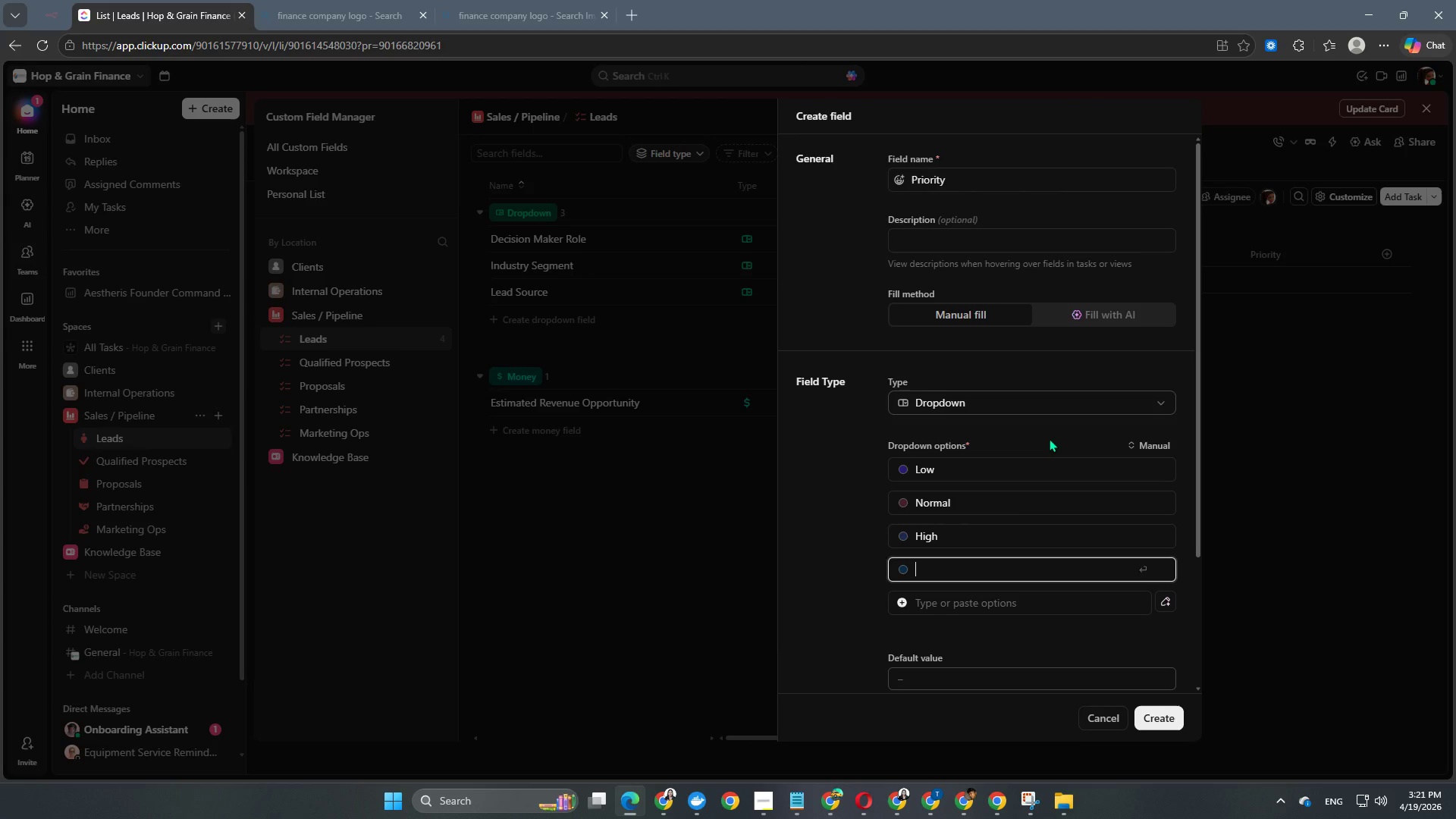 
type(Strategic)
key(NumpadEnter)
 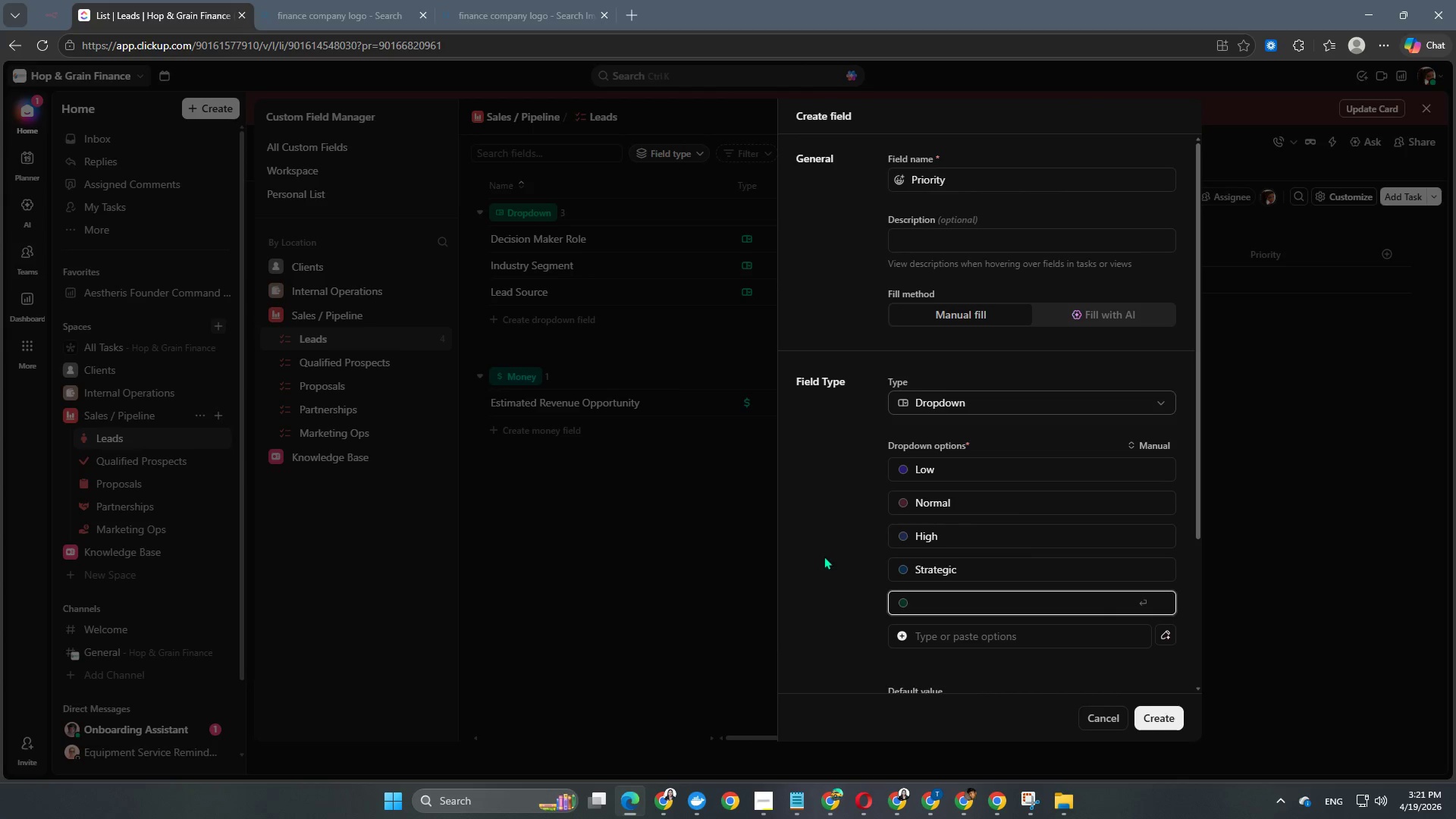 
left_click([830, 555])
 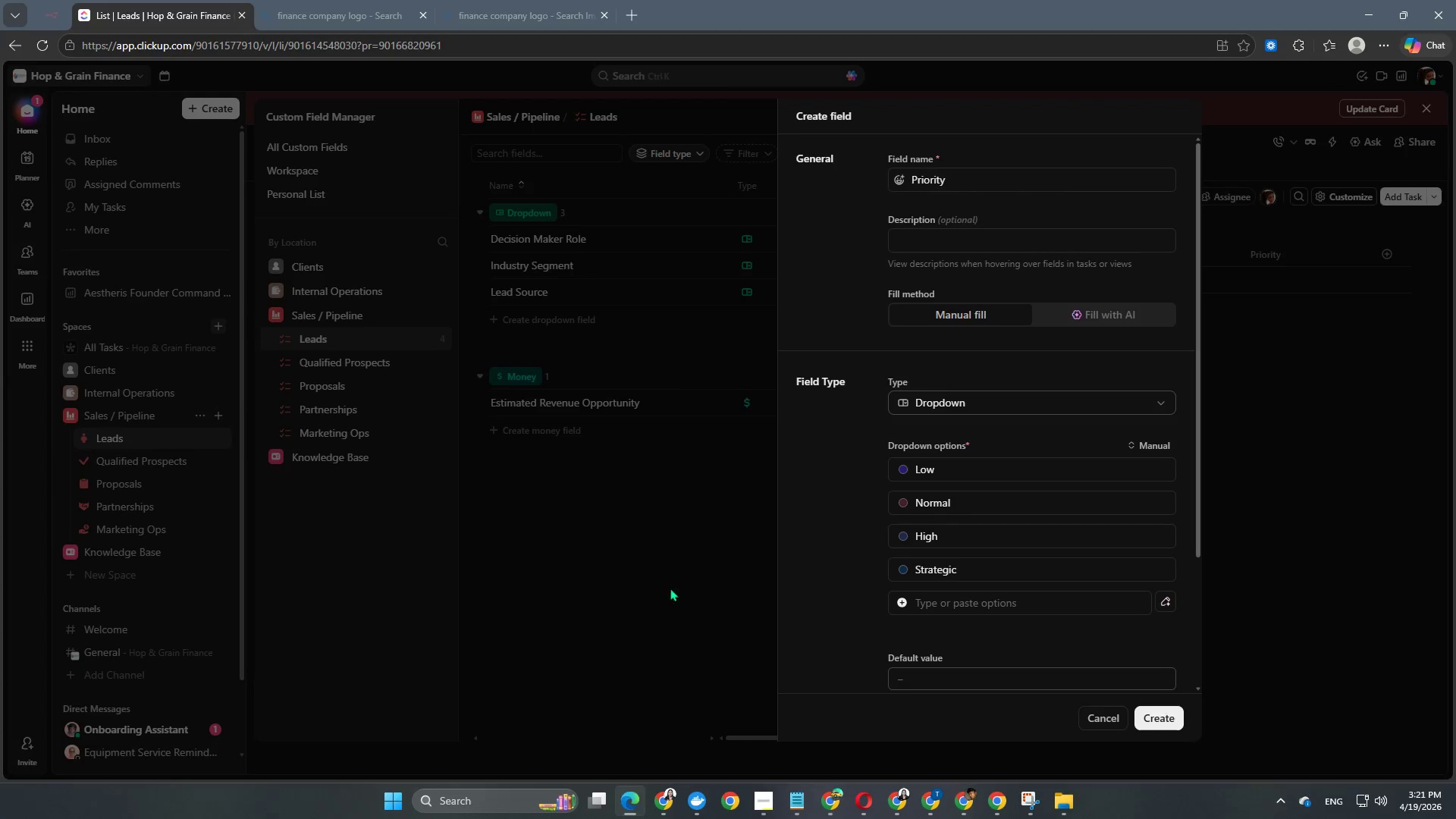 
scroll: coordinate [1029, 516], scroll_direction: up, amount: 5.0
 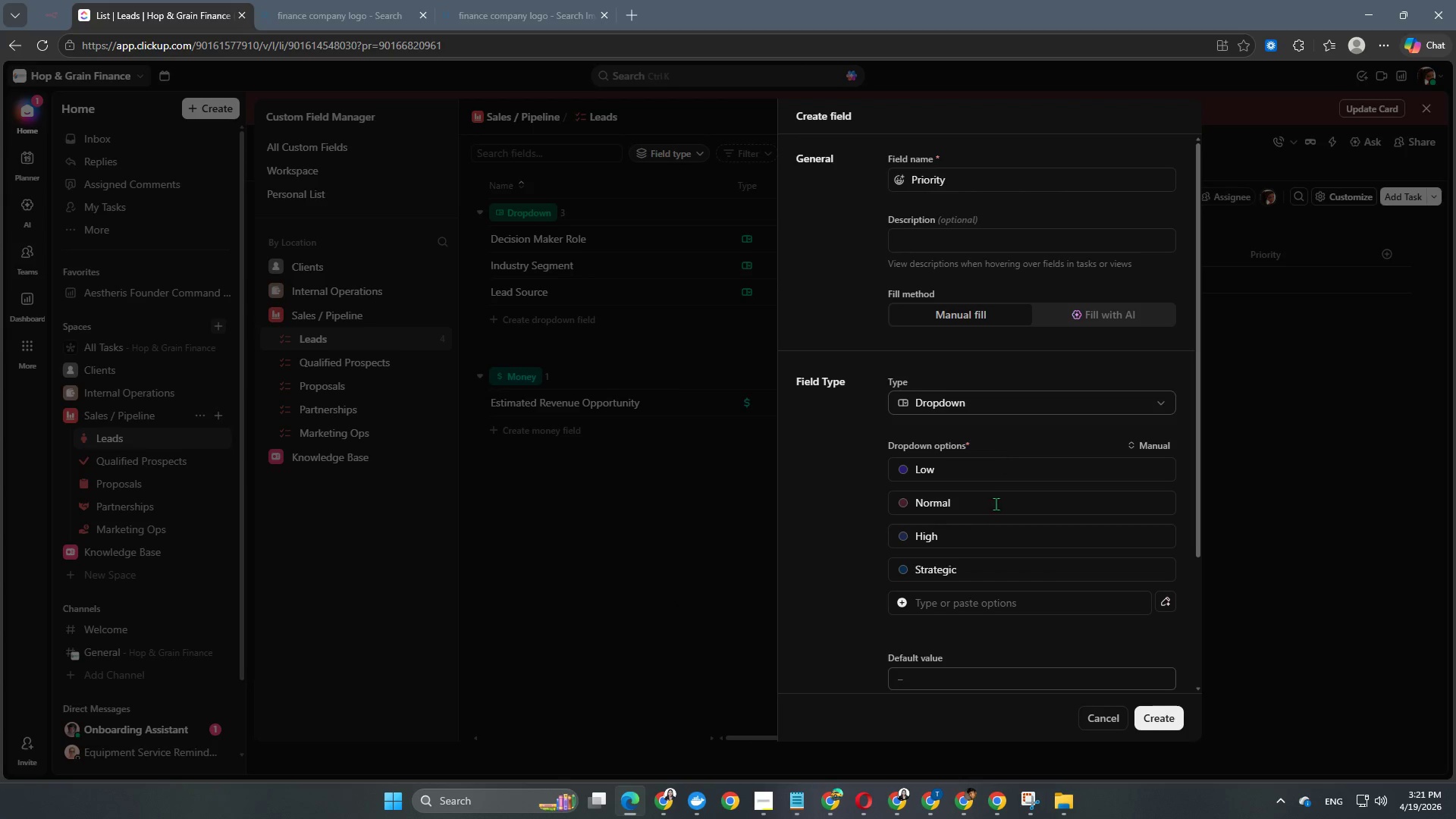 
left_click([907, 469])
 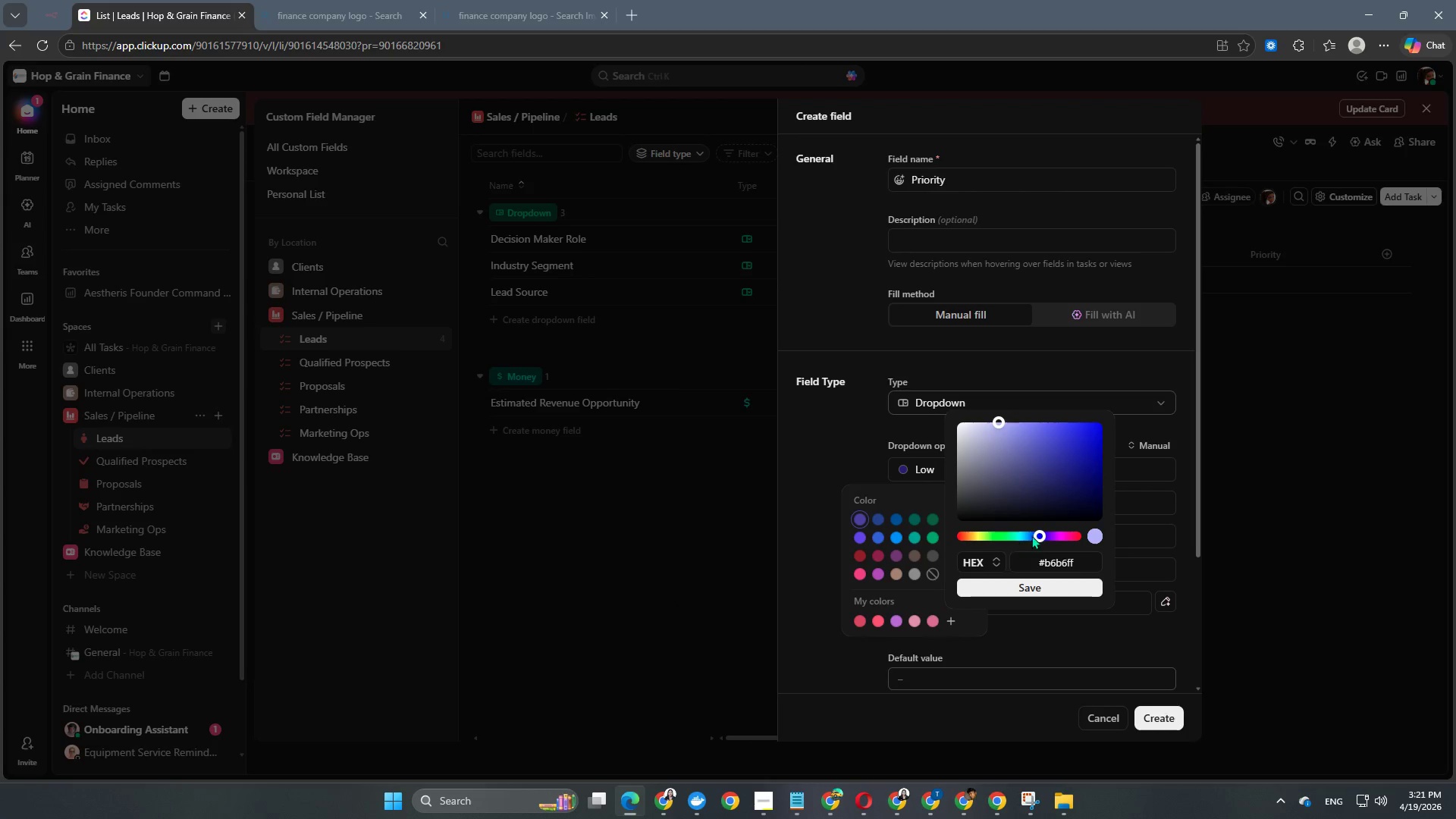 
left_click([1066, 535])
 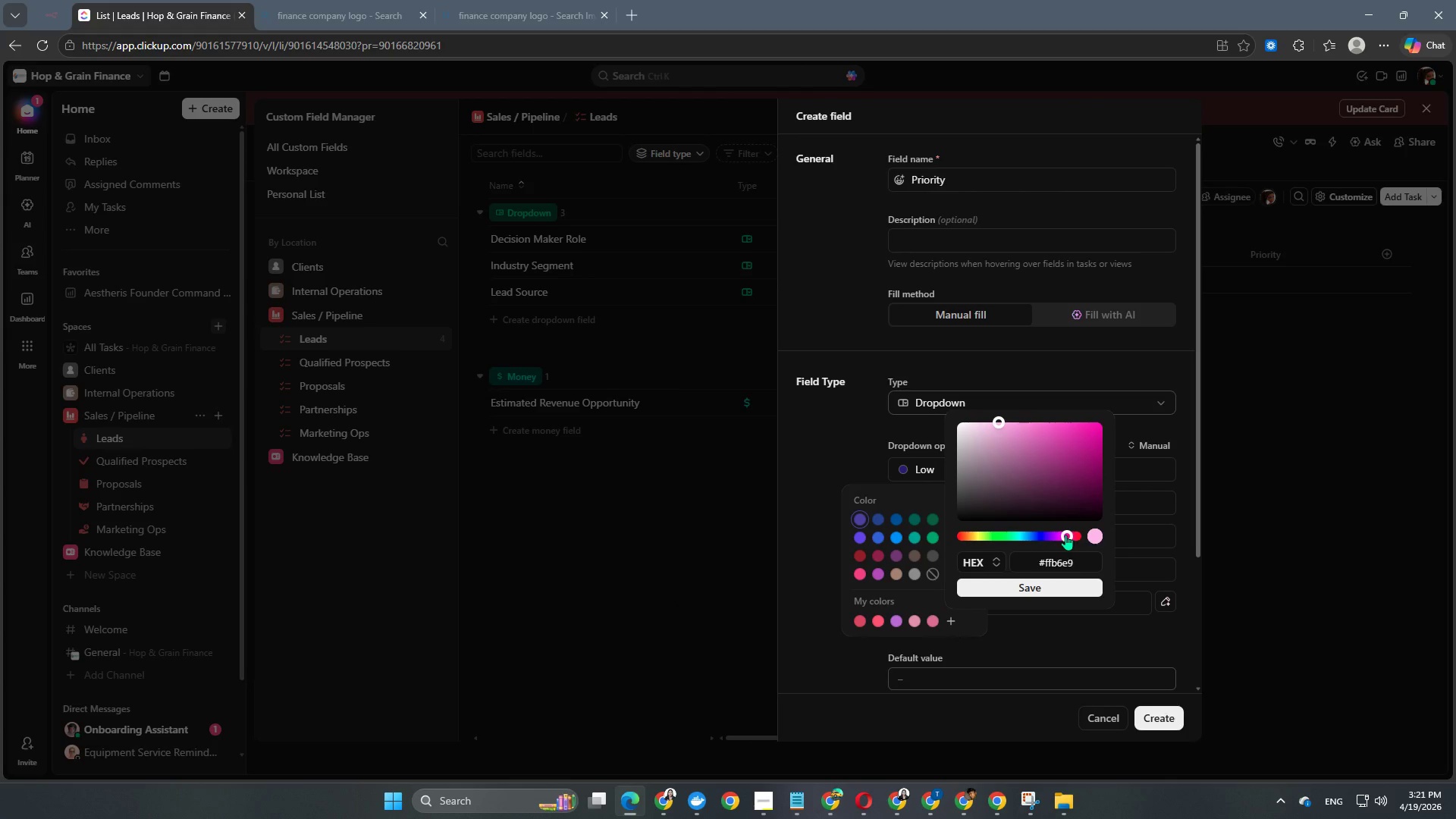 
left_click_drag(start_coordinate=[1067, 535], to_coordinate=[1076, 532])
 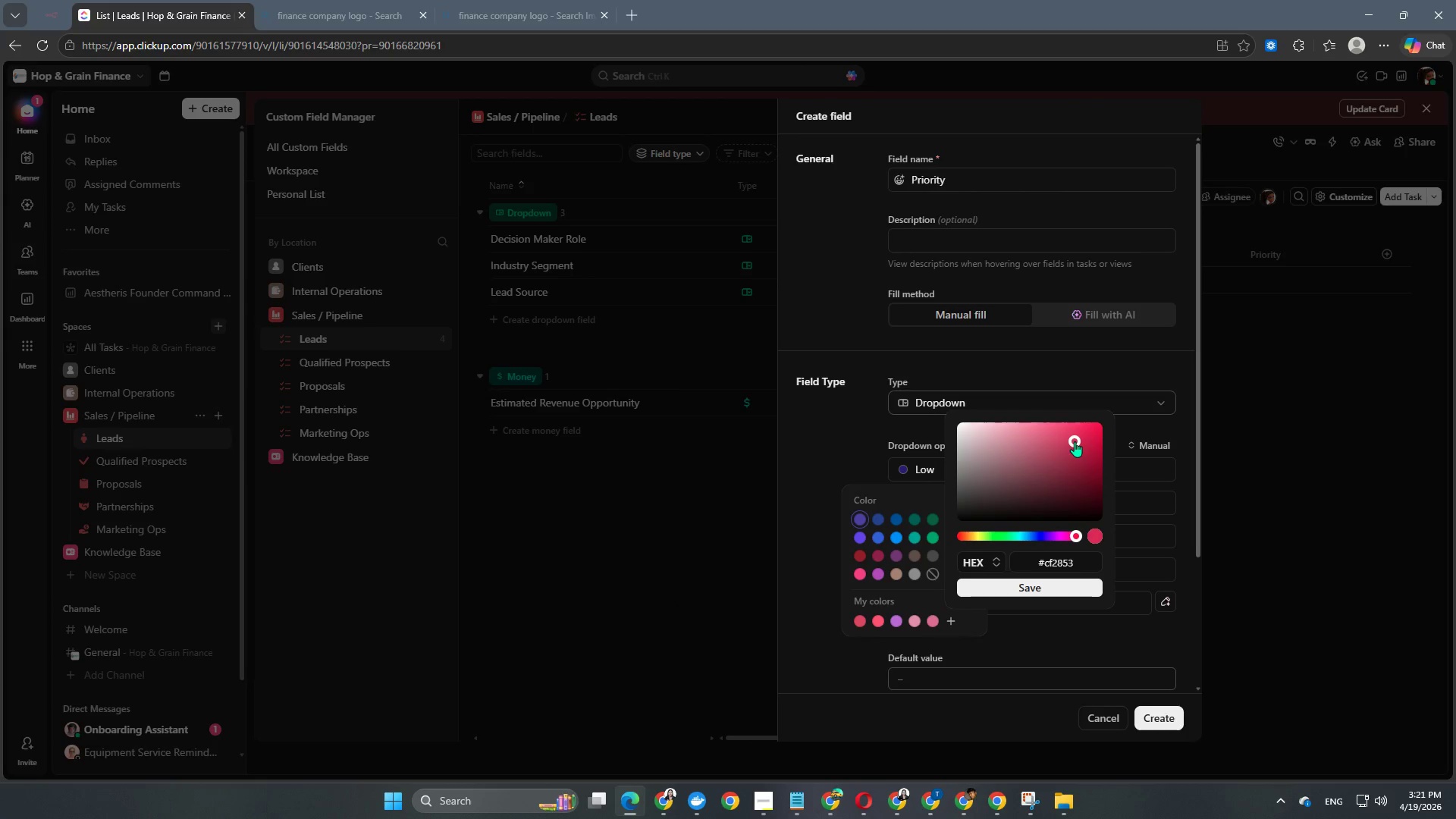 
left_click([1075, 441])
 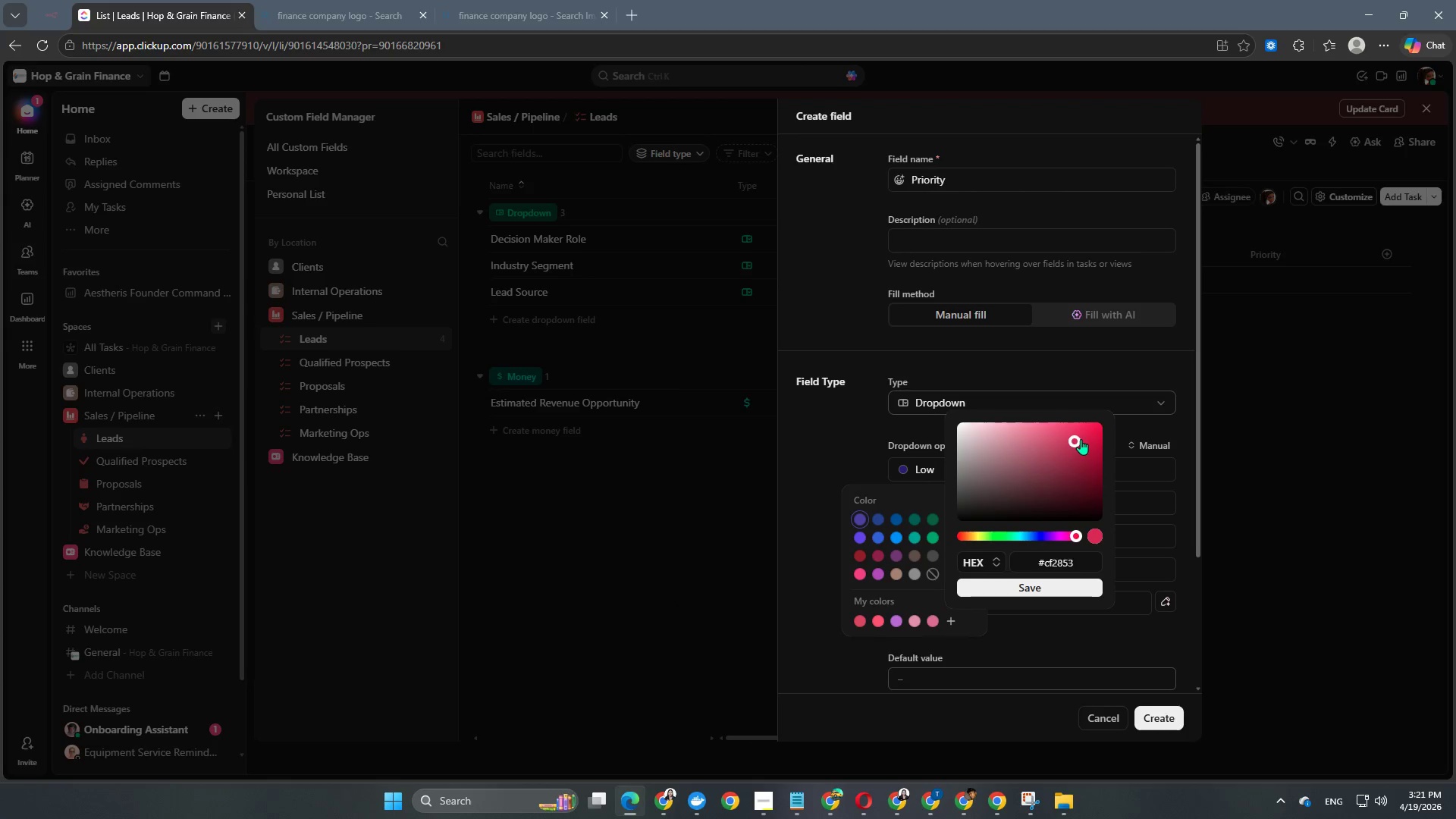 
left_click_drag(start_coordinate=[1081, 439], to_coordinate=[1097, 421])
 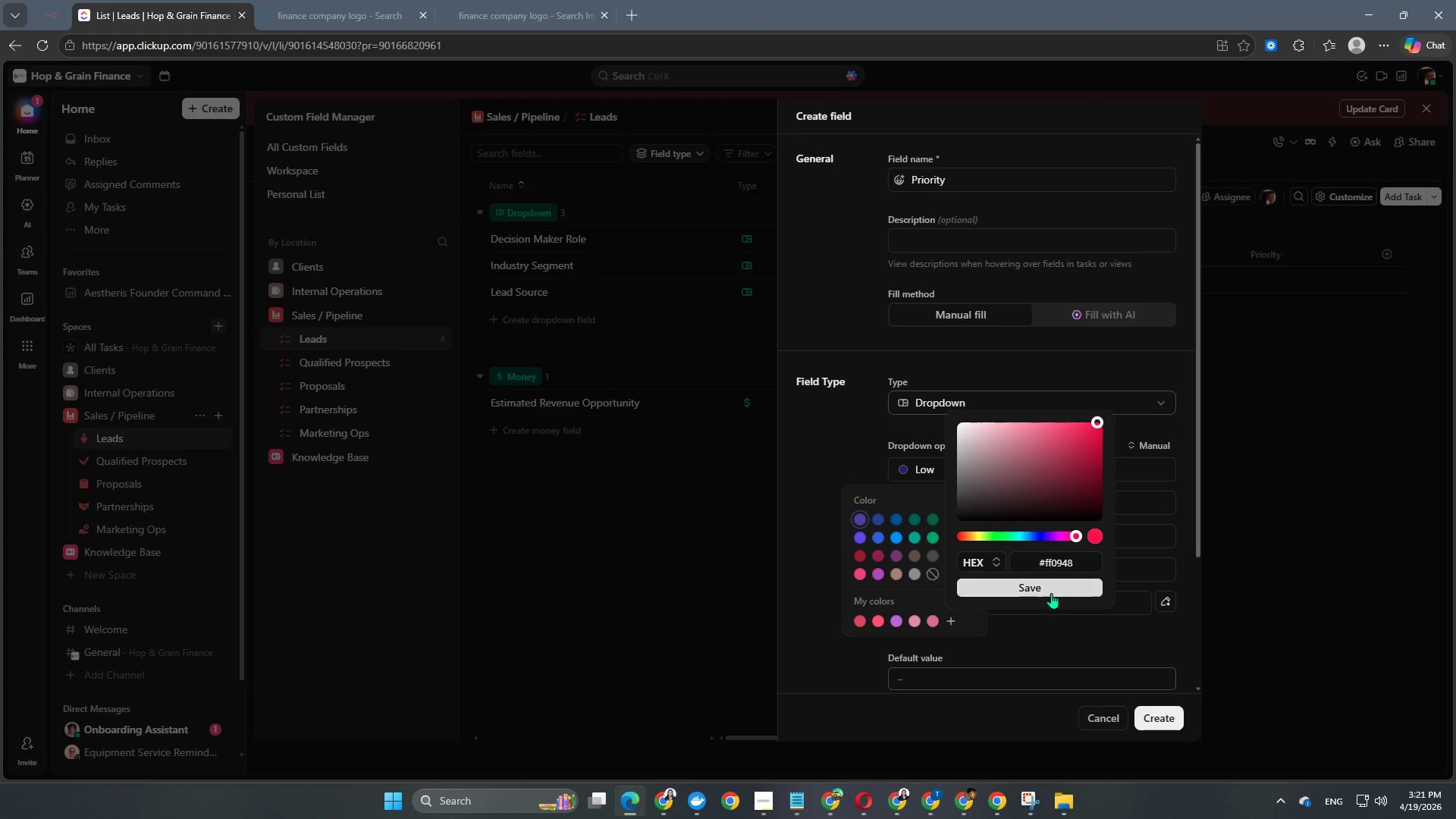 
left_click([1052, 593])
 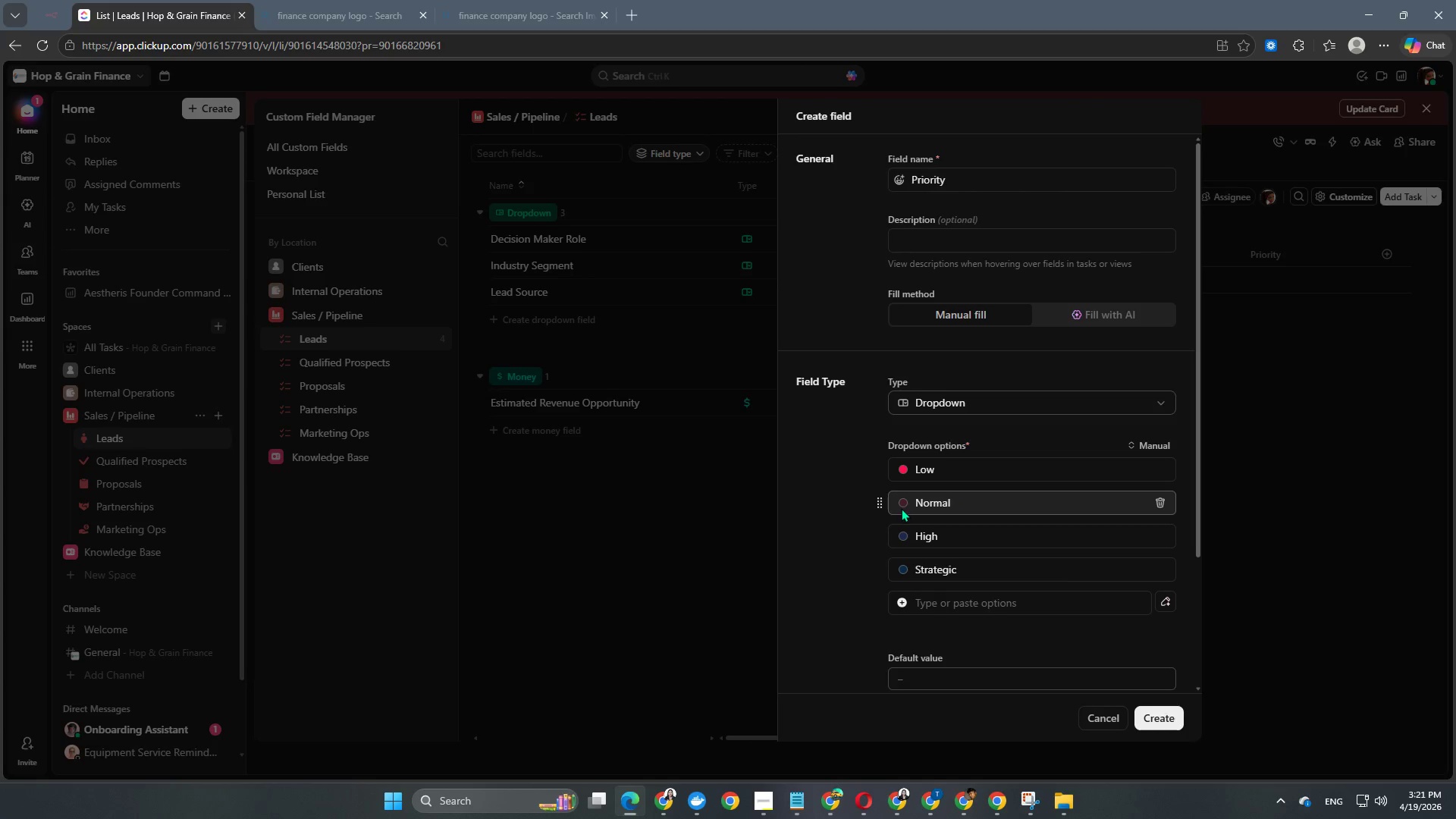 
left_click([903, 508])
 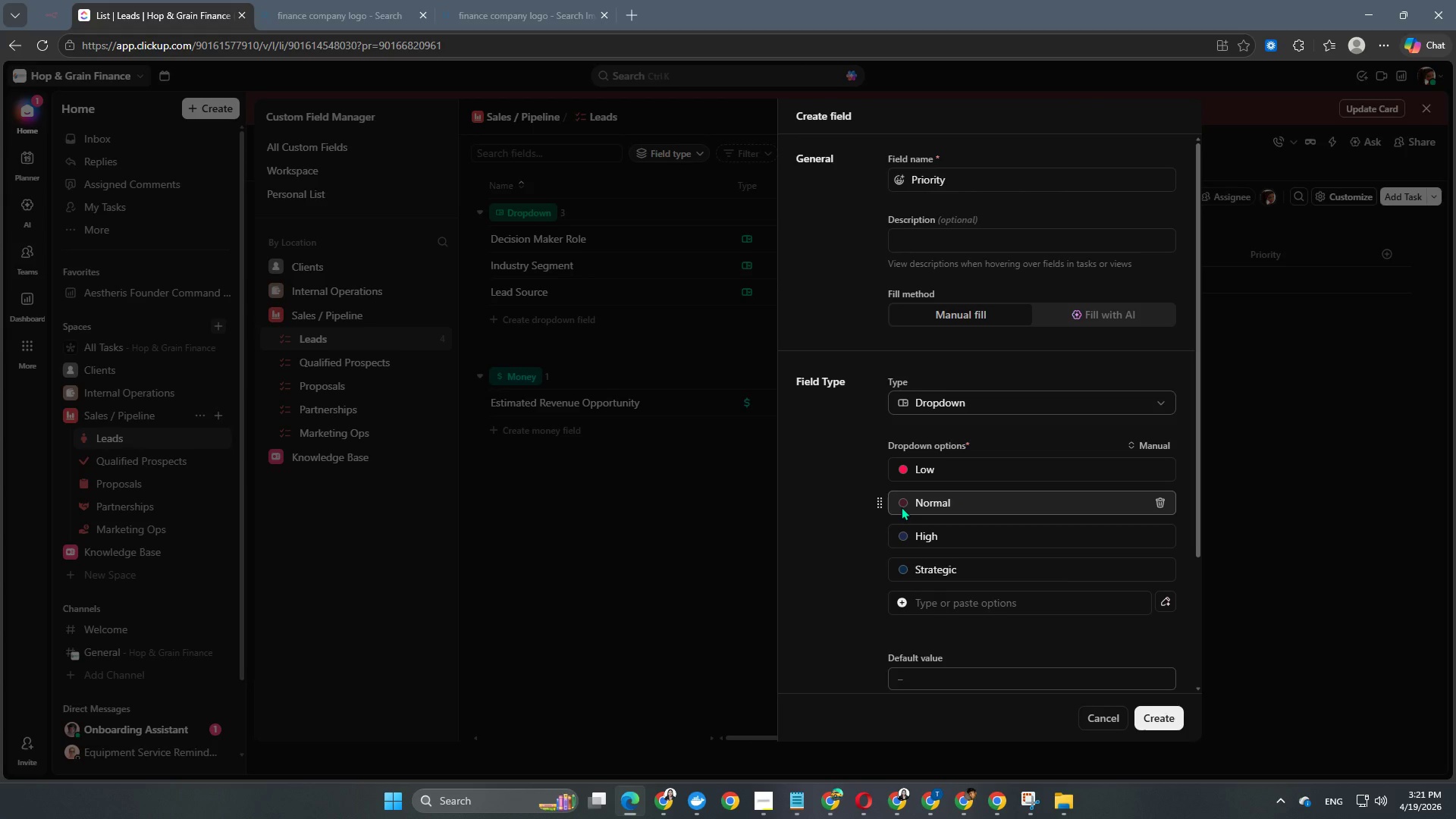 
double_click([902, 501])
 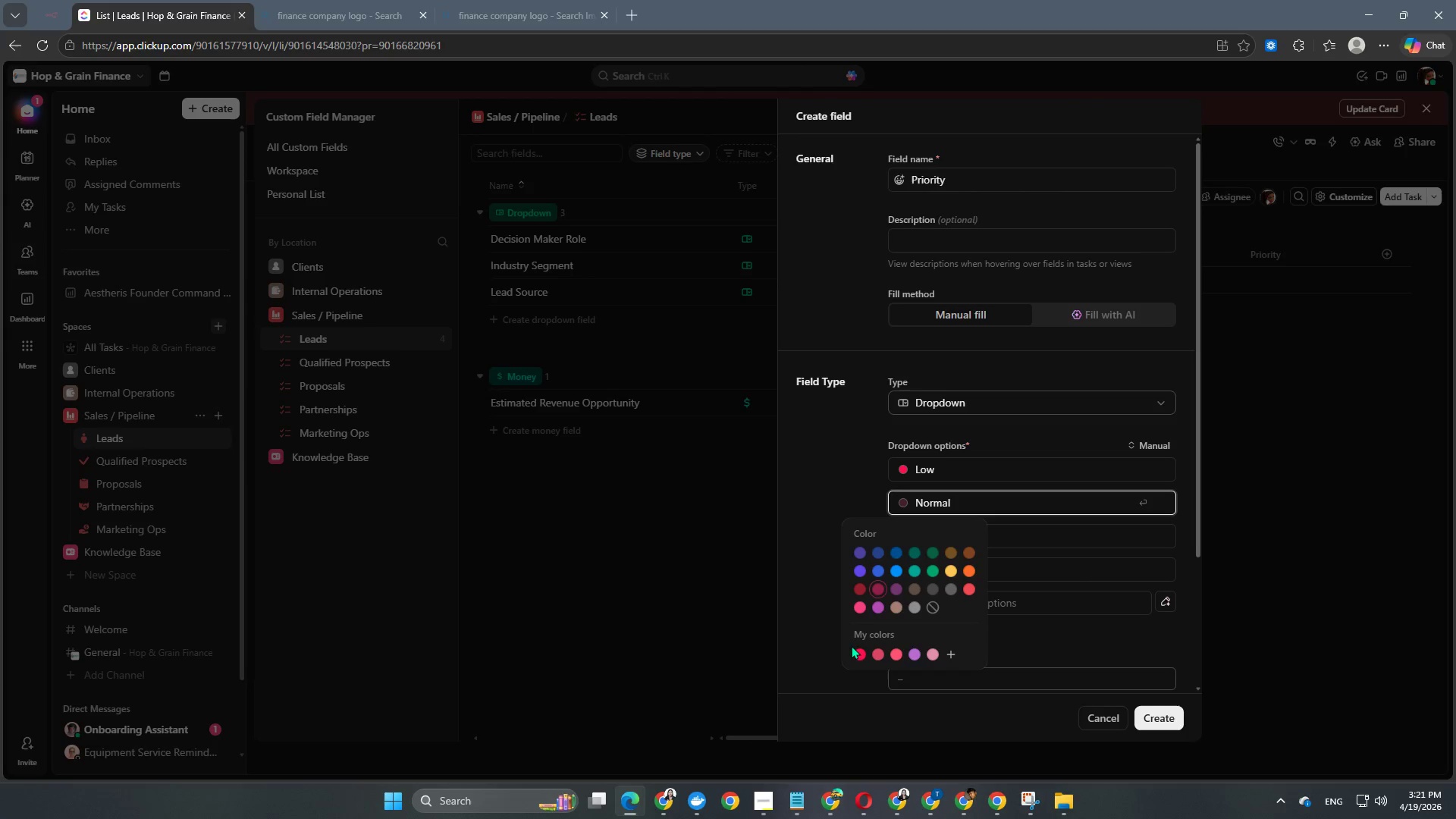 
left_click([856, 650])
 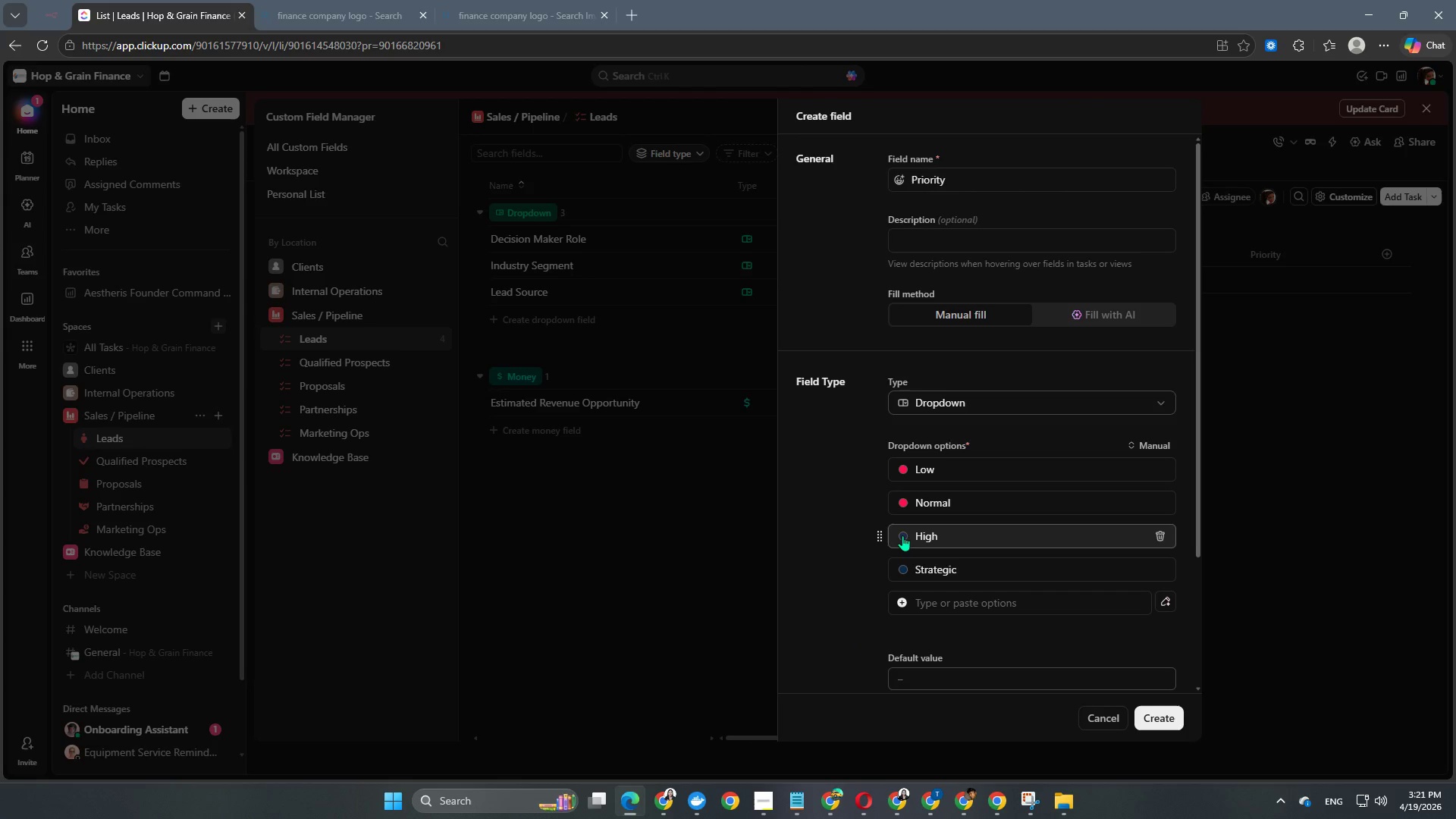 
left_click([902, 535])
 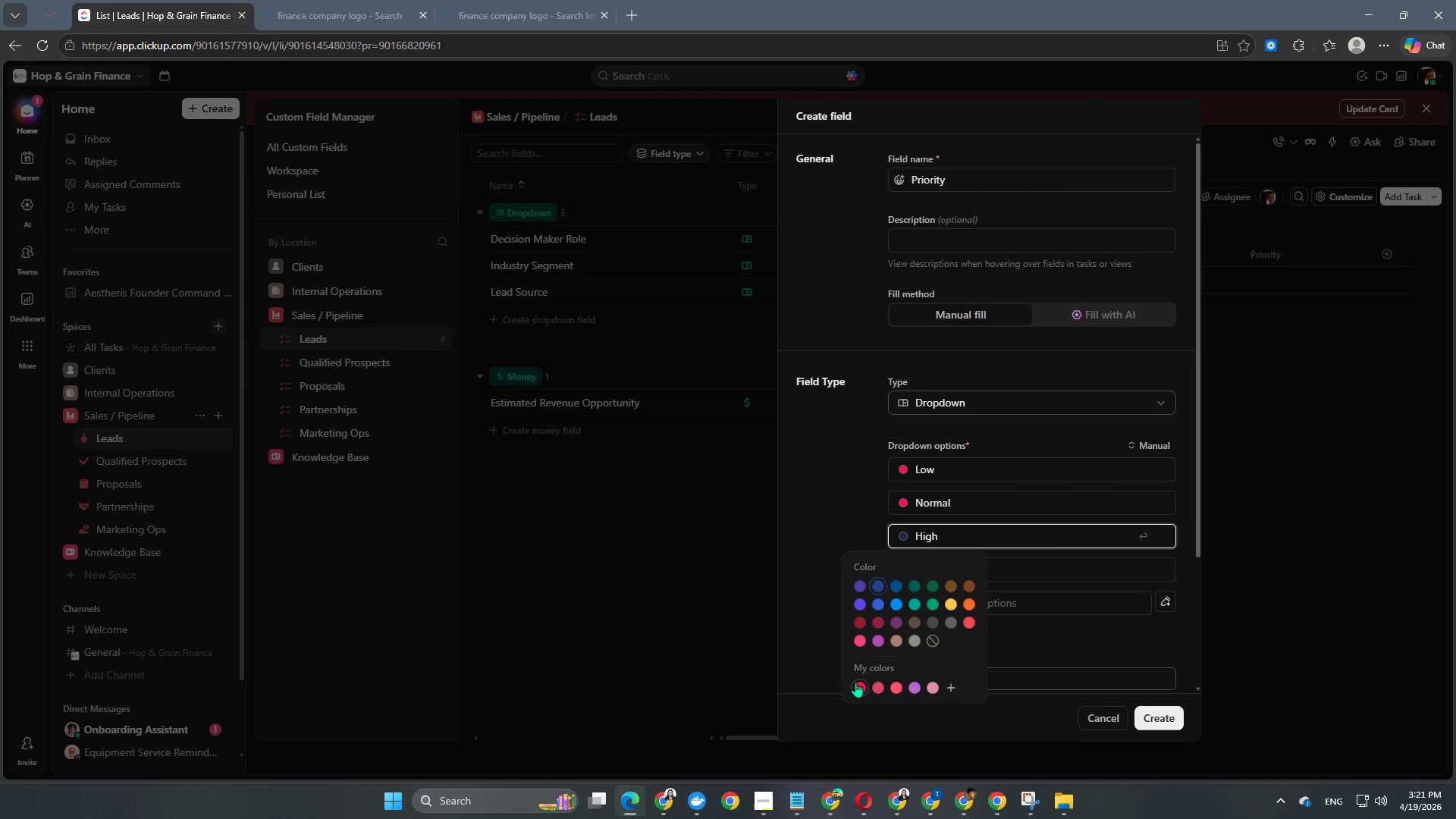 
left_click([856, 686])
 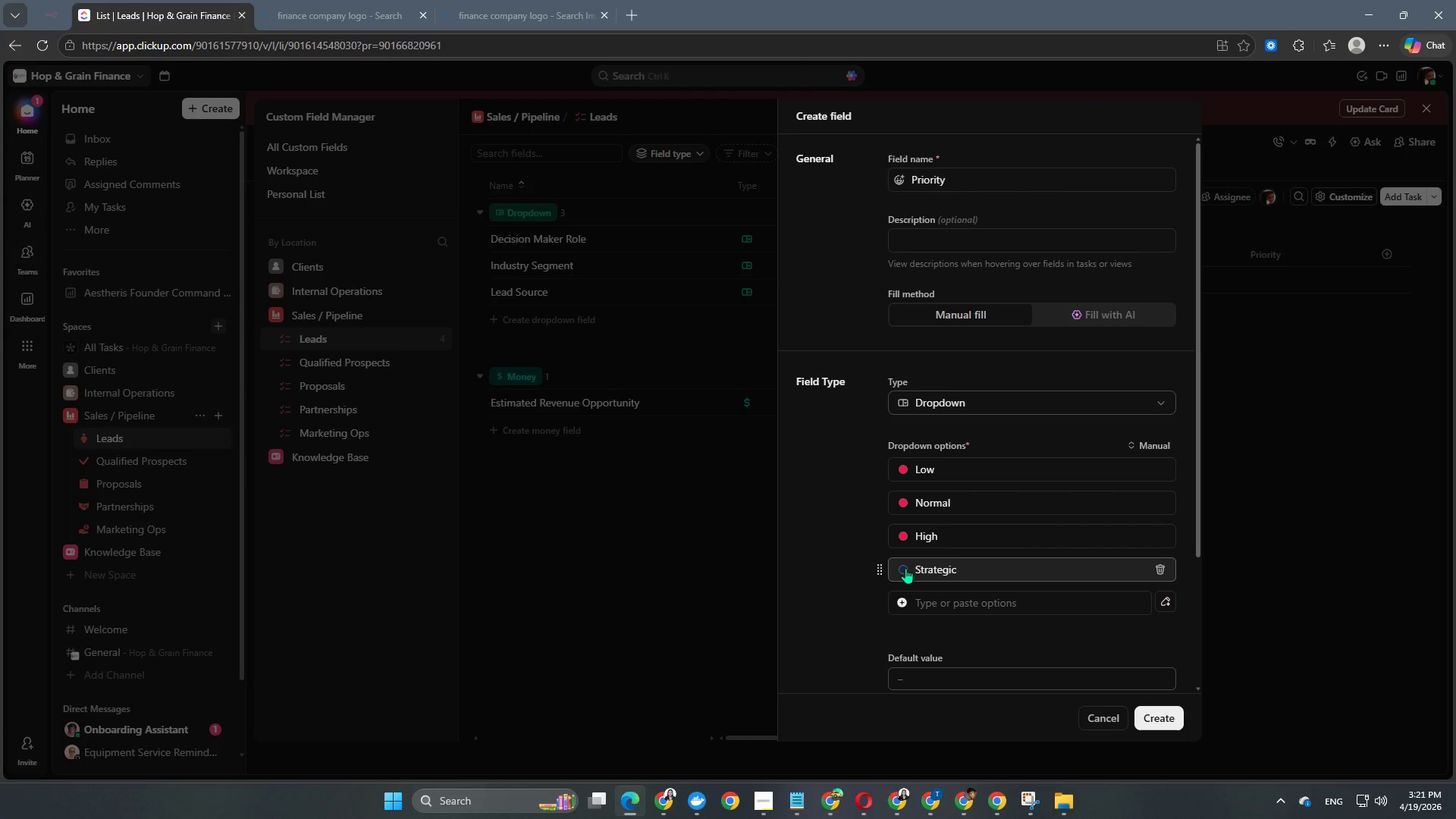 
double_click([904, 570])
 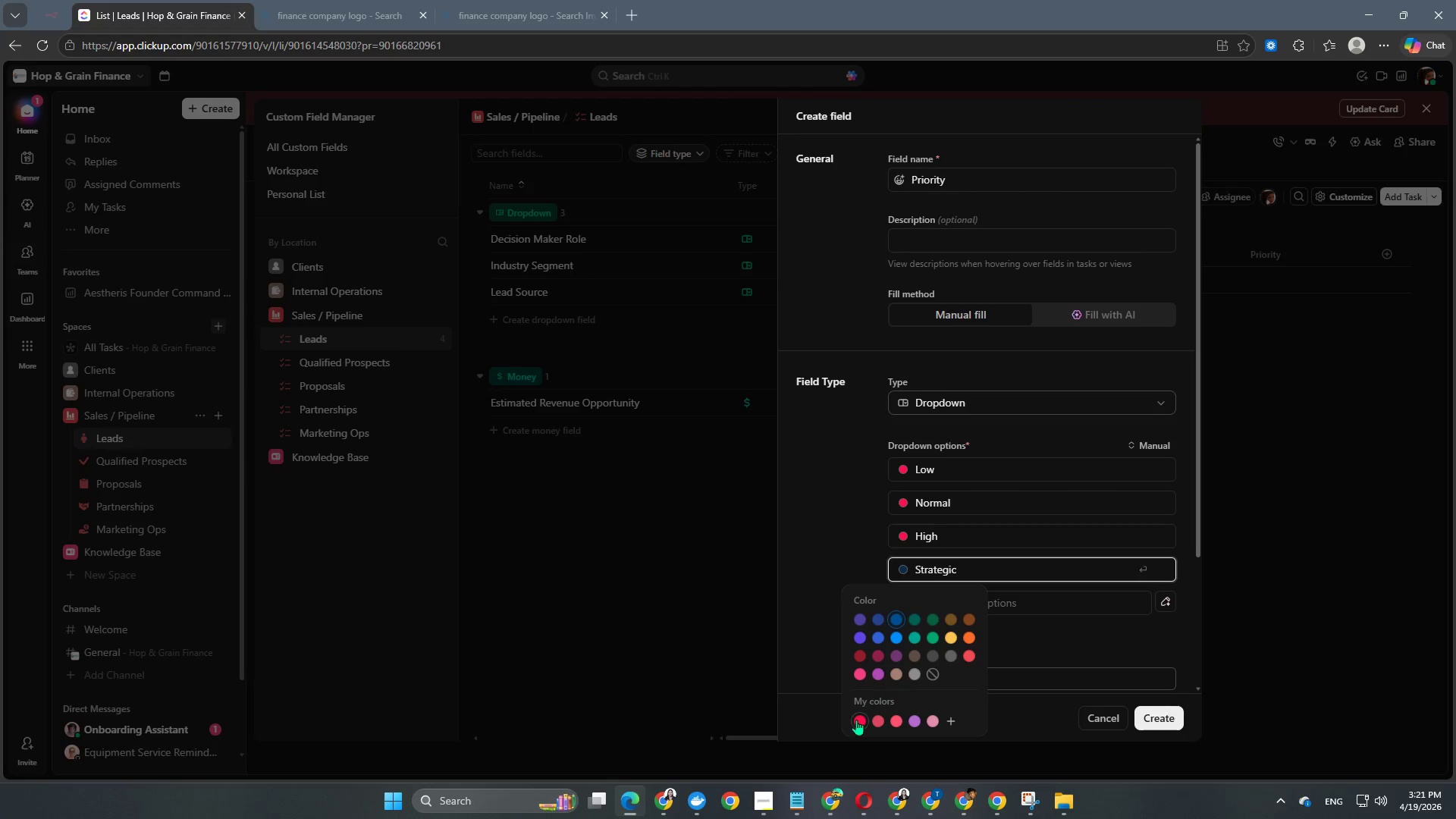 
left_click([856, 720])
 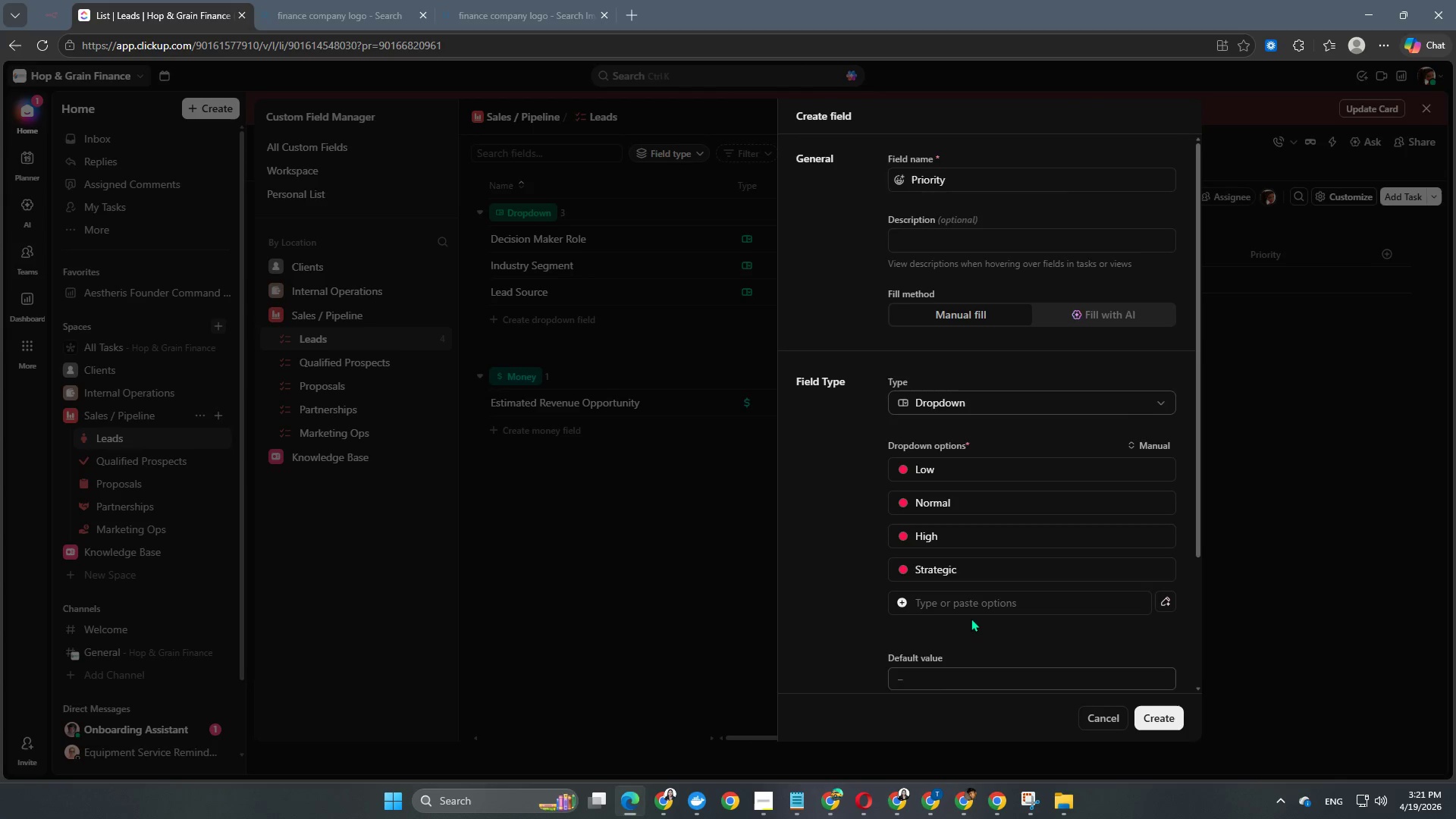 
scroll: coordinate [971, 617], scroll_direction: down, amount: 4.0
 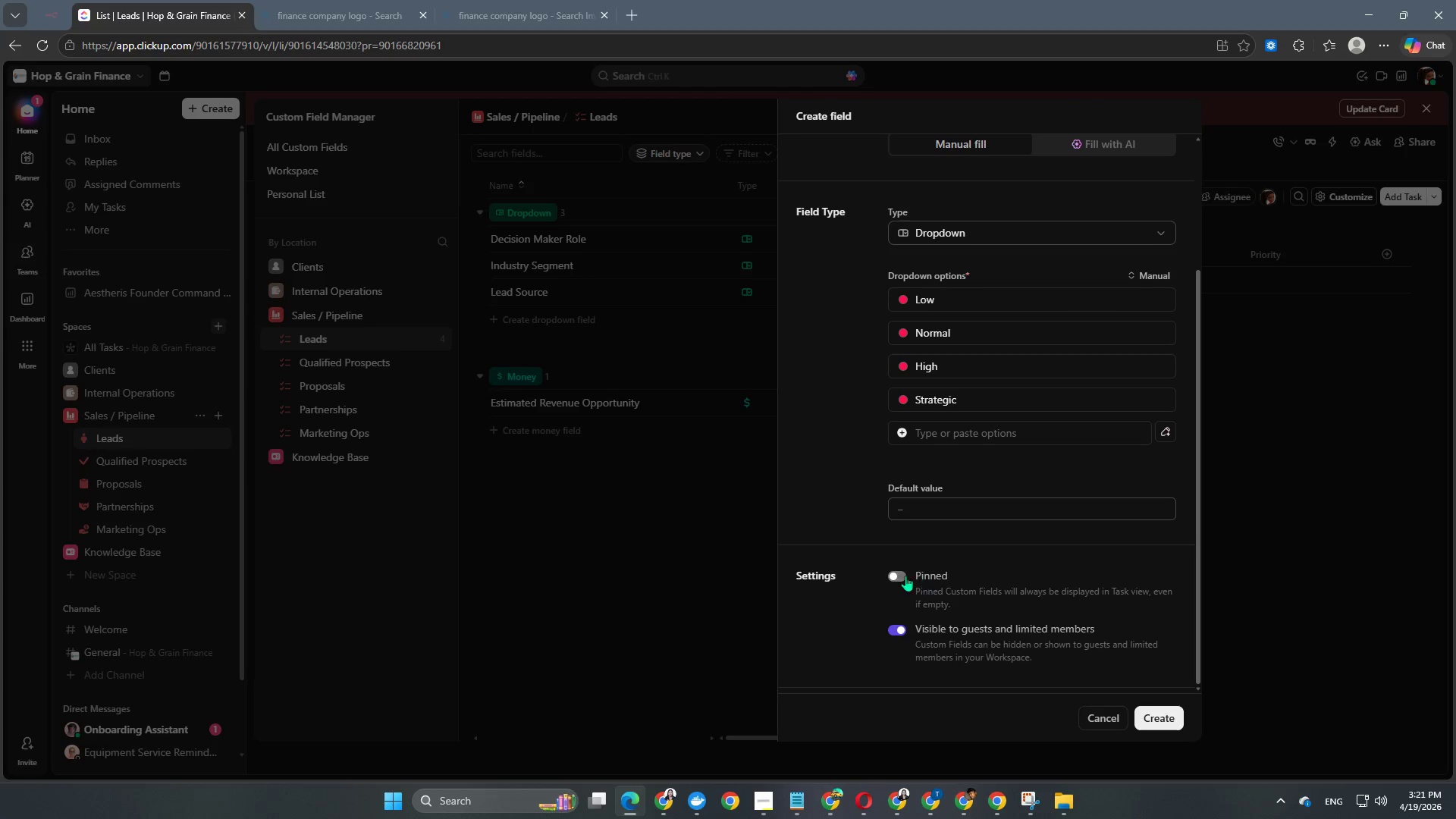 
left_click([896, 573])
 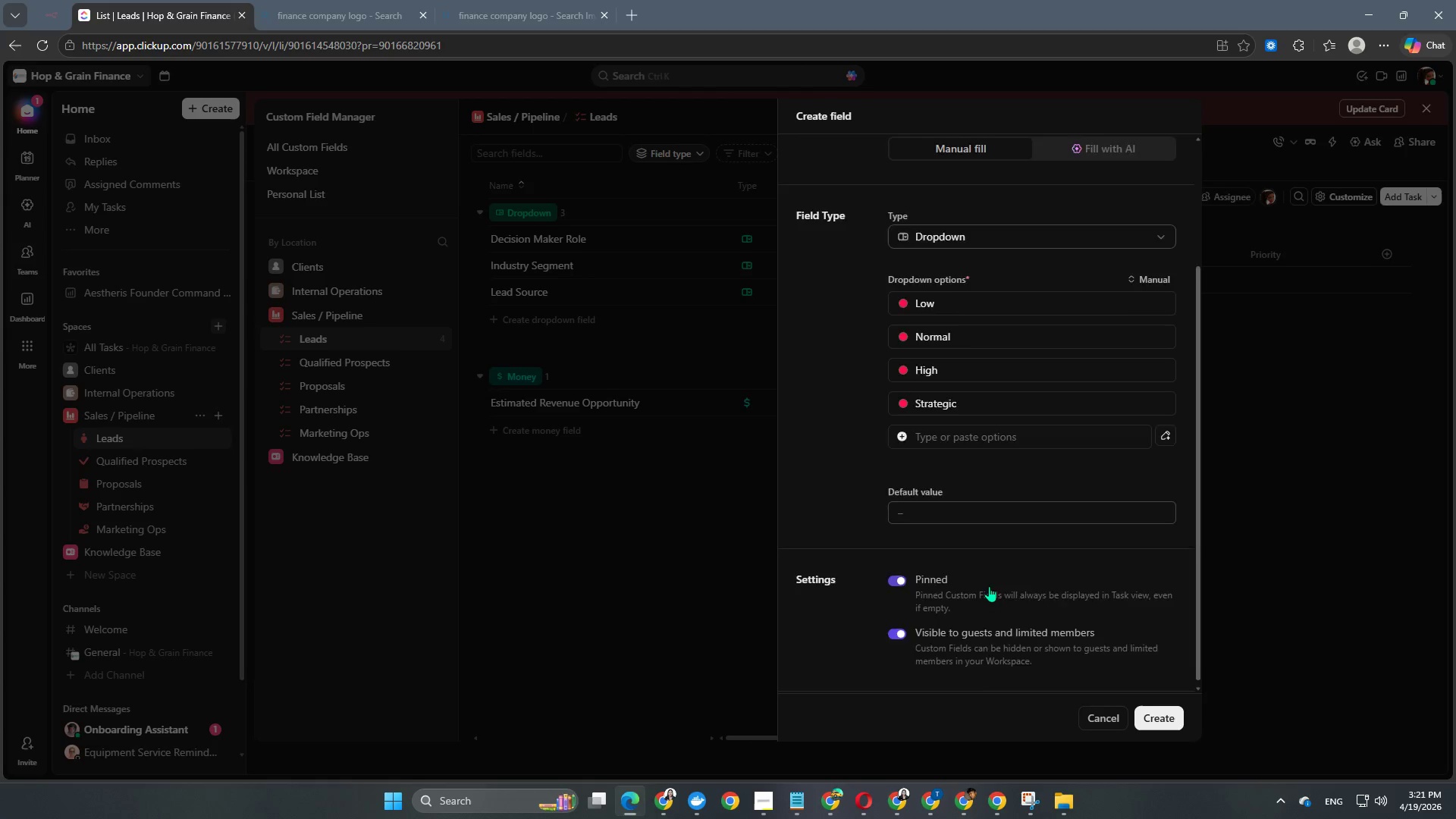 
scroll: coordinate [958, 497], scroll_direction: up, amount: 6.0
 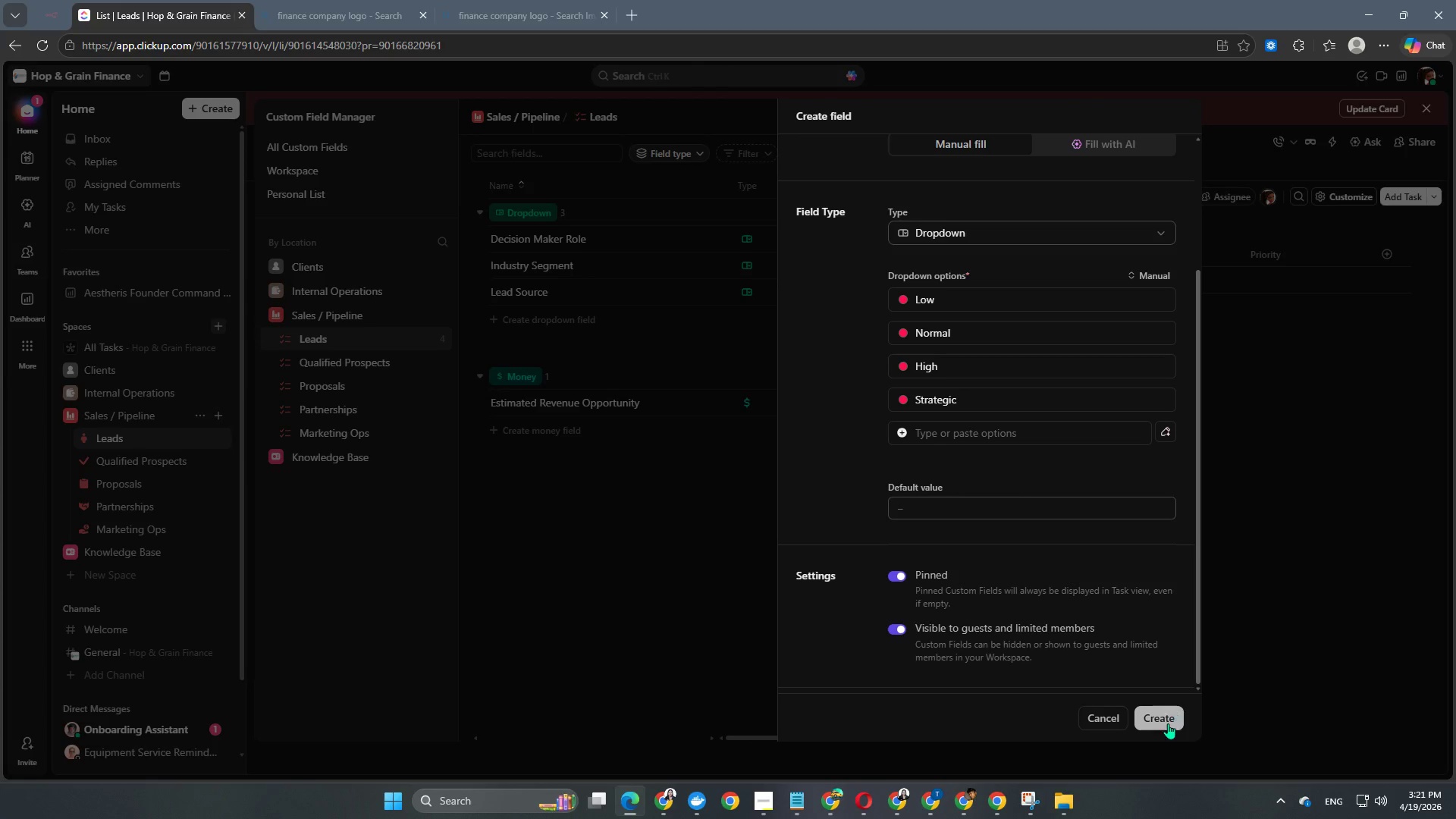 
left_click([1166, 726])
 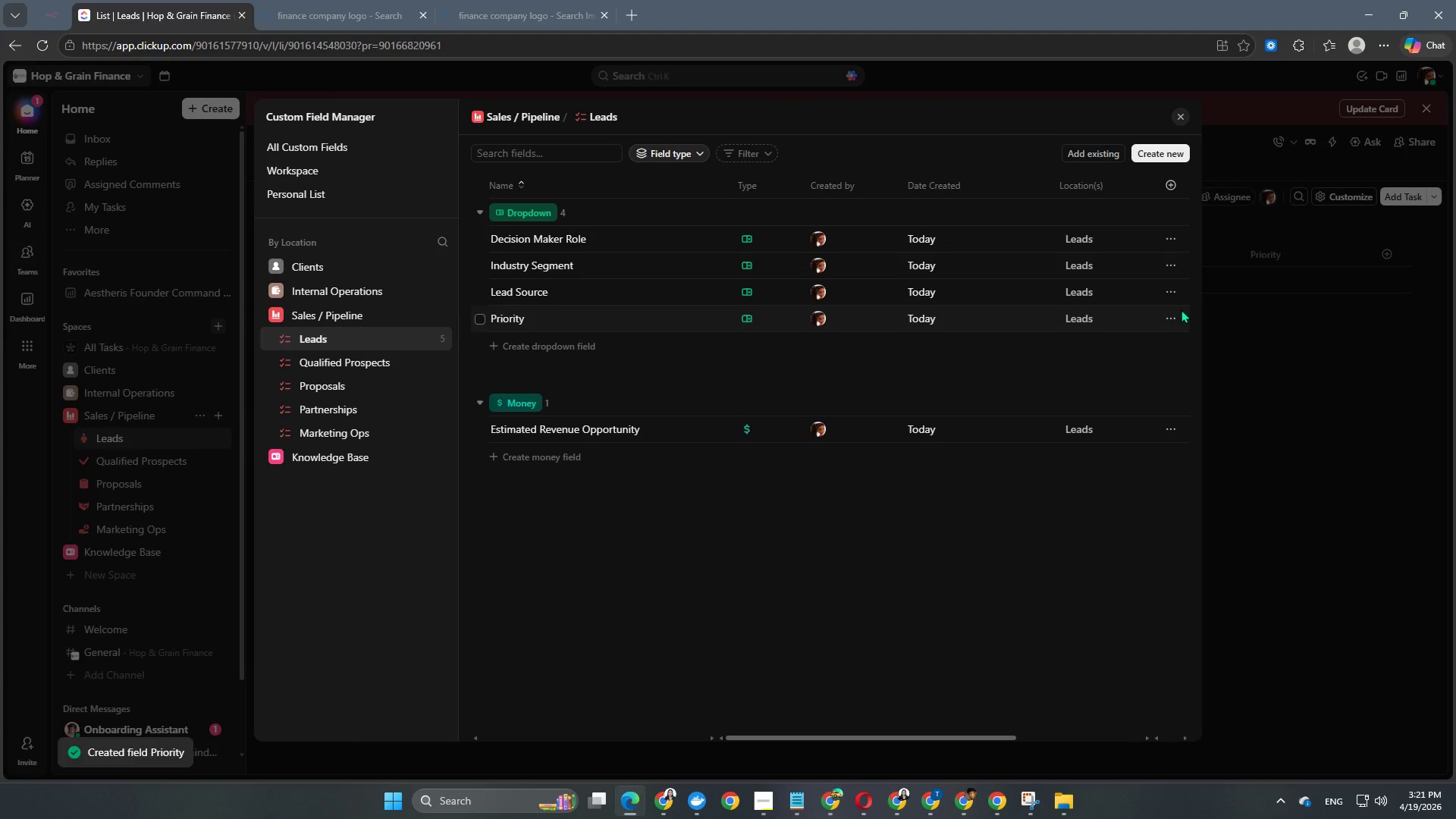 
wait(6.89)
 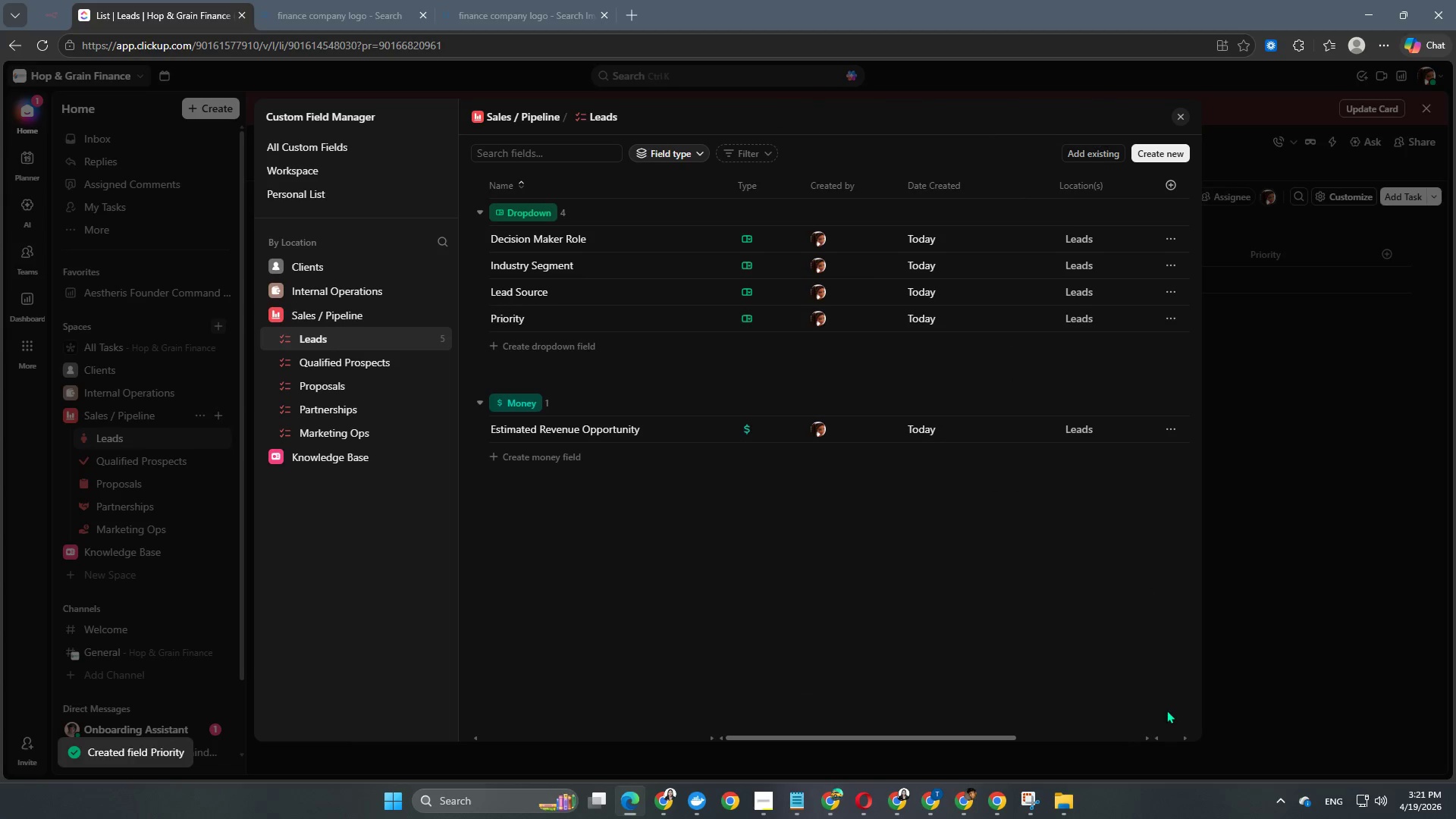 
left_click([540, 348])
 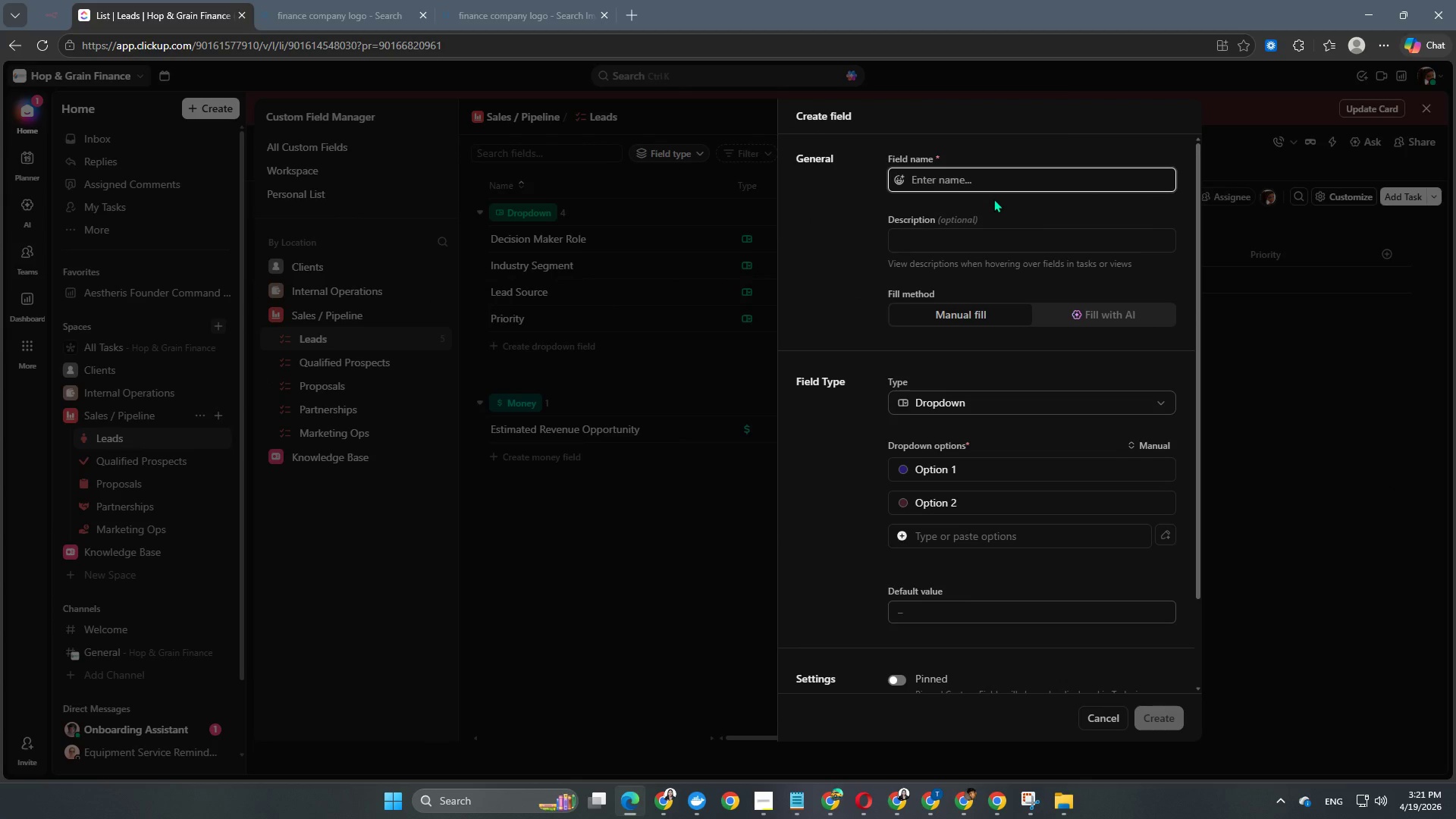 
type(Territory)
 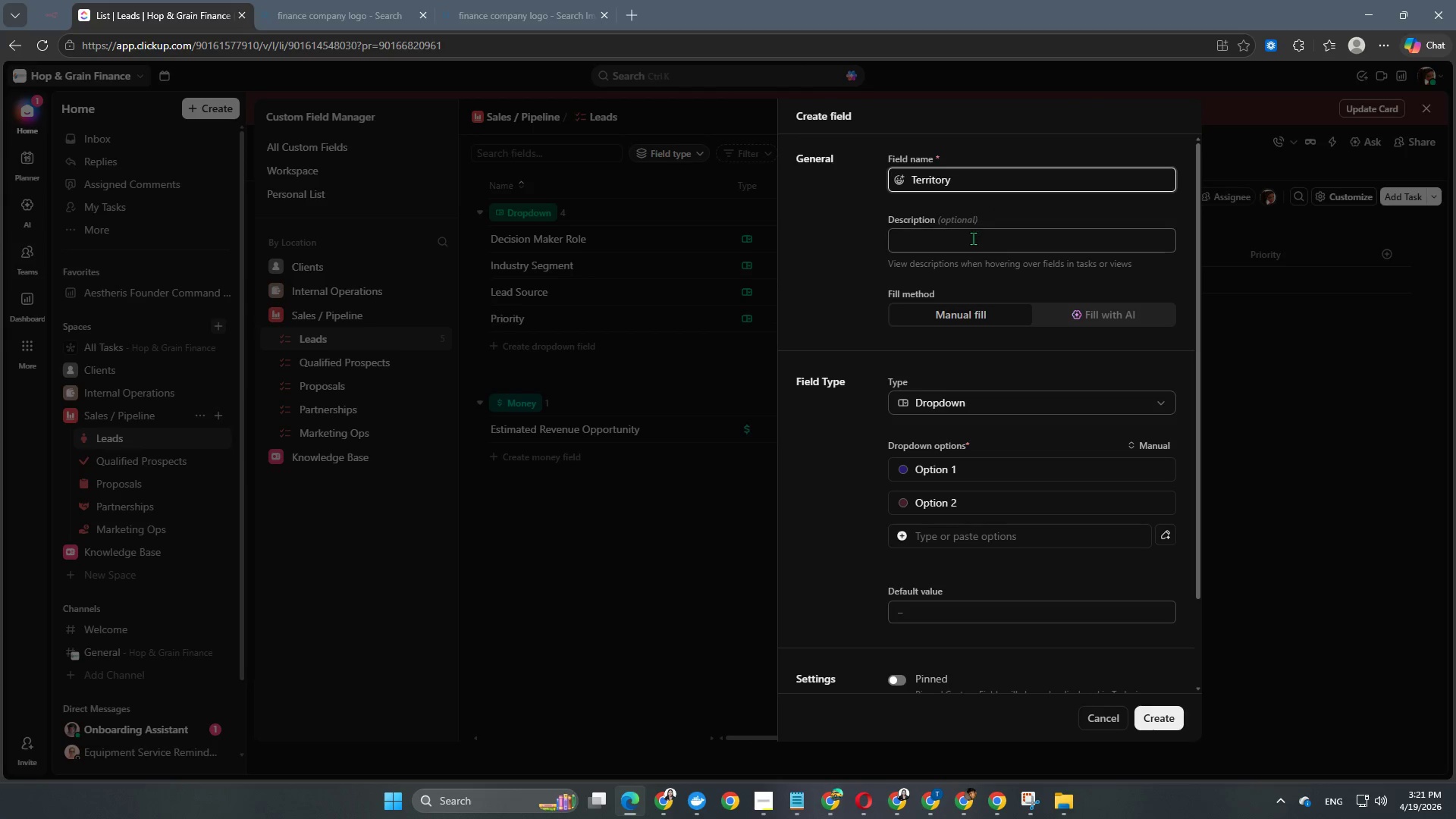 
scroll: coordinate [974, 239], scroll_direction: down, amount: 2.0
 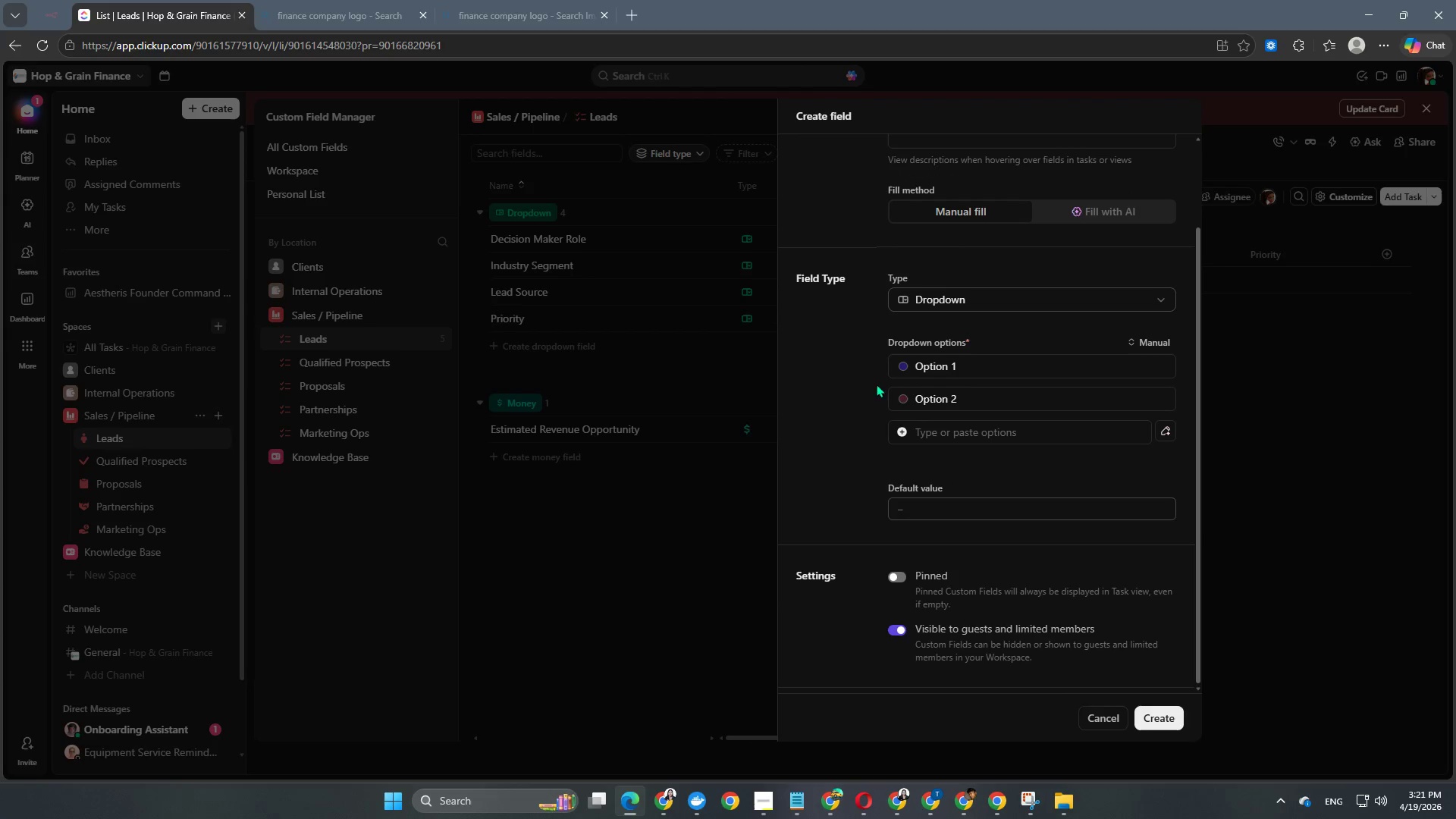 
left_click([846, 381])
 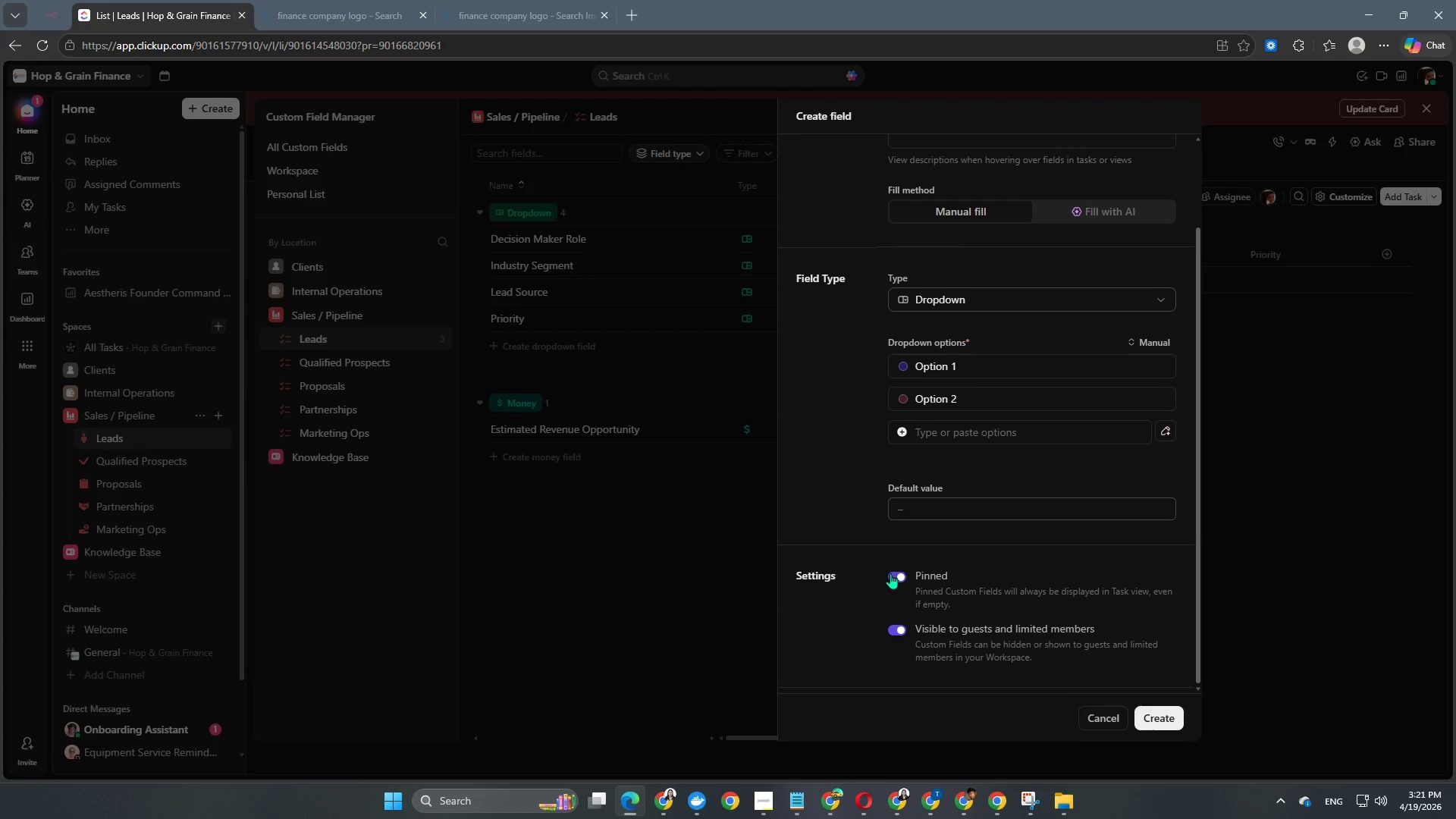 
scroll: coordinate [925, 469], scroll_direction: up, amount: 5.0
 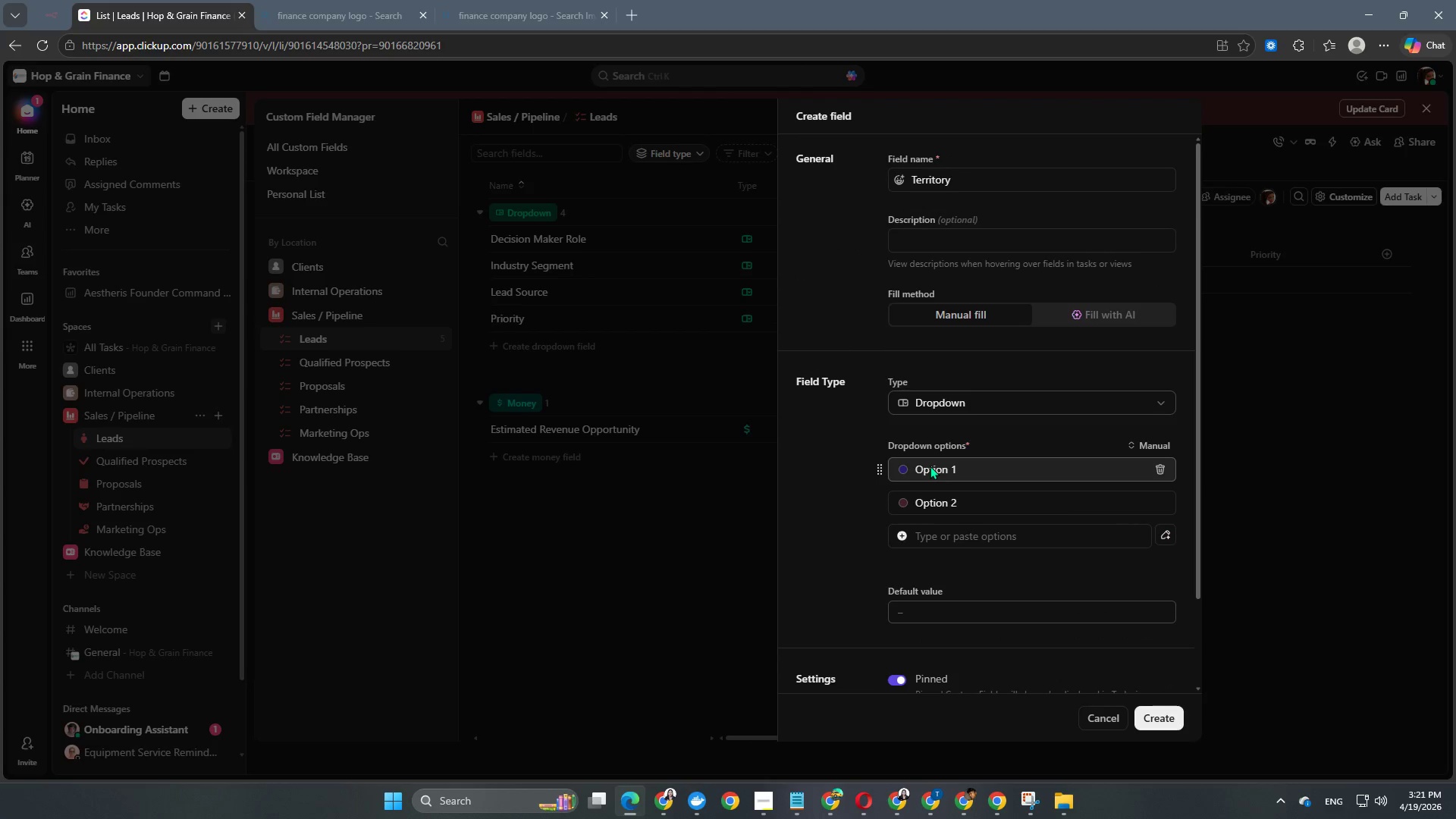 
left_click([932, 469])
 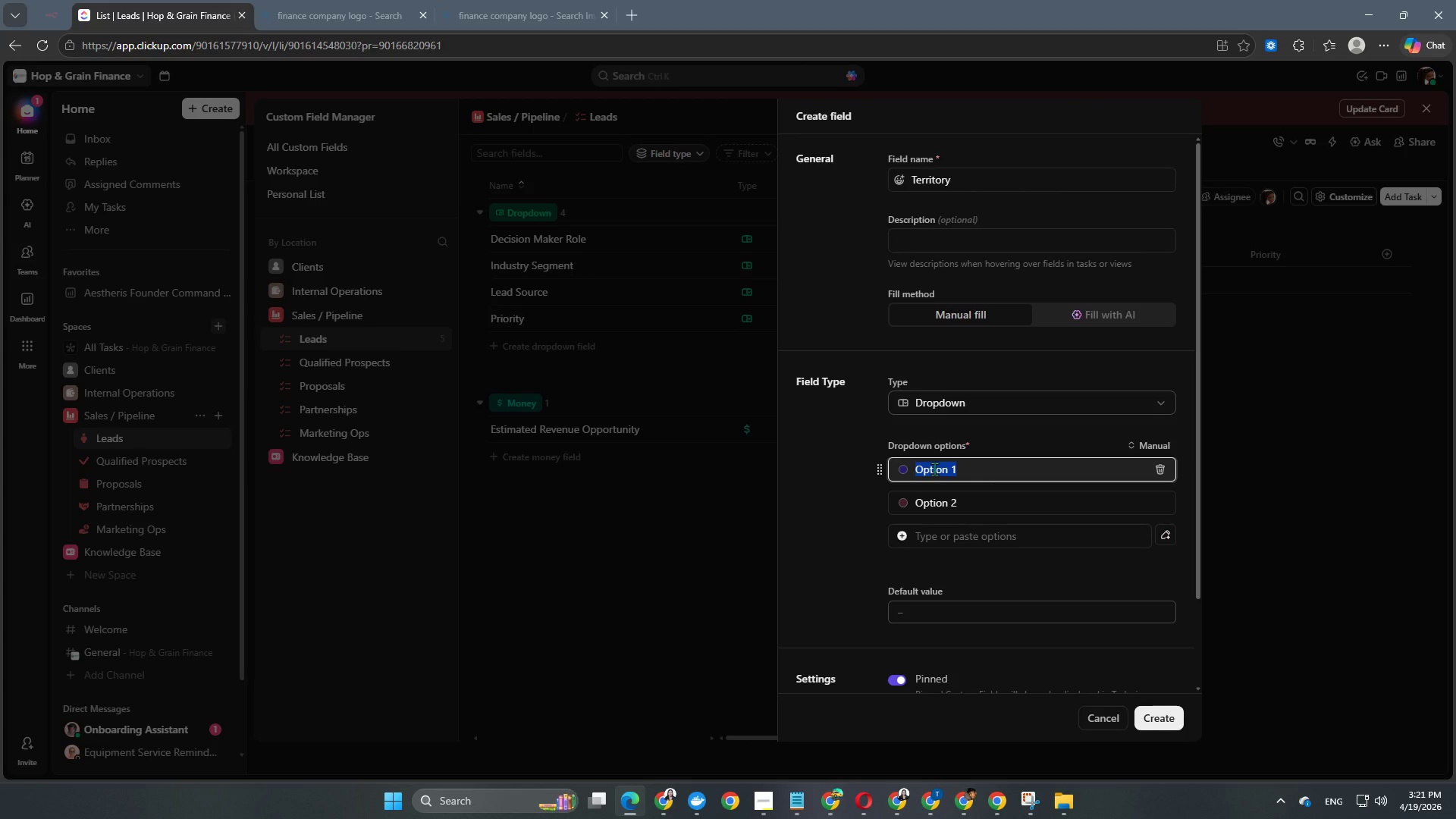 
type(Local)
 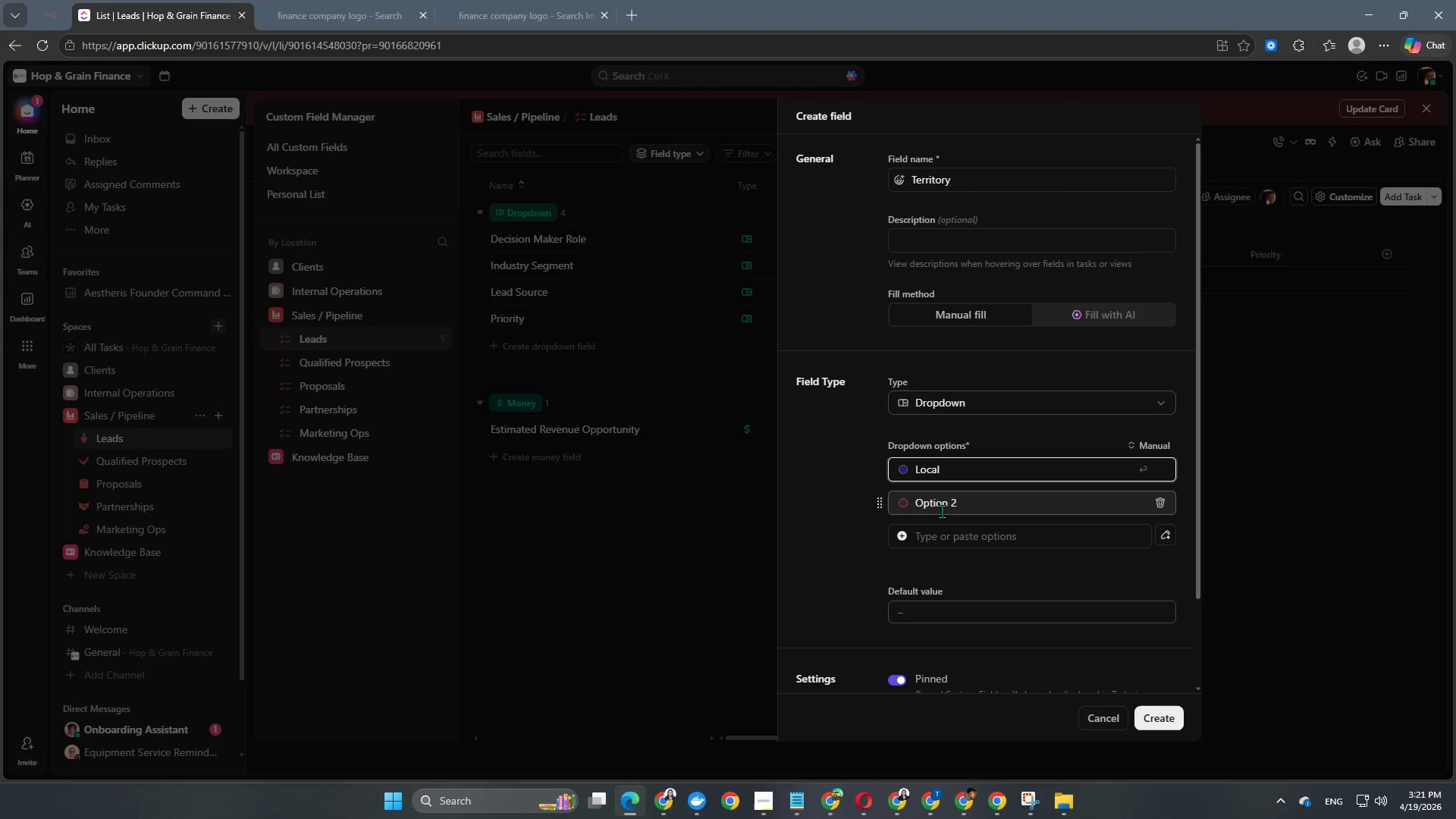 
left_click([944, 501])
 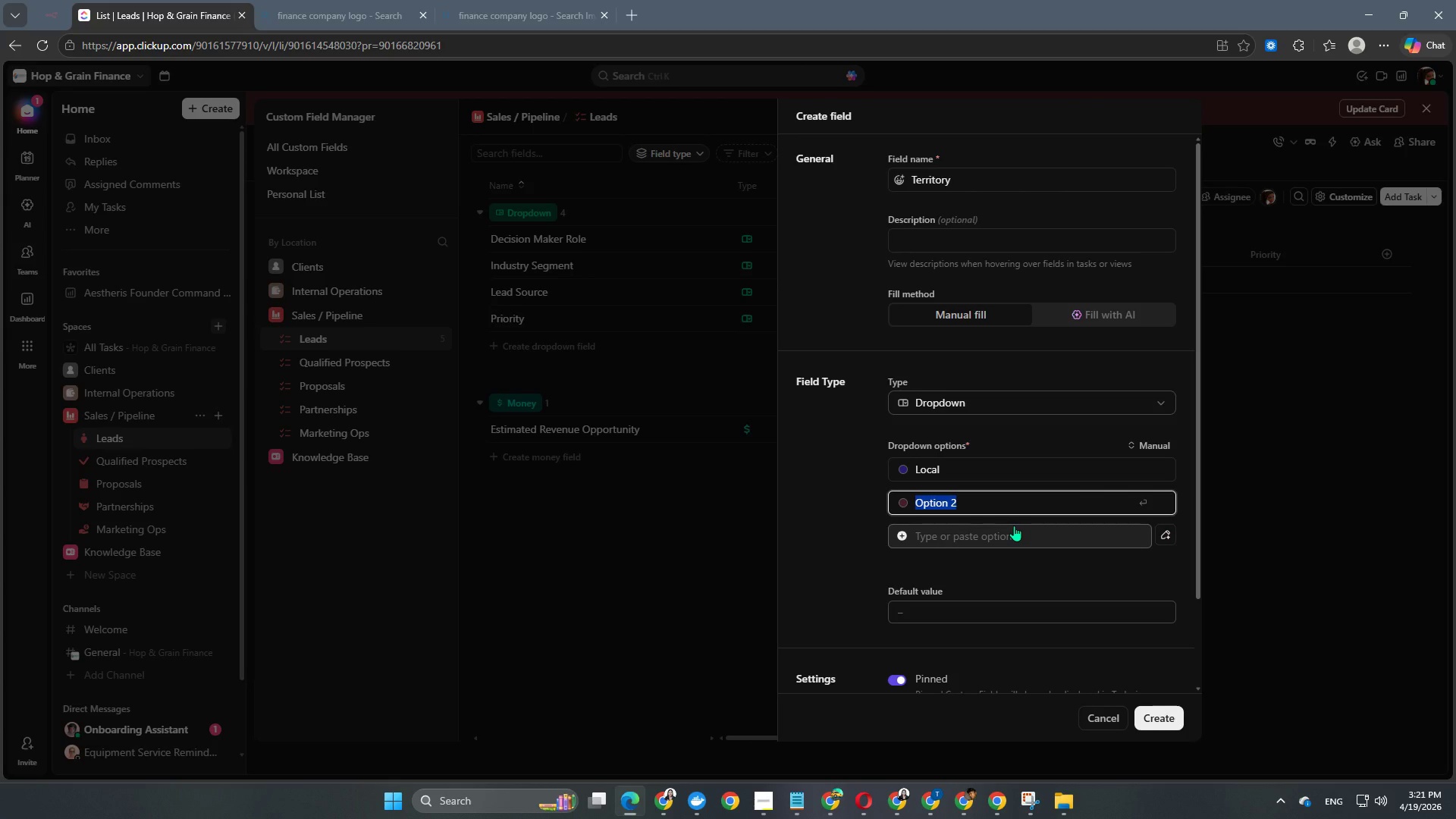 
type(Regiona;l)
key(Backspace)
key(Backspace)
type(l)
 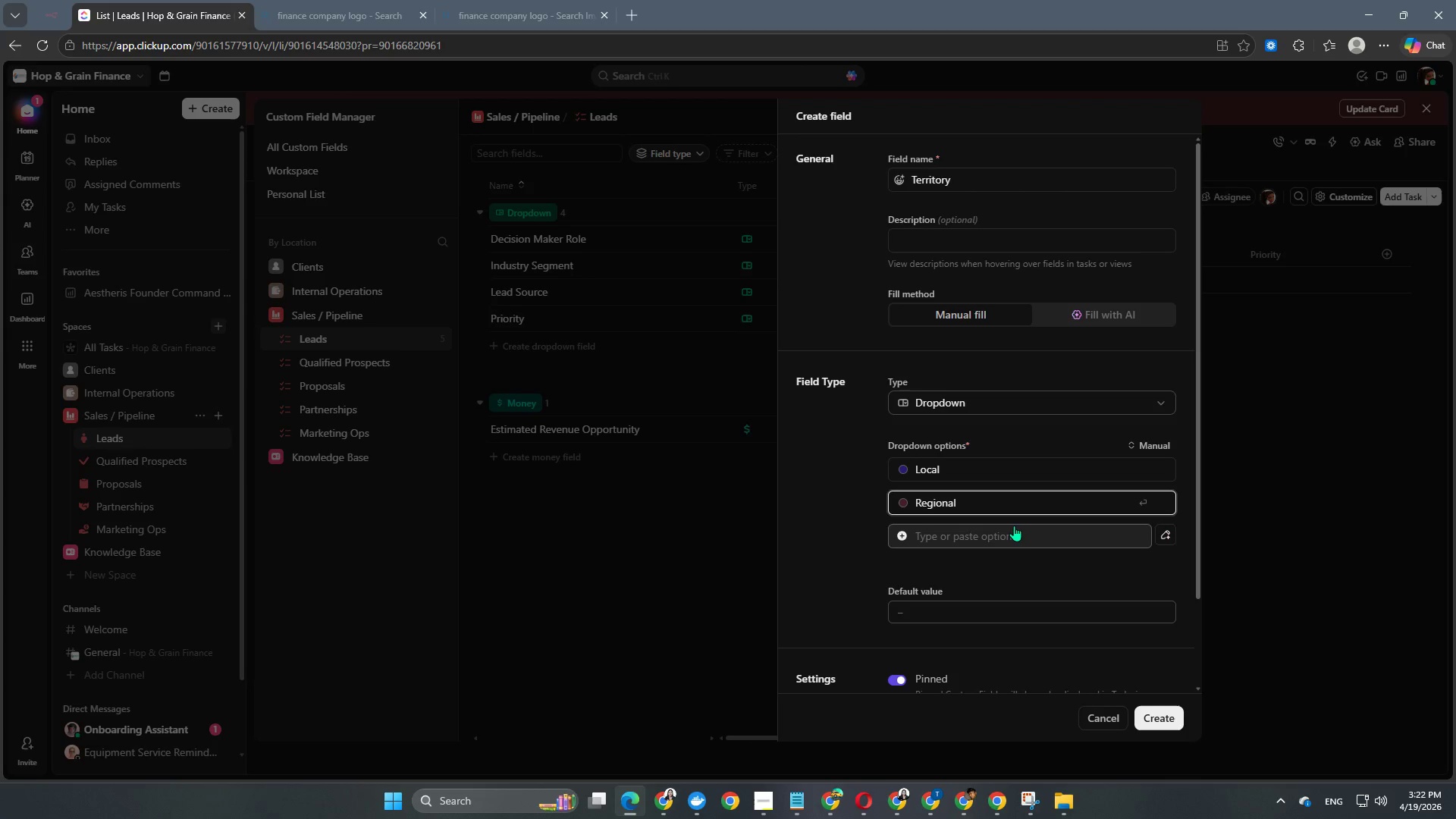 
key(Enter)
 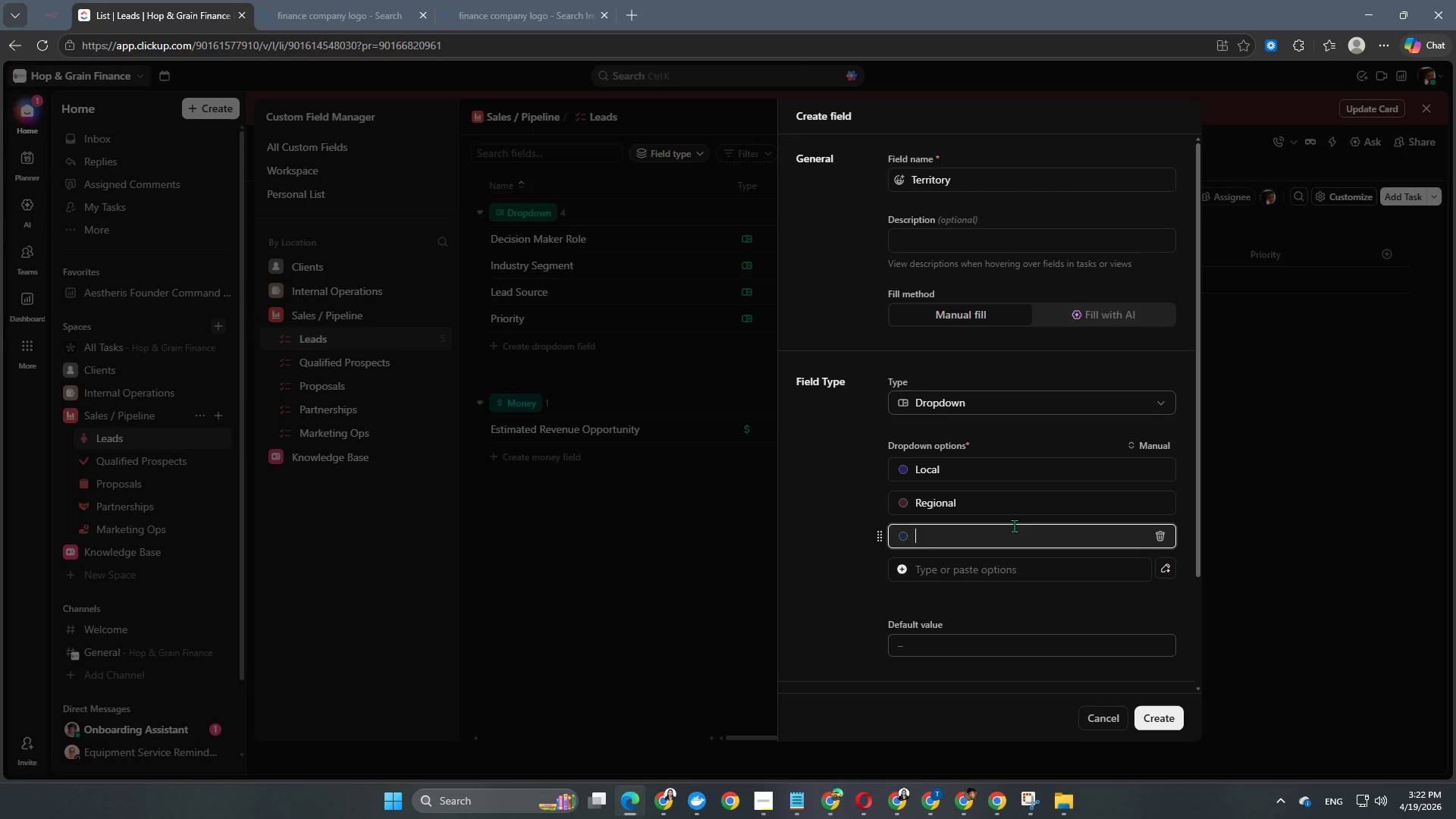 
type(National)
 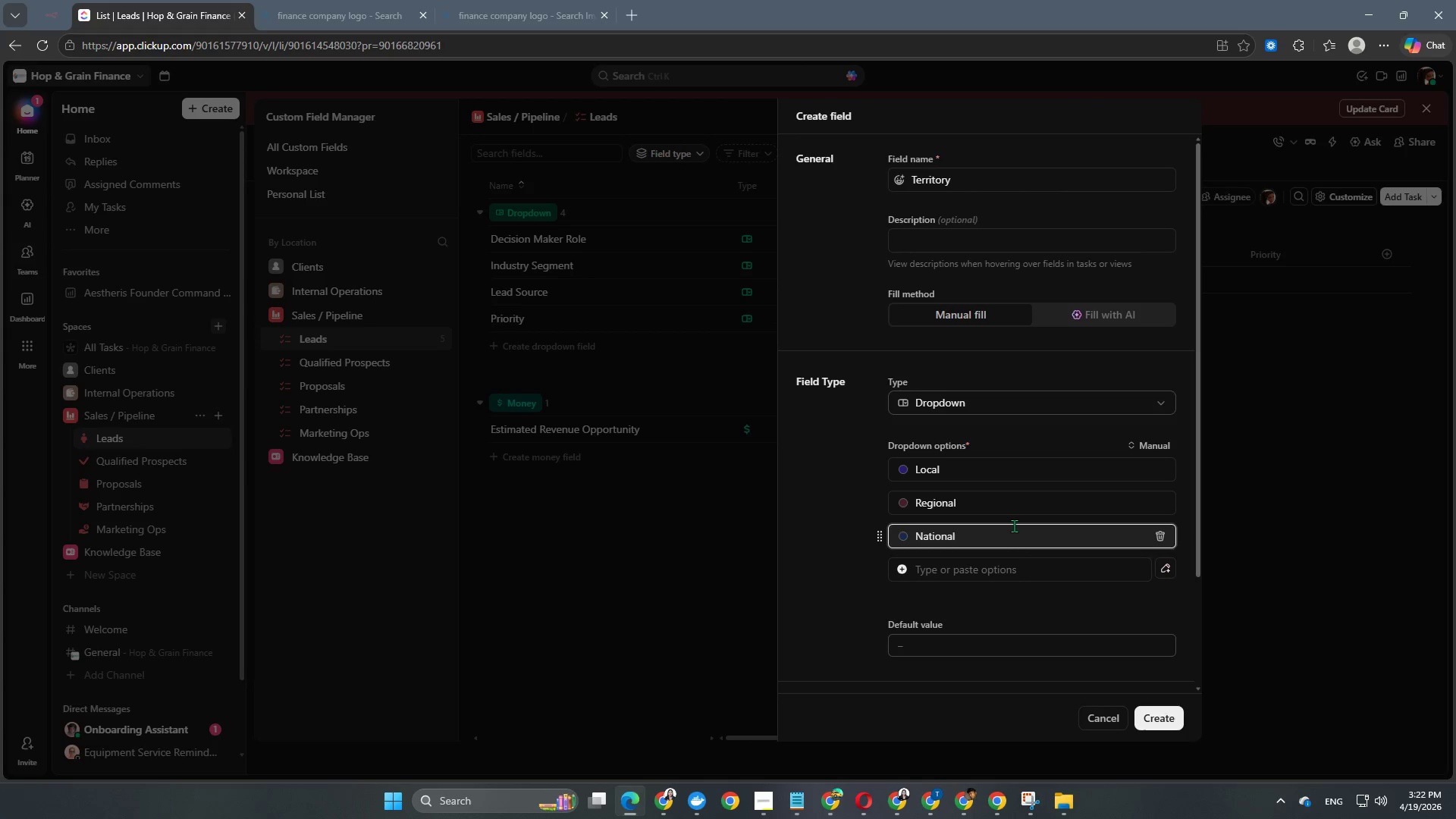 
key(Enter)
 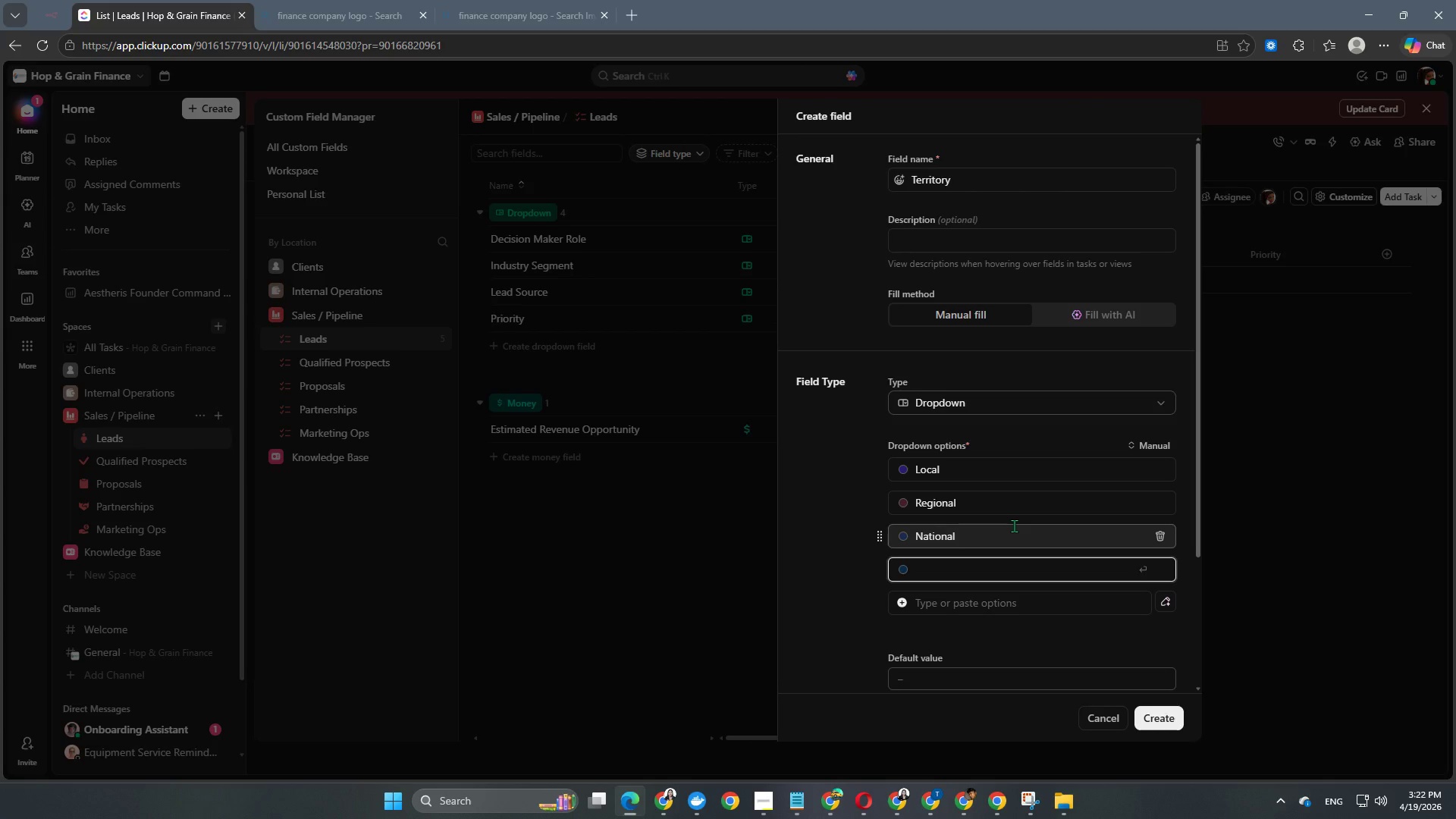 
type(Internationa;l)
key(Backspace)
key(Backspace)
type(l)
 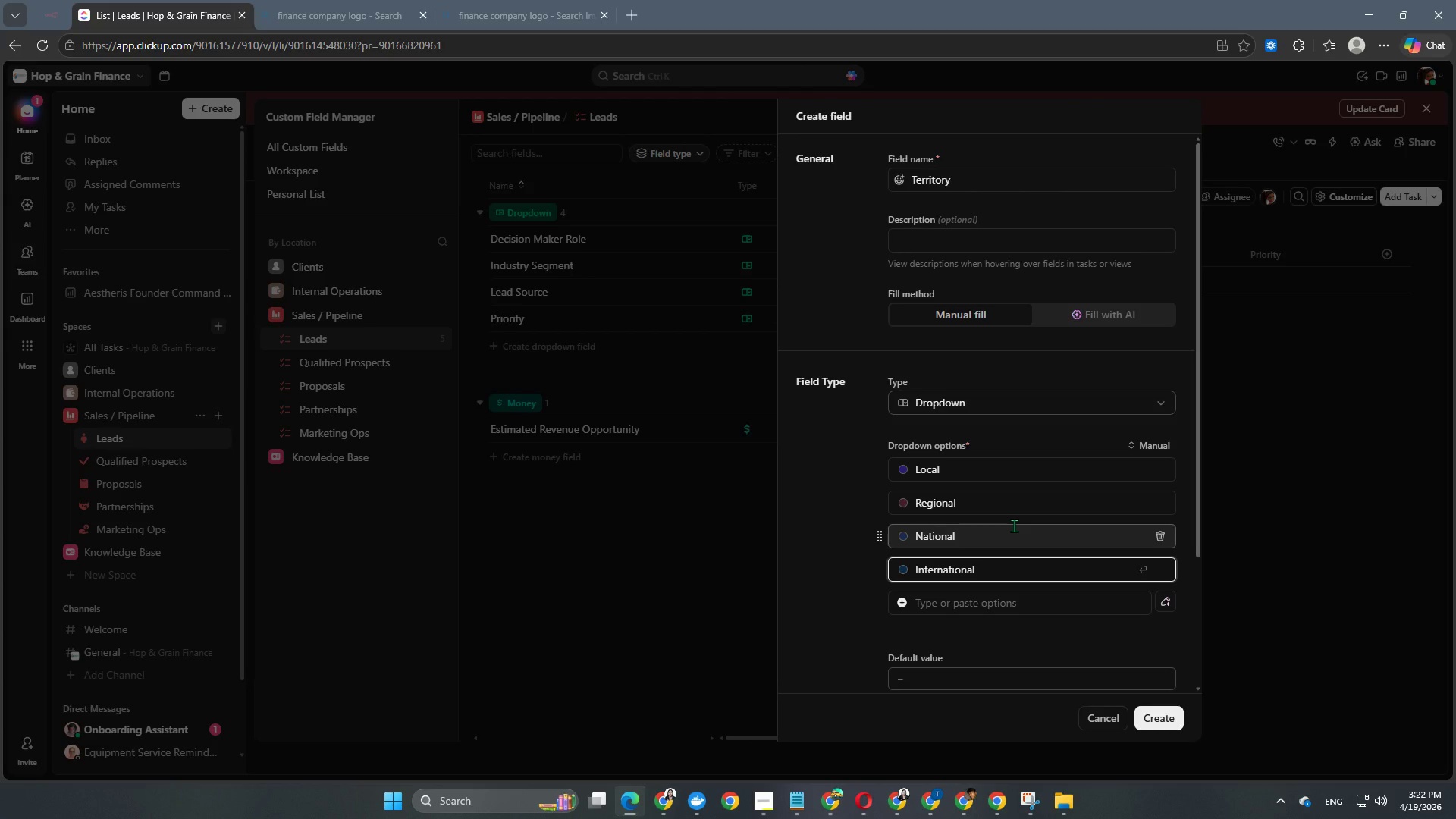 
key(Enter)
 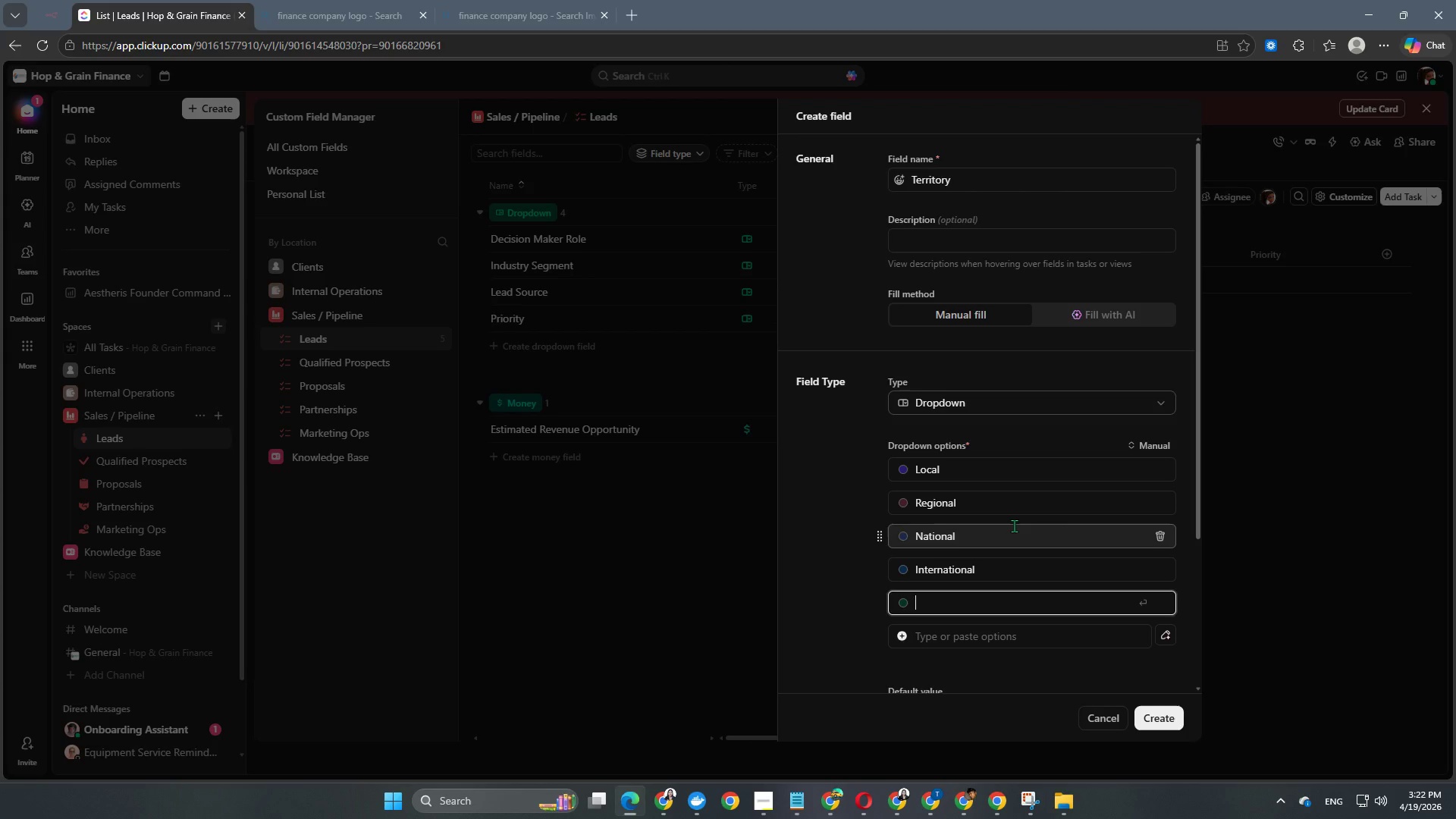 
left_click([805, 582])
 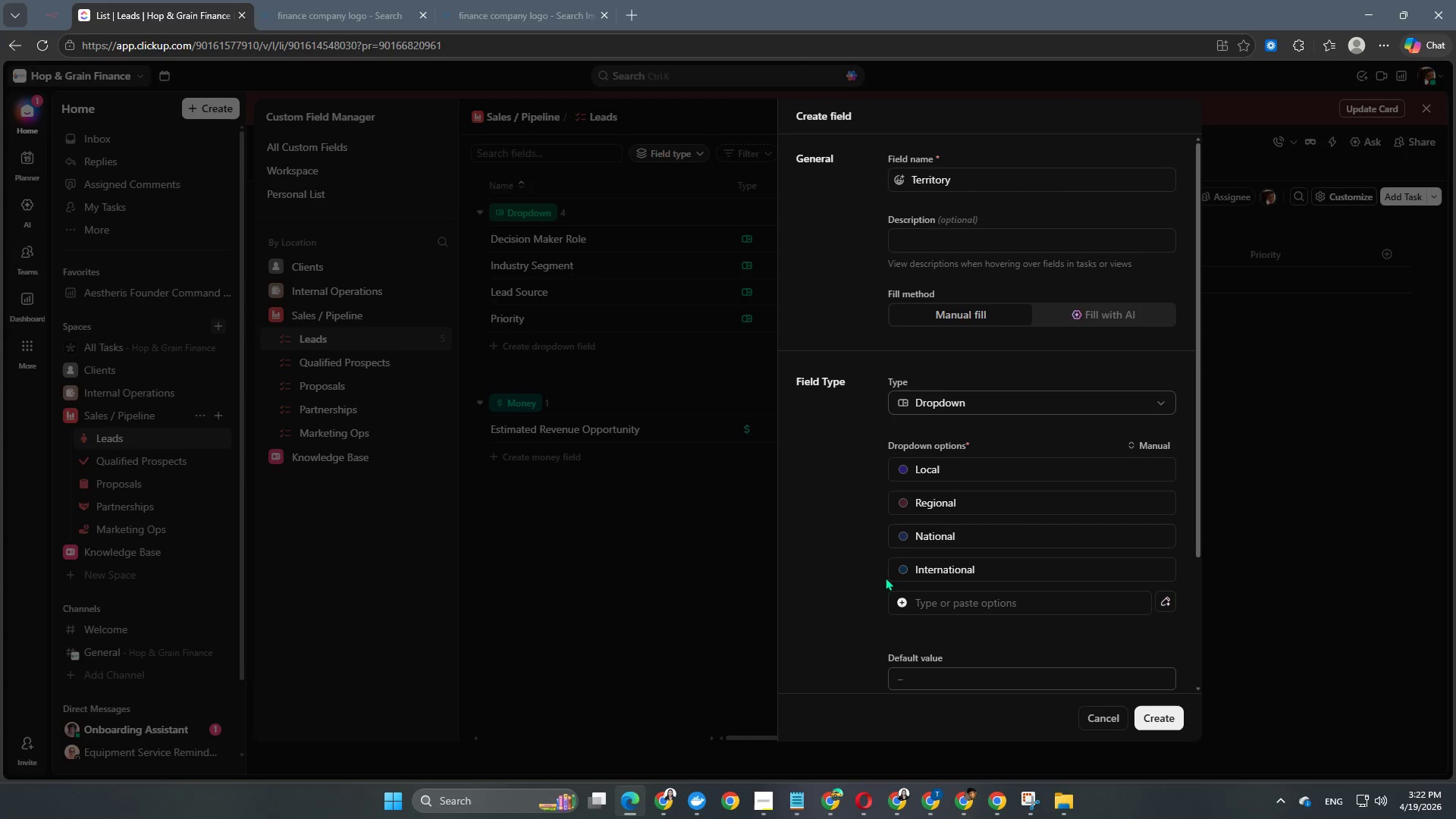 
scroll: coordinate [889, 577], scroll_direction: down, amount: 2.0
 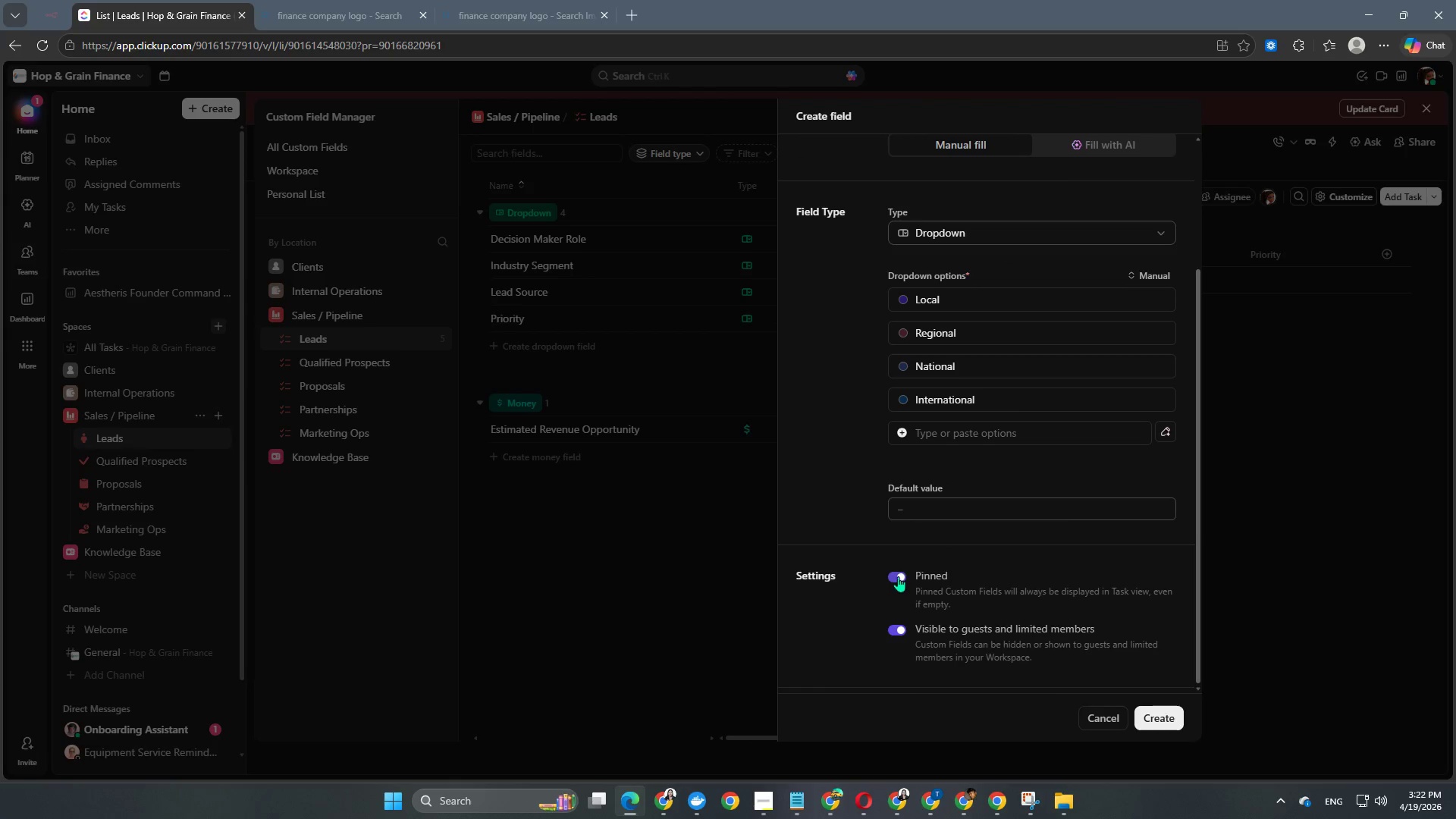 
scroll: coordinate [902, 568], scroll_direction: up, amount: 7.0
 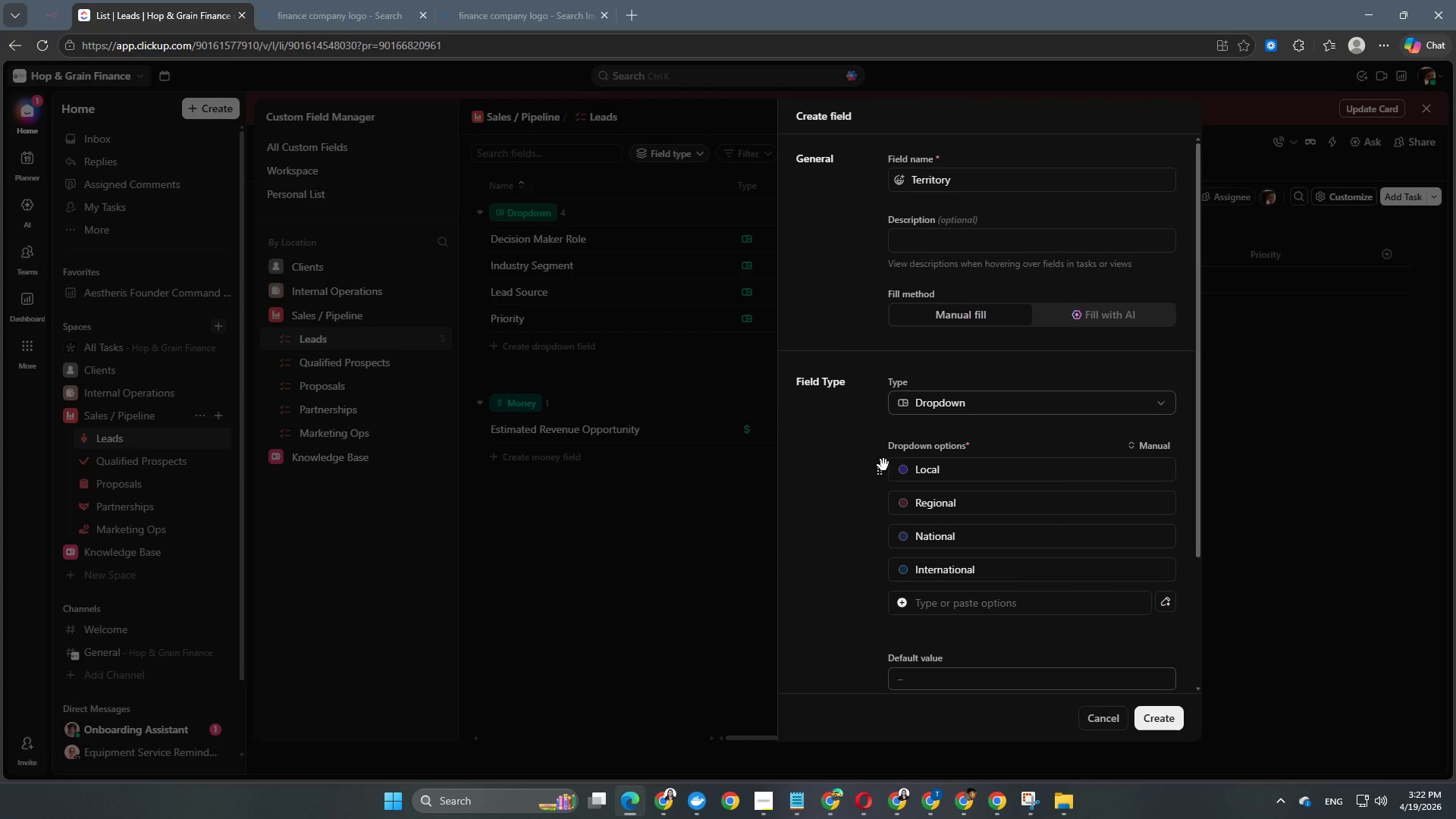 
left_click([900, 467])
 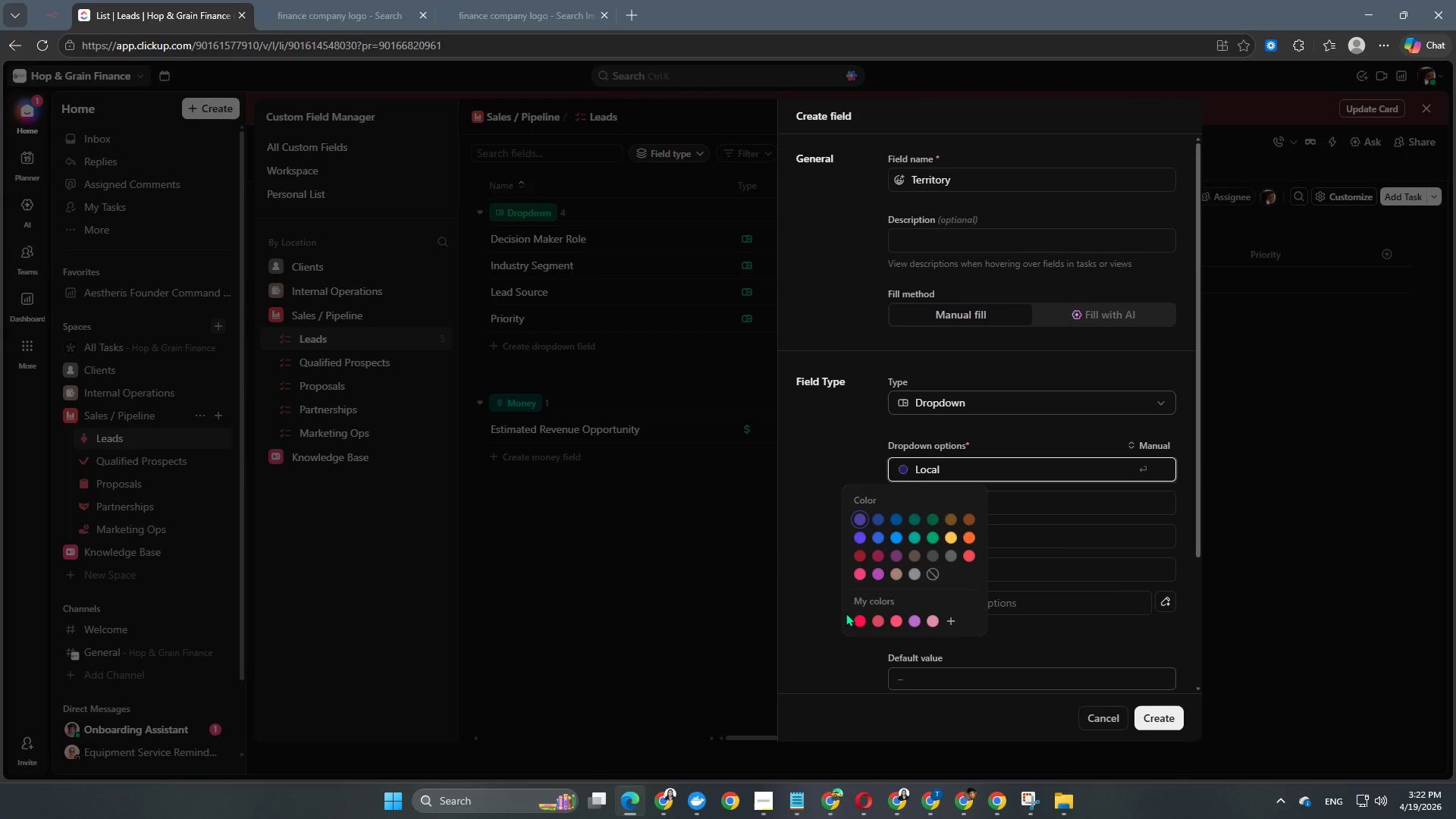 
left_click([856, 622])
 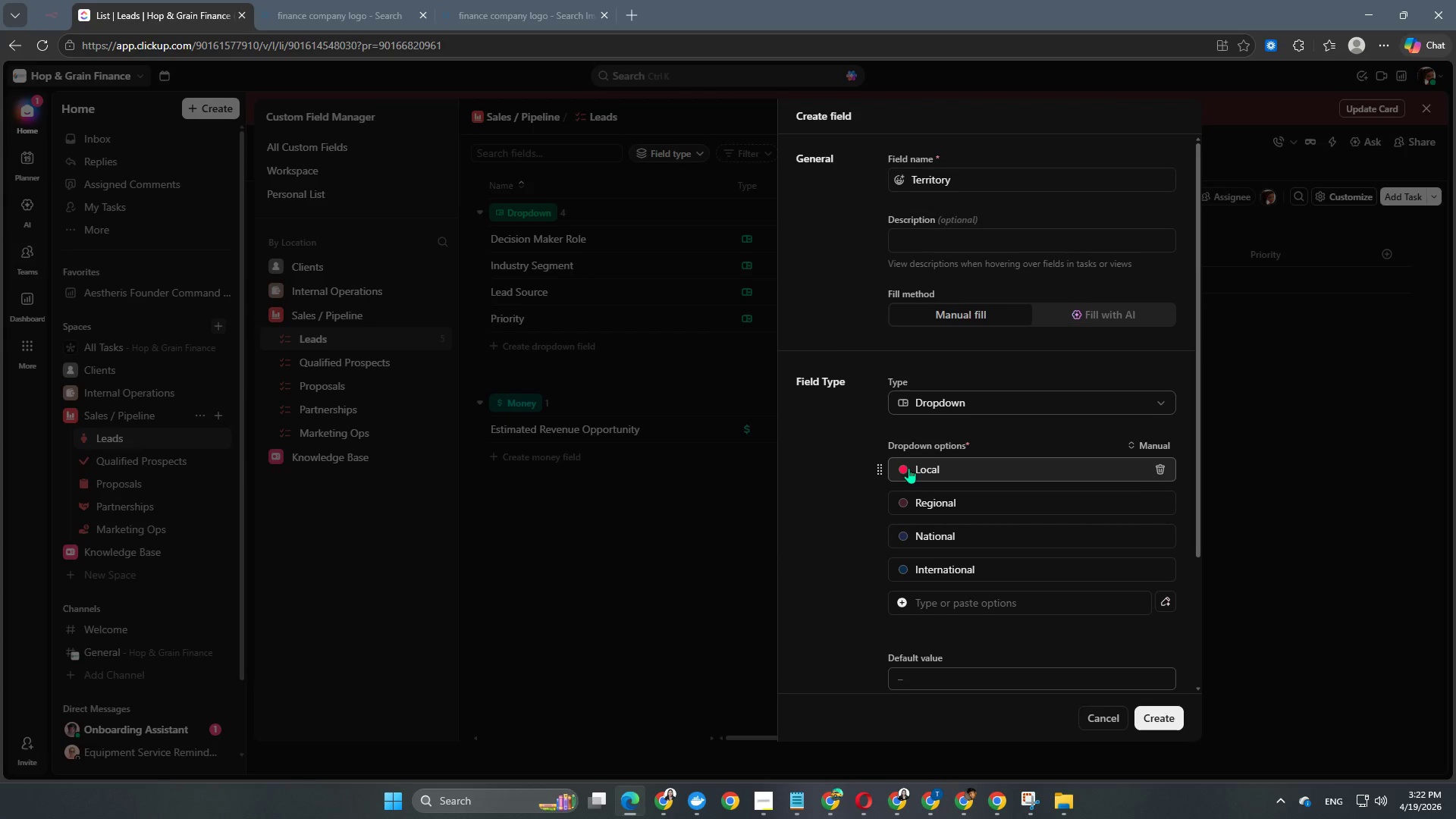 
left_click([905, 468])
 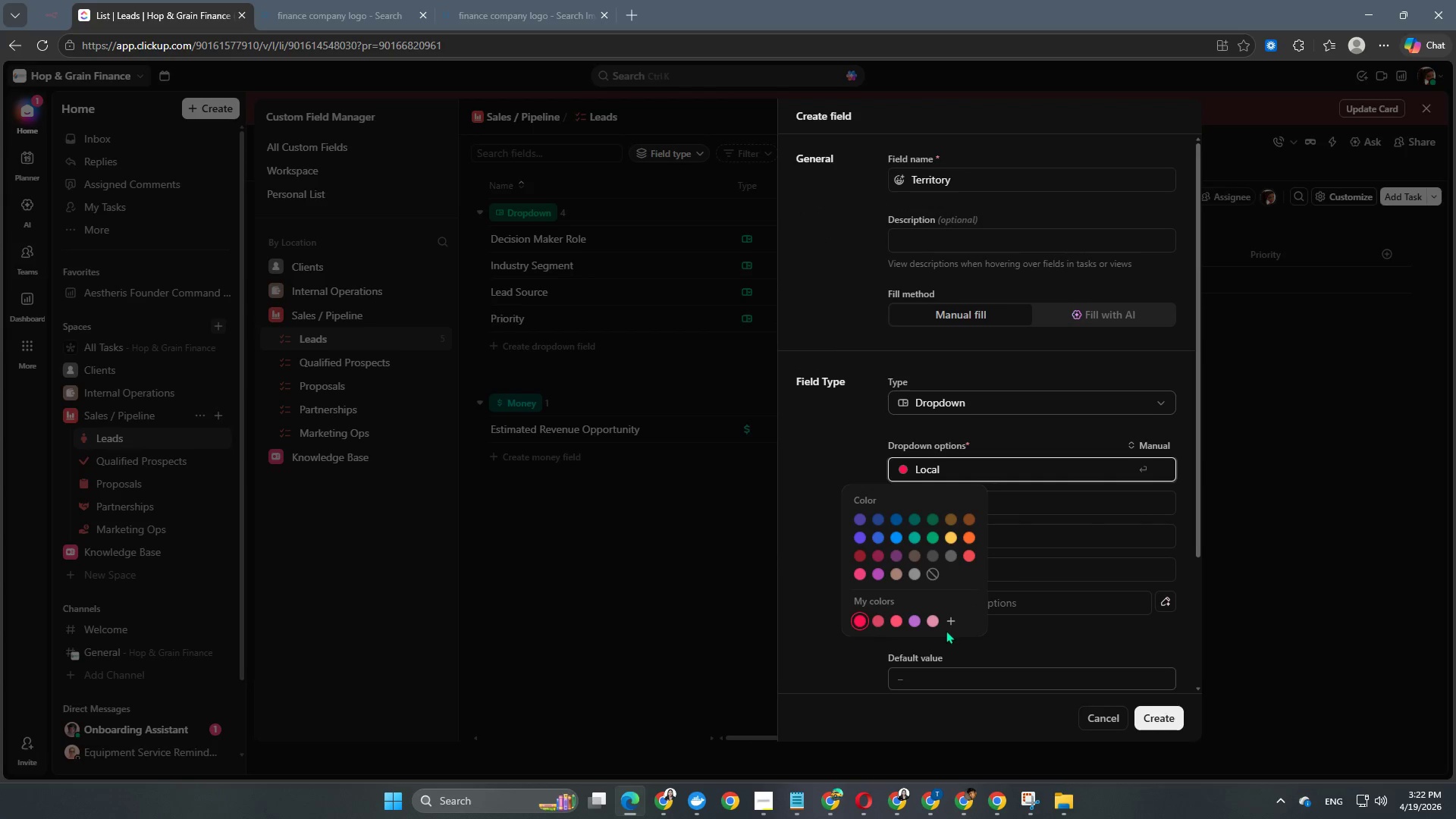 
left_click([947, 625])
 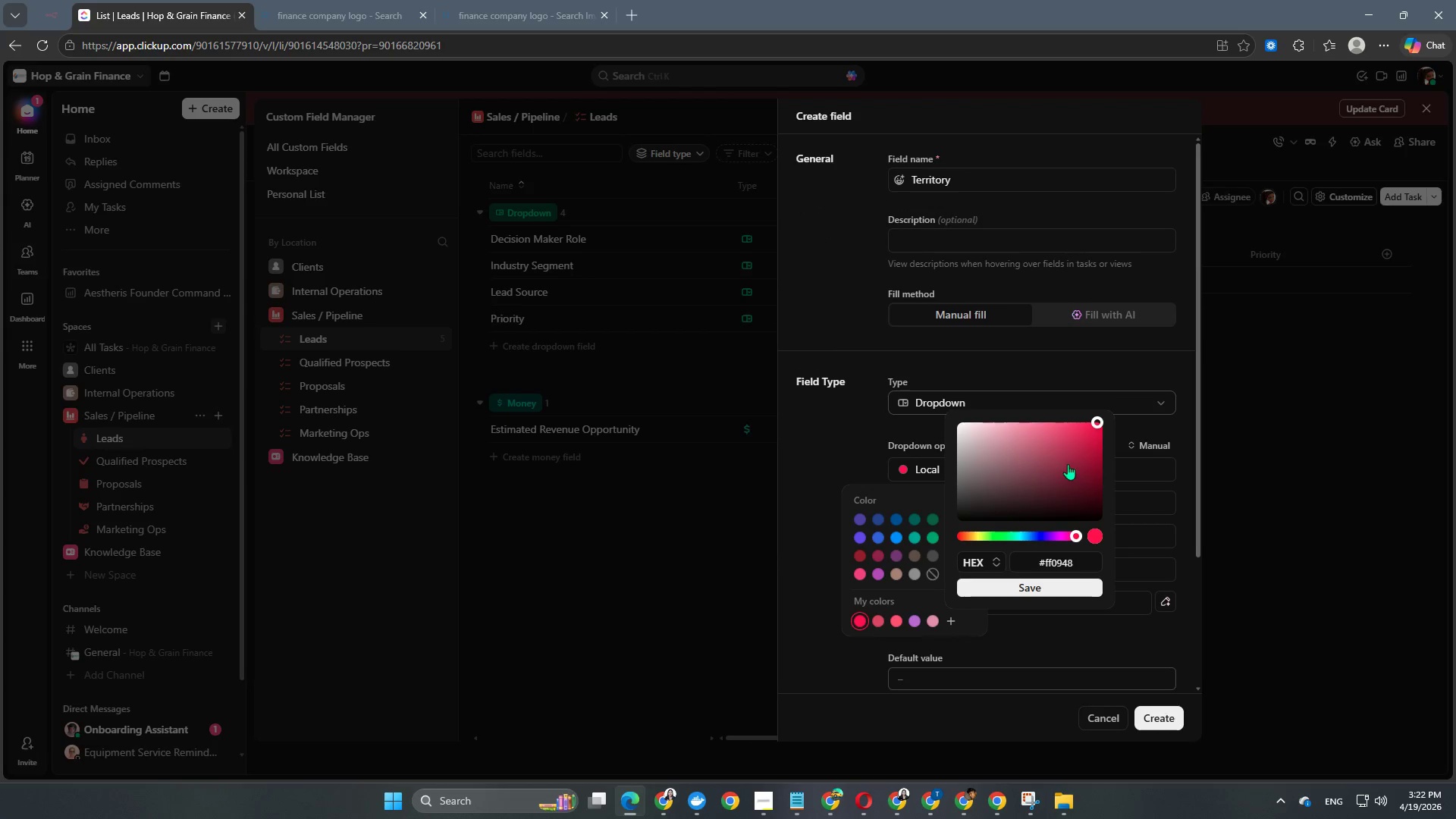 
left_click([1067, 450])
 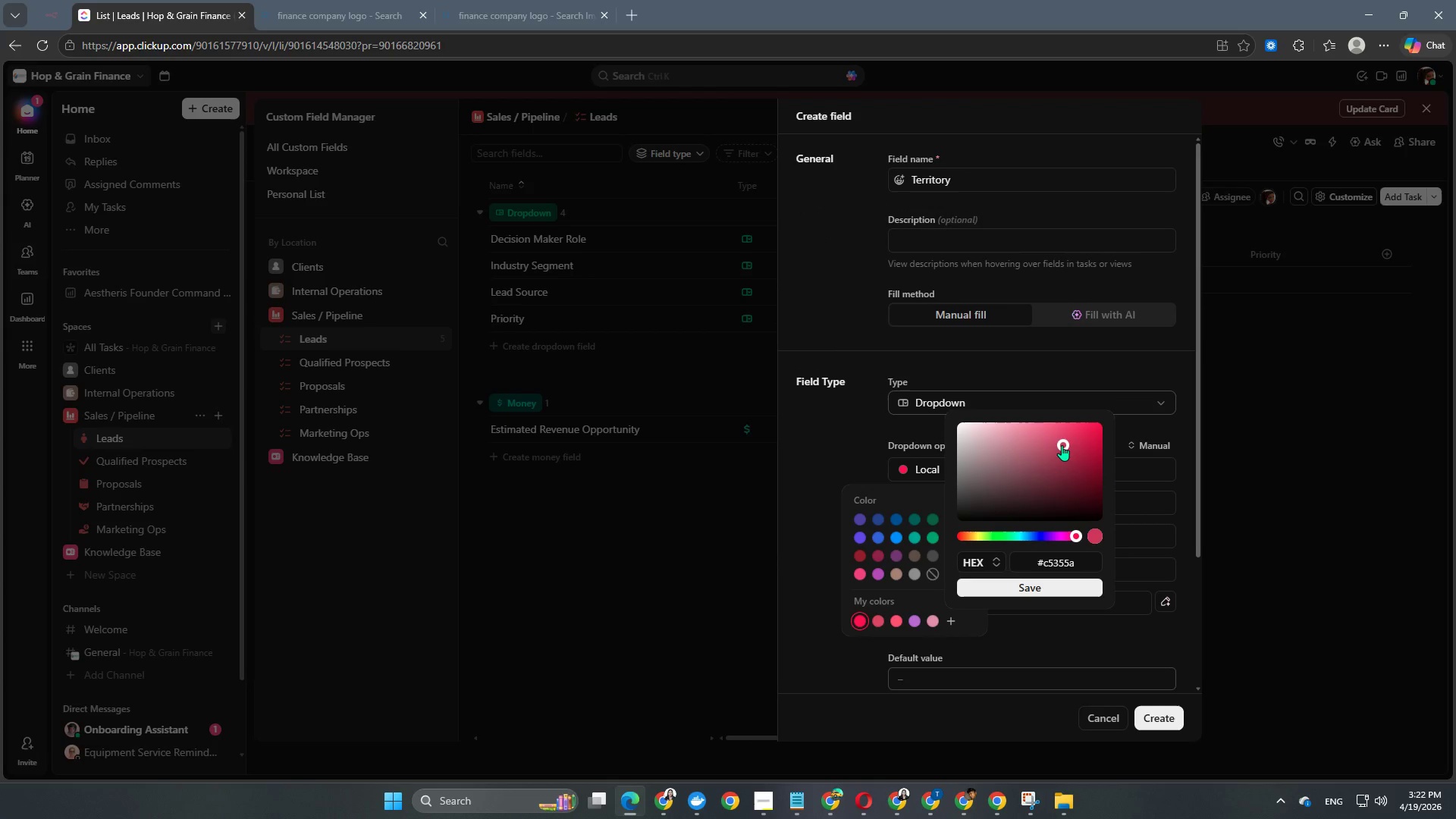 
left_click_drag(start_coordinate=[1063, 445], to_coordinate=[1025, 431])
 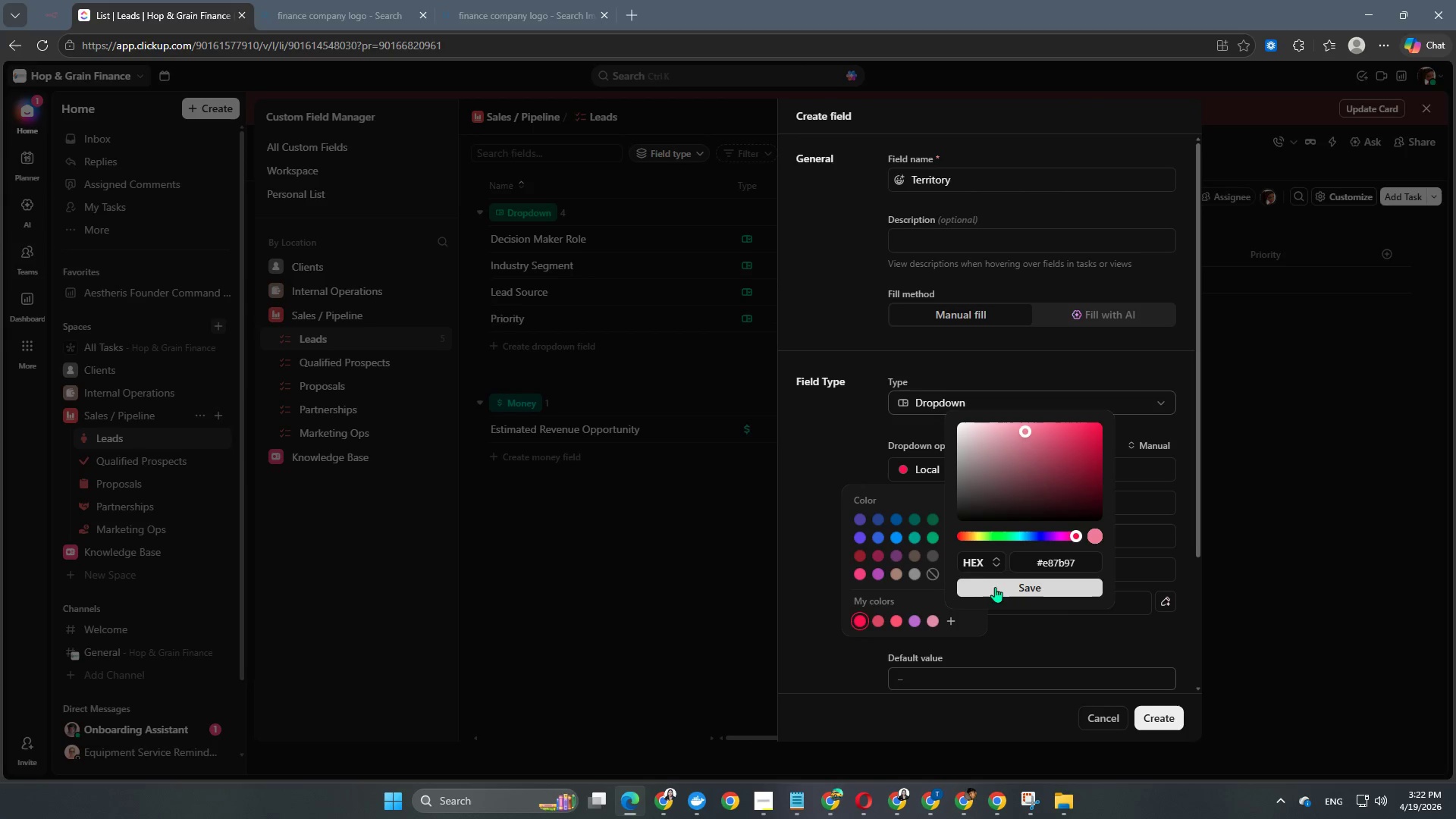 
left_click([994, 592])
 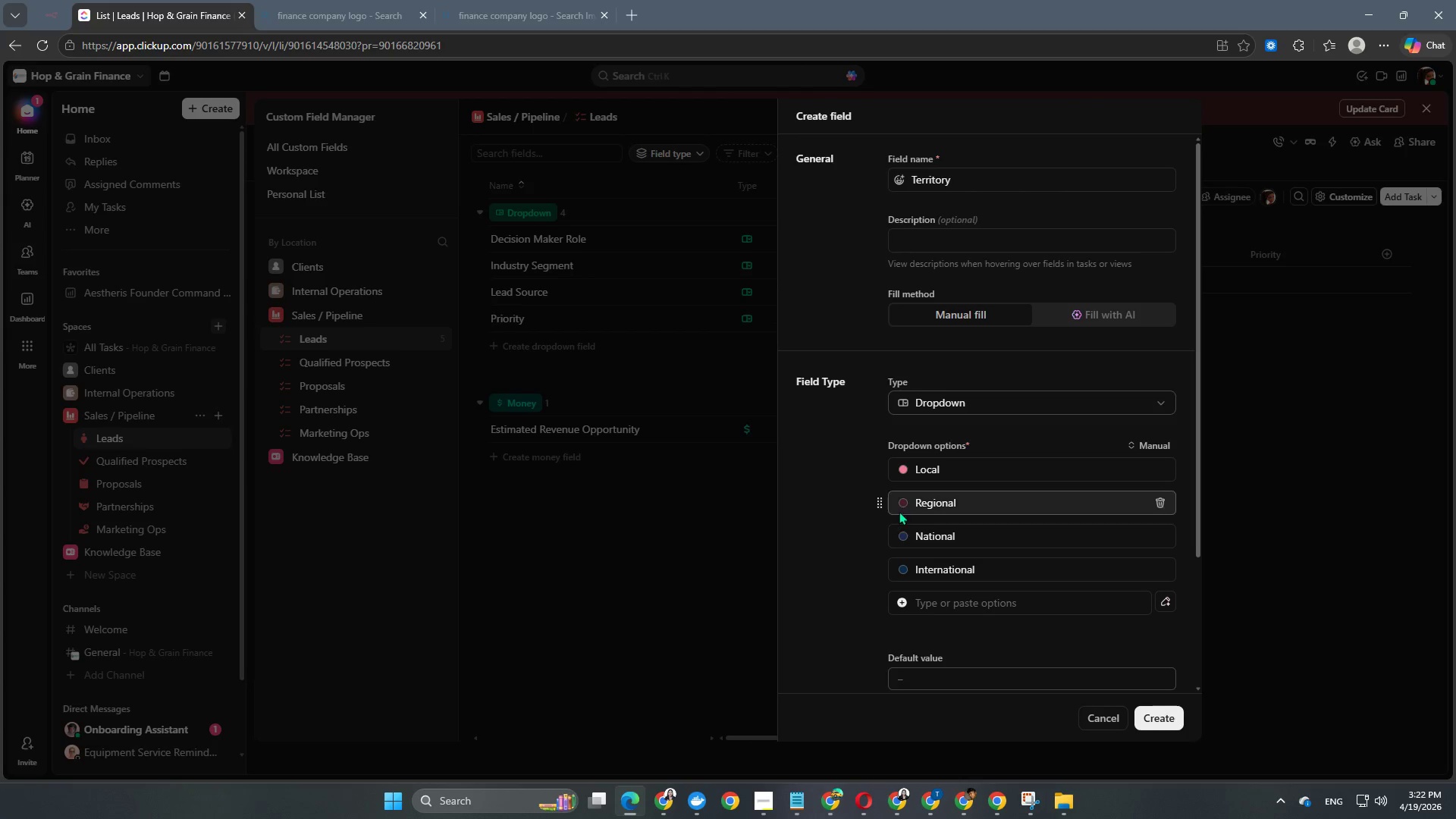 
left_click([901, 505])
 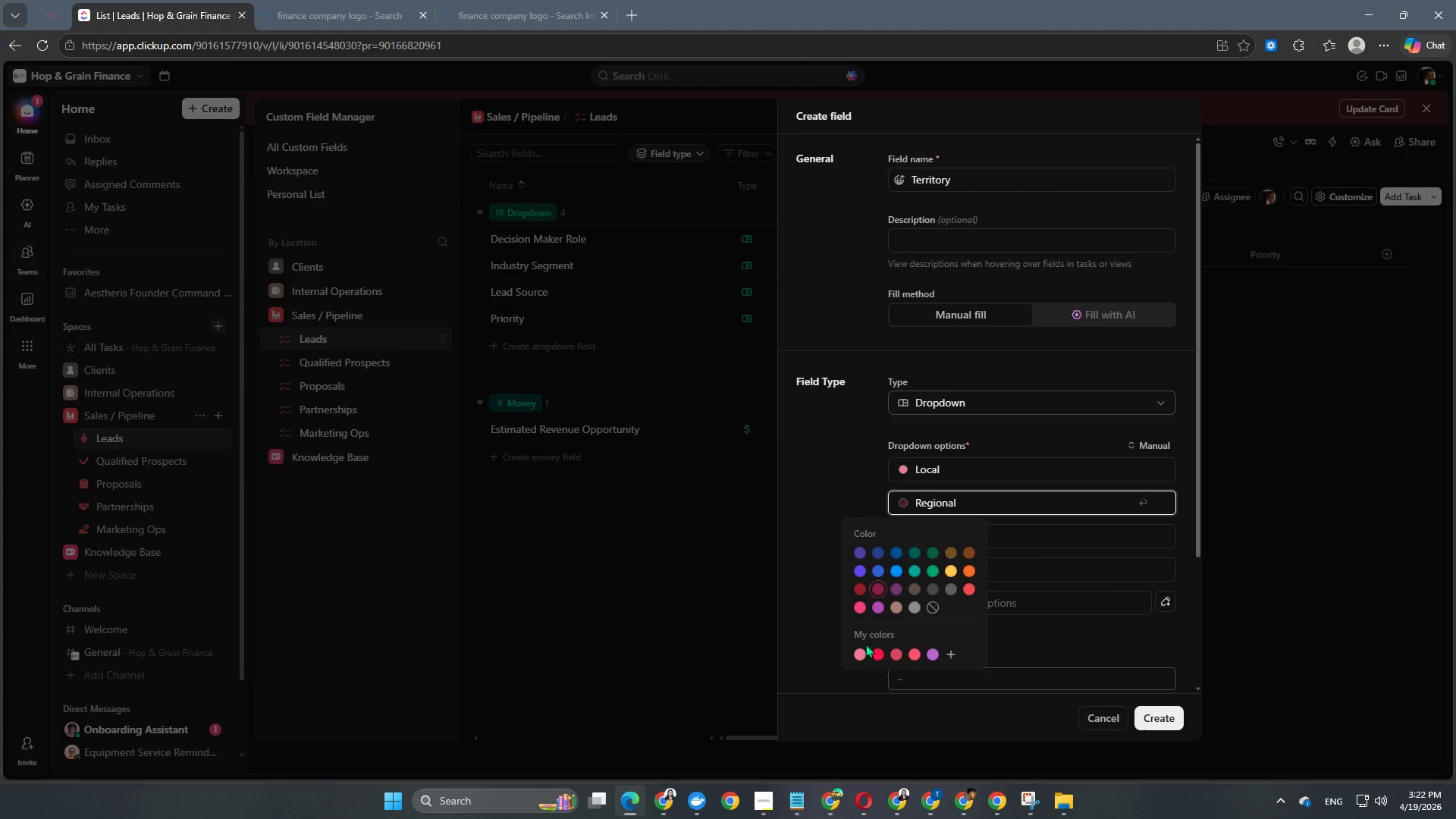 
left_click([859, 650])
 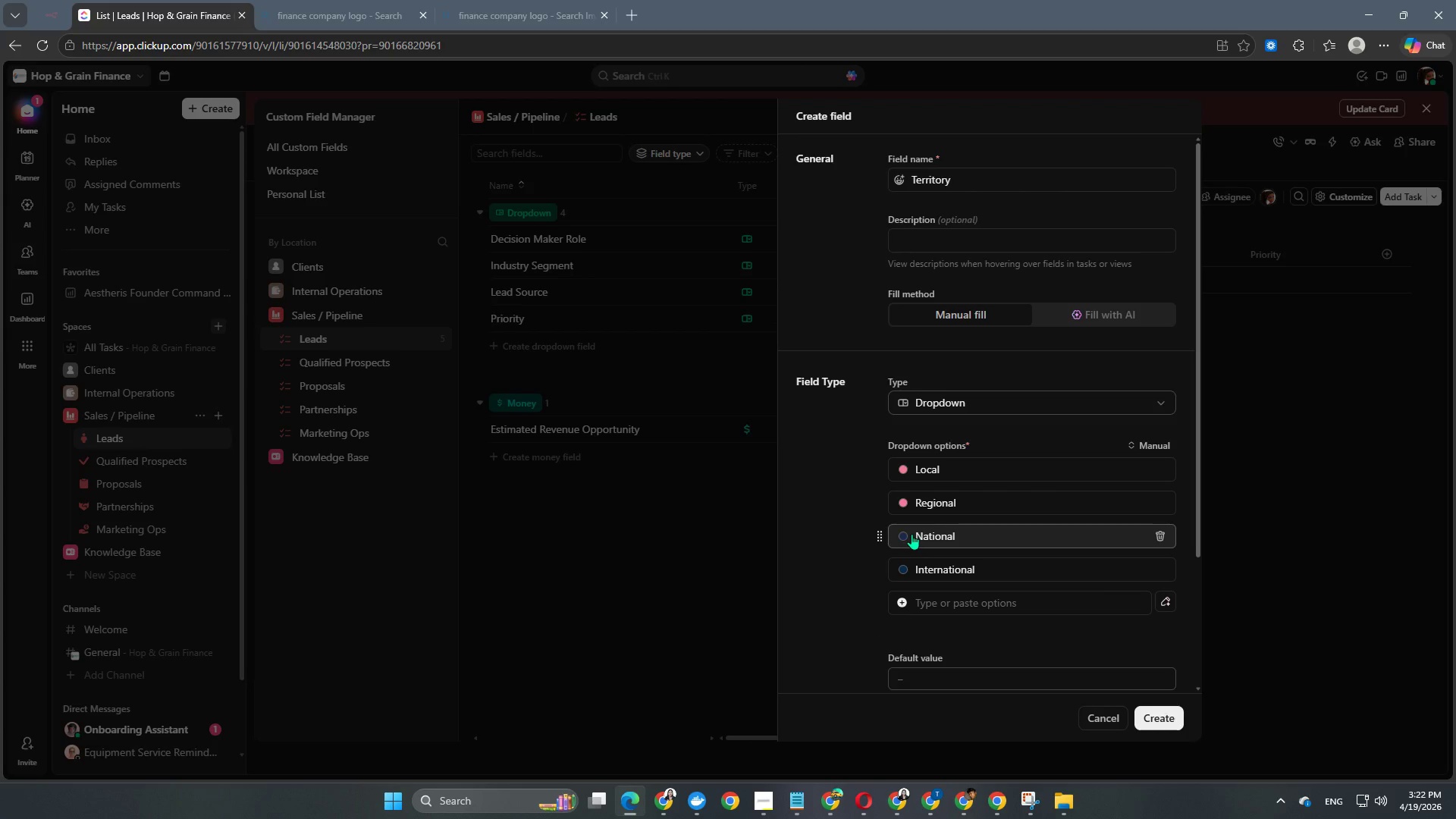 
left_click([903, 534])
 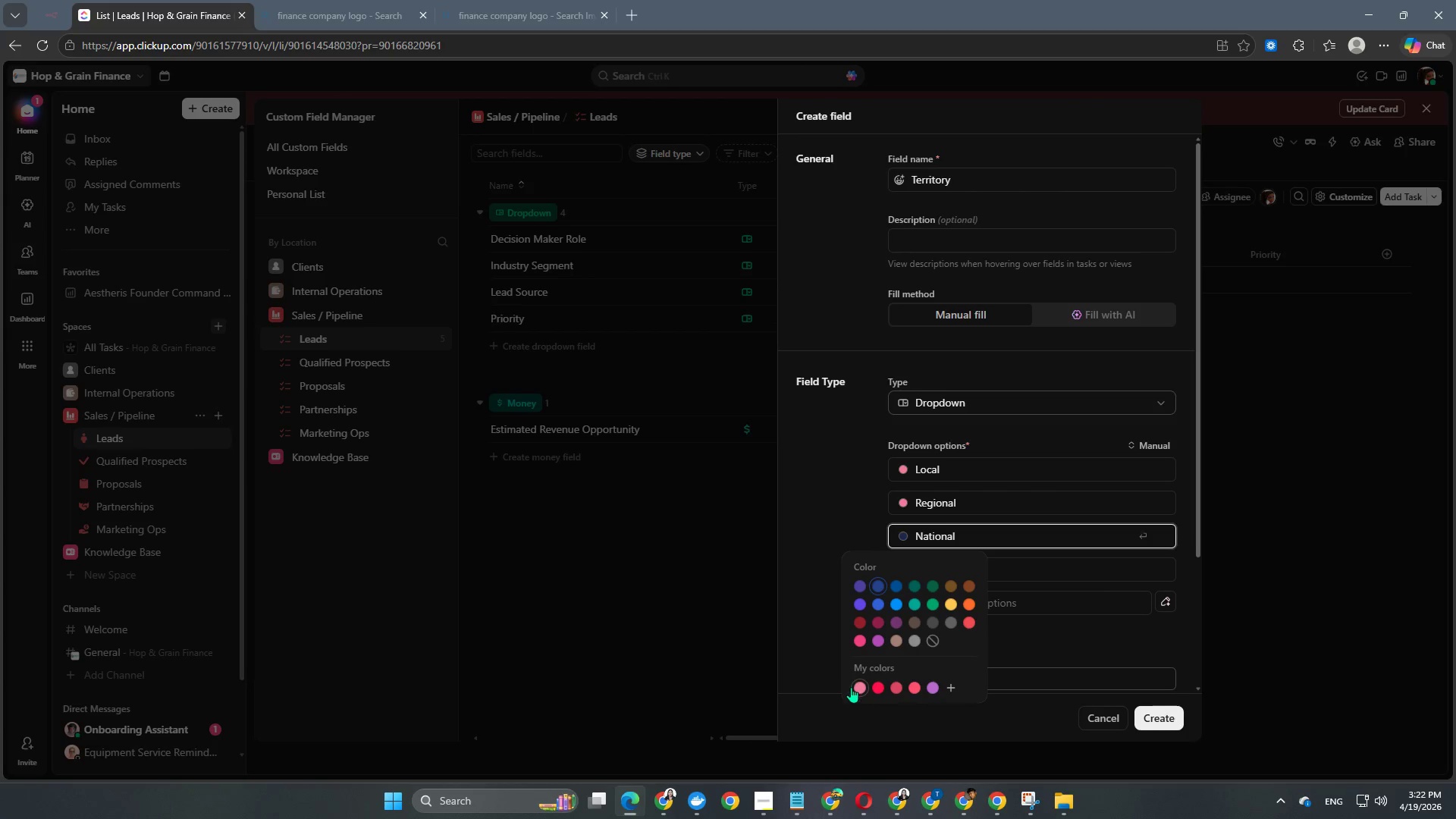 
left_click([851, 689])
 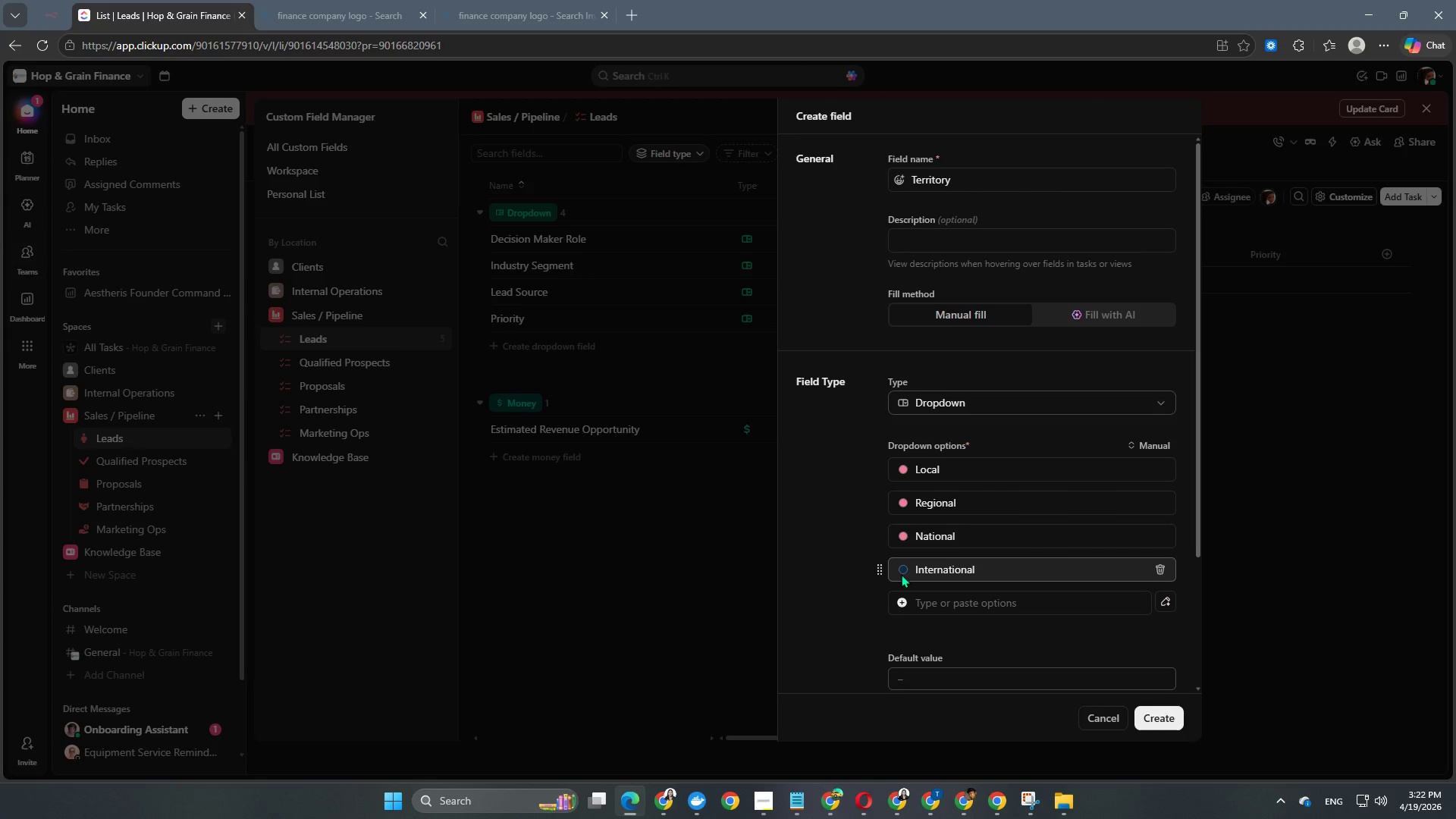 
double_click([901, 566])
 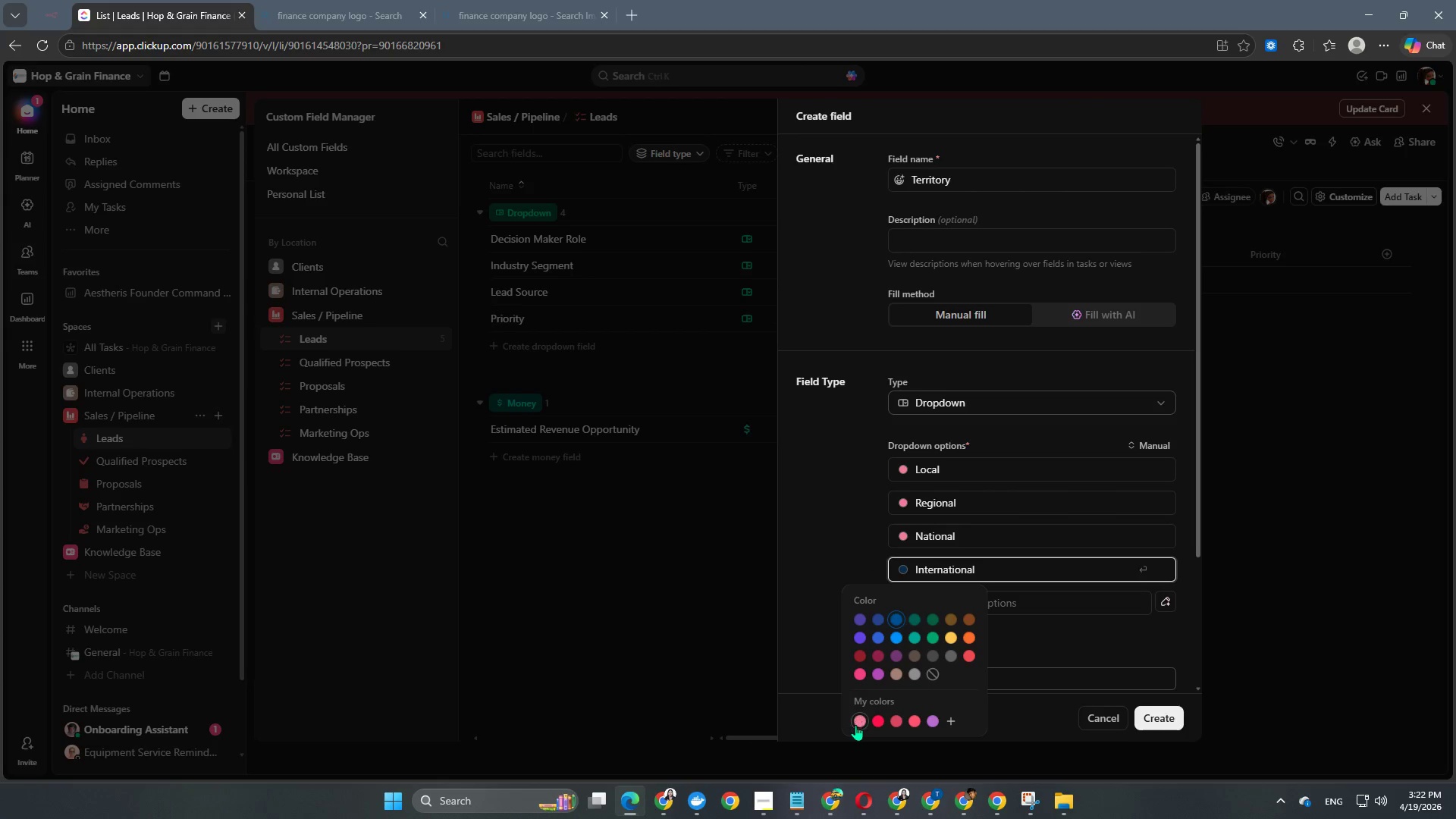 
left_click([857, 720])
 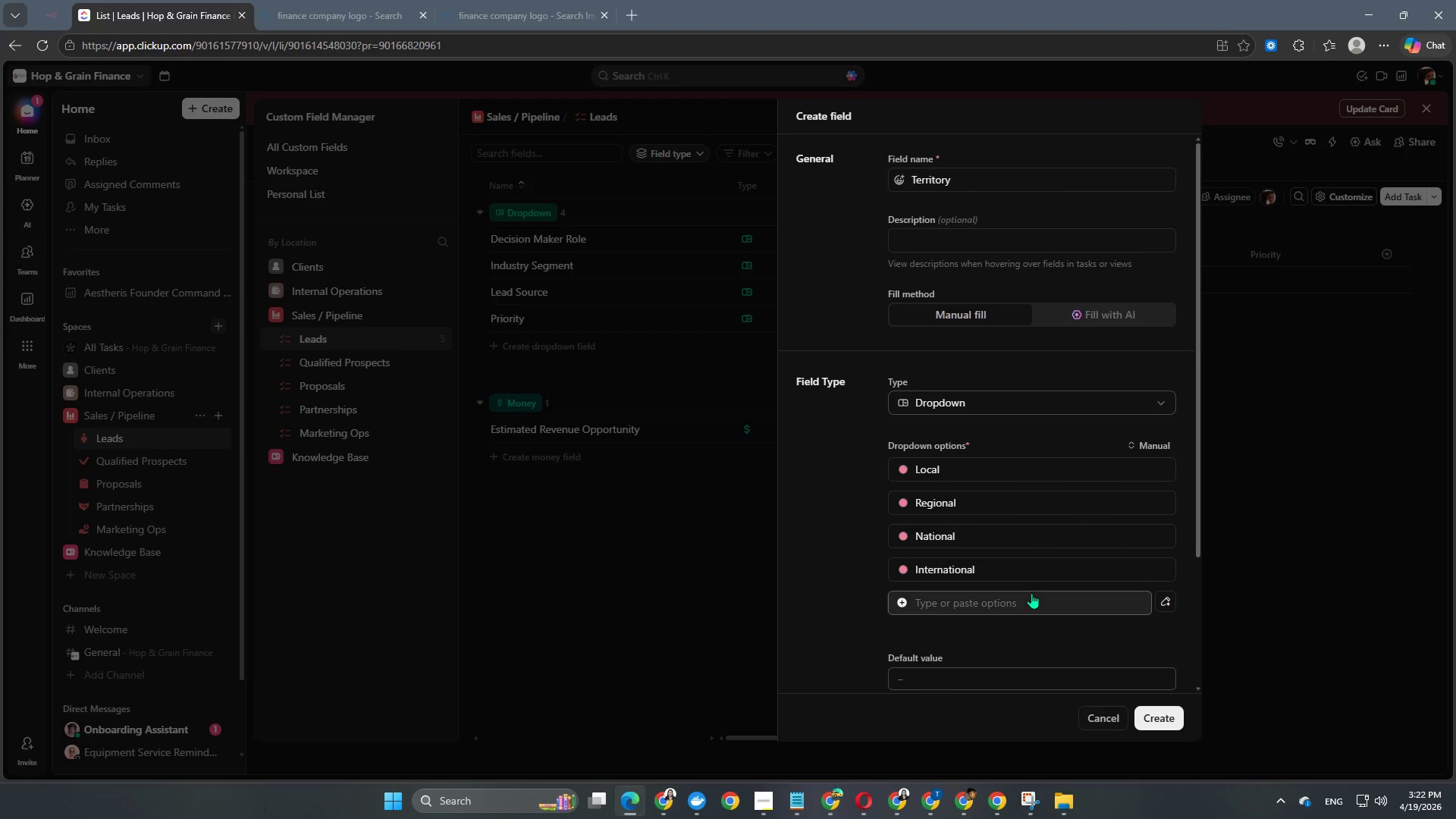 
scroll: coordinate [1032, 592], scroll_direction: up, amount: 2.0
 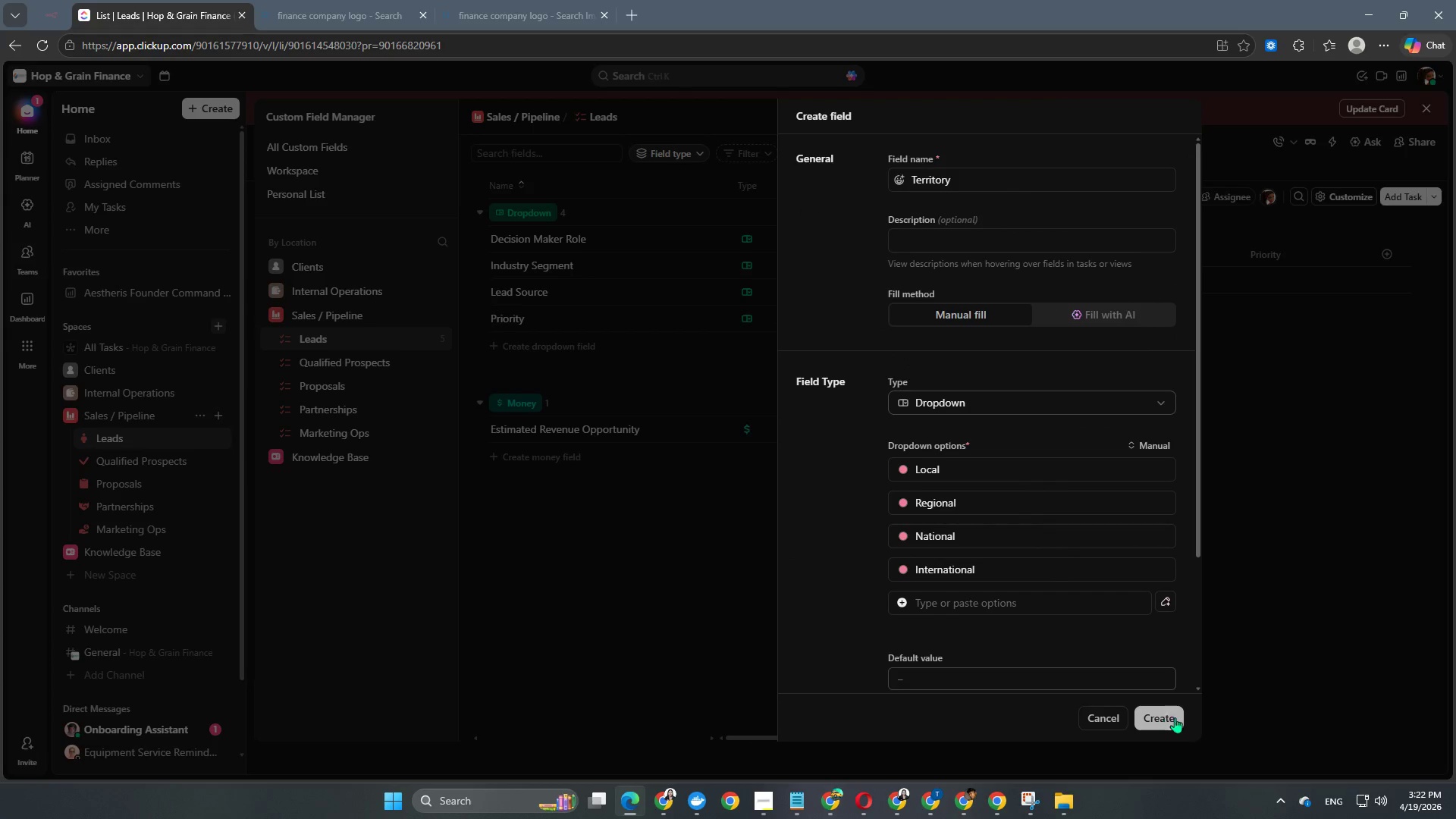 
left_click([1175, 717])
 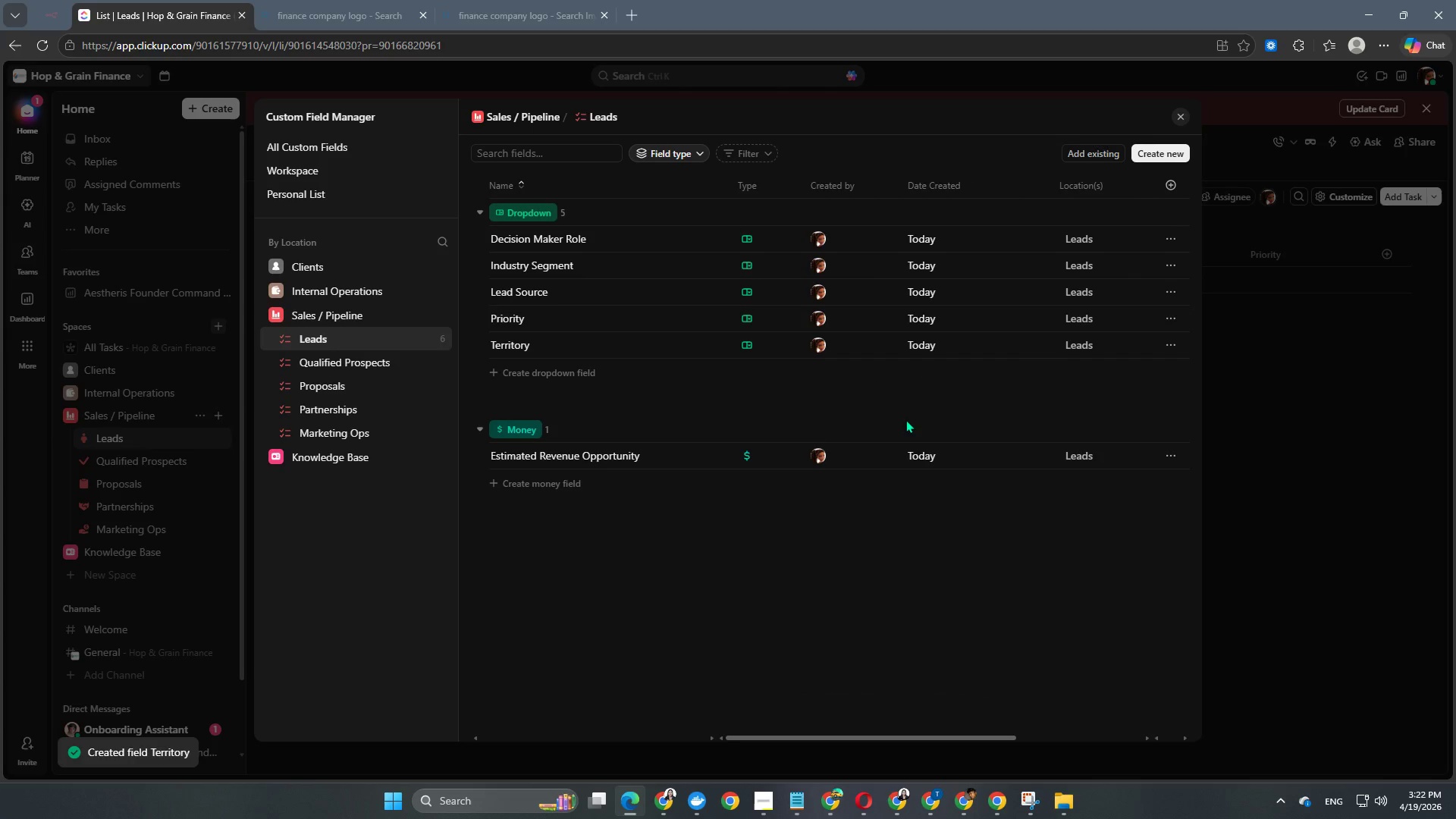 
wait(5.23)
 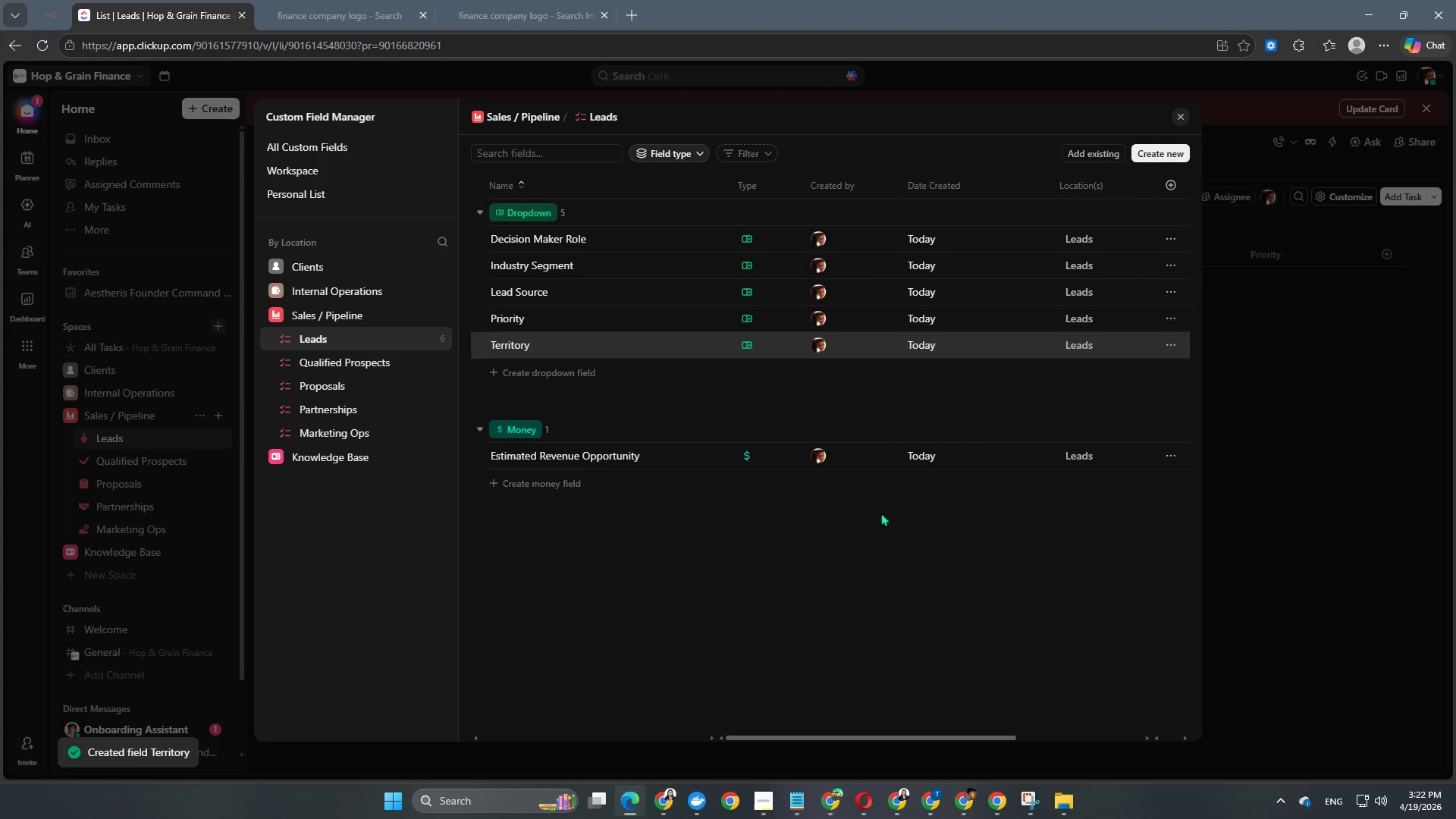 
left_click([1155, 152])
 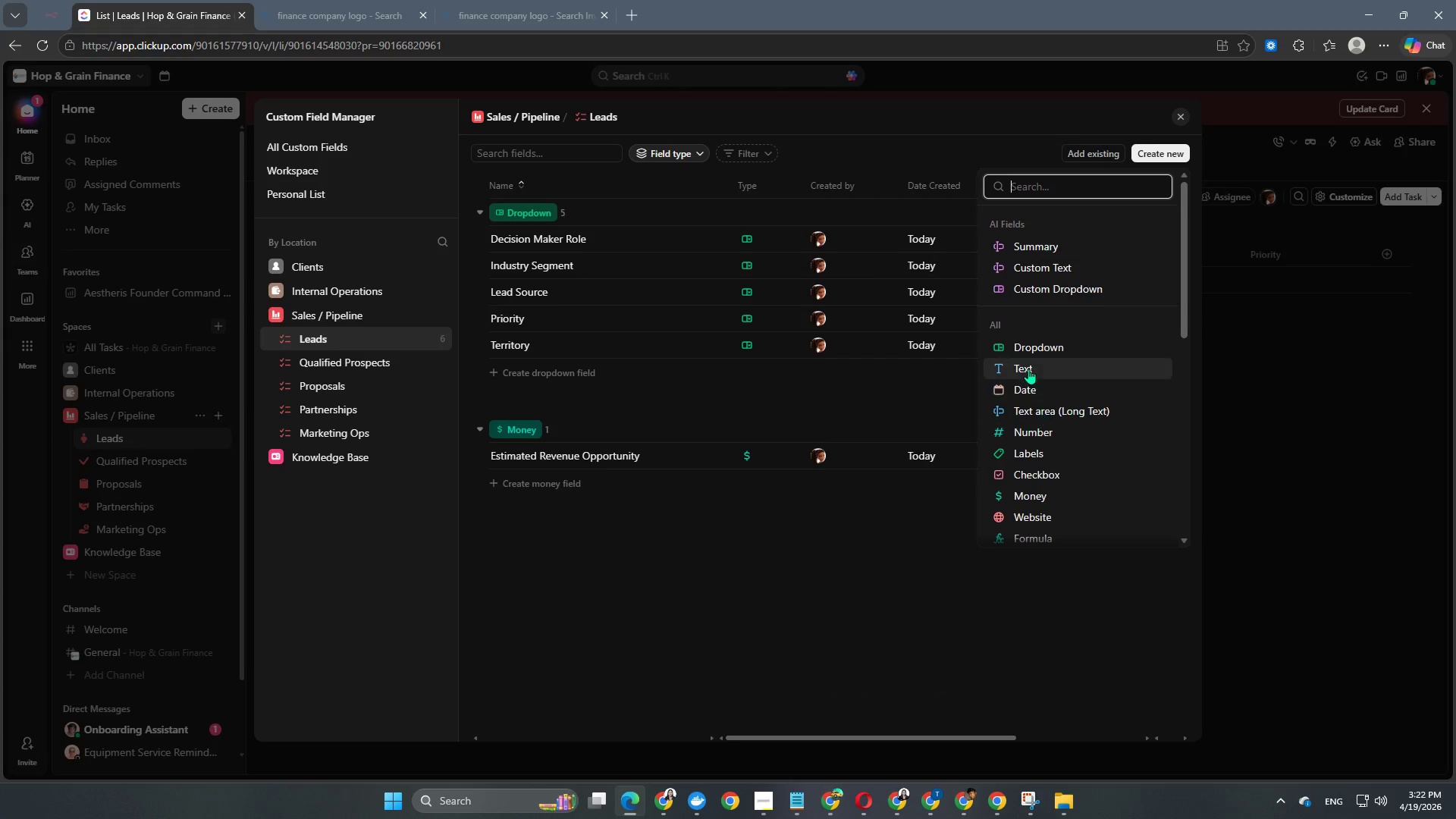 
left_click([1018, 385])
 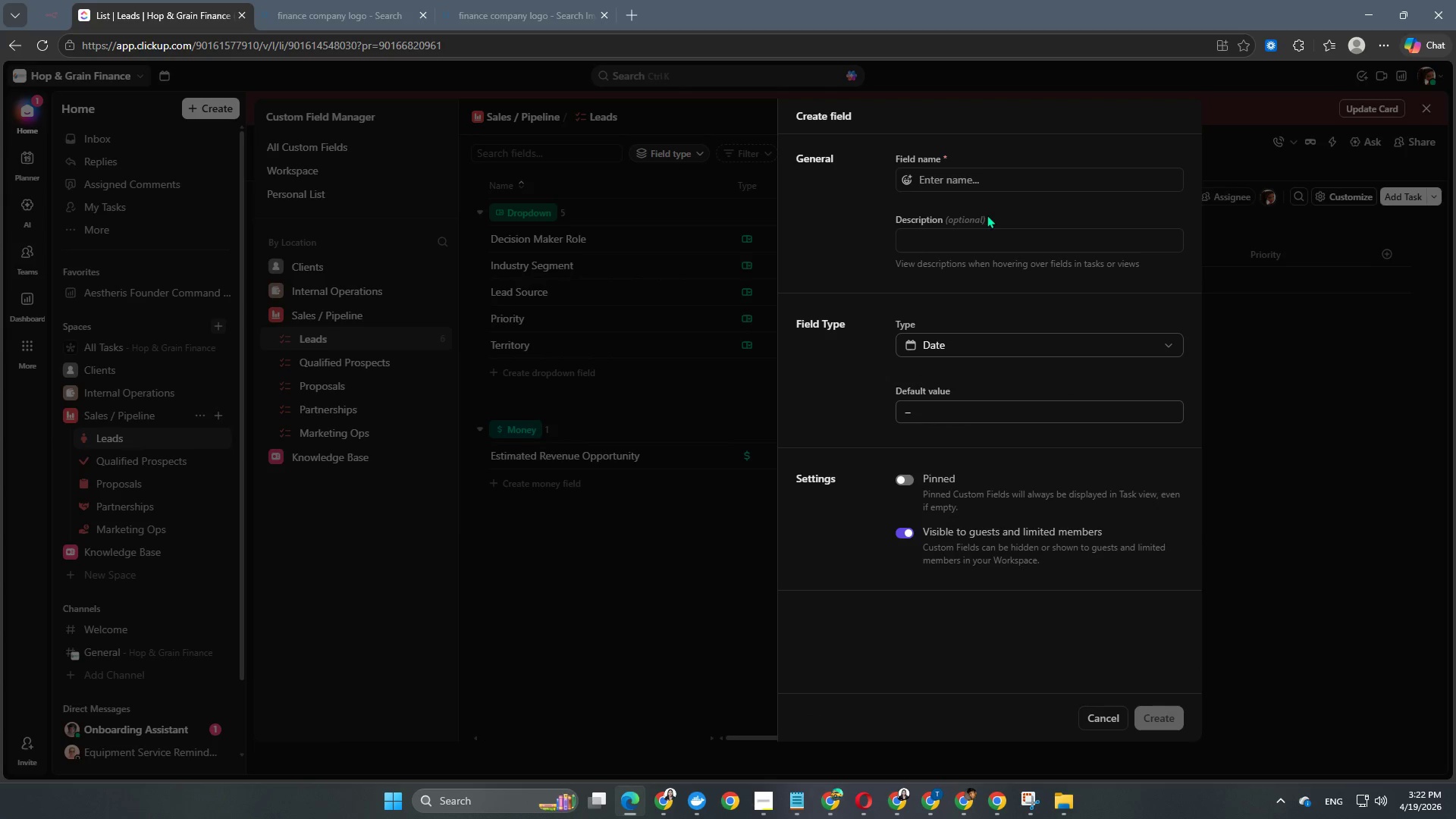 
left_click([974, 174])
 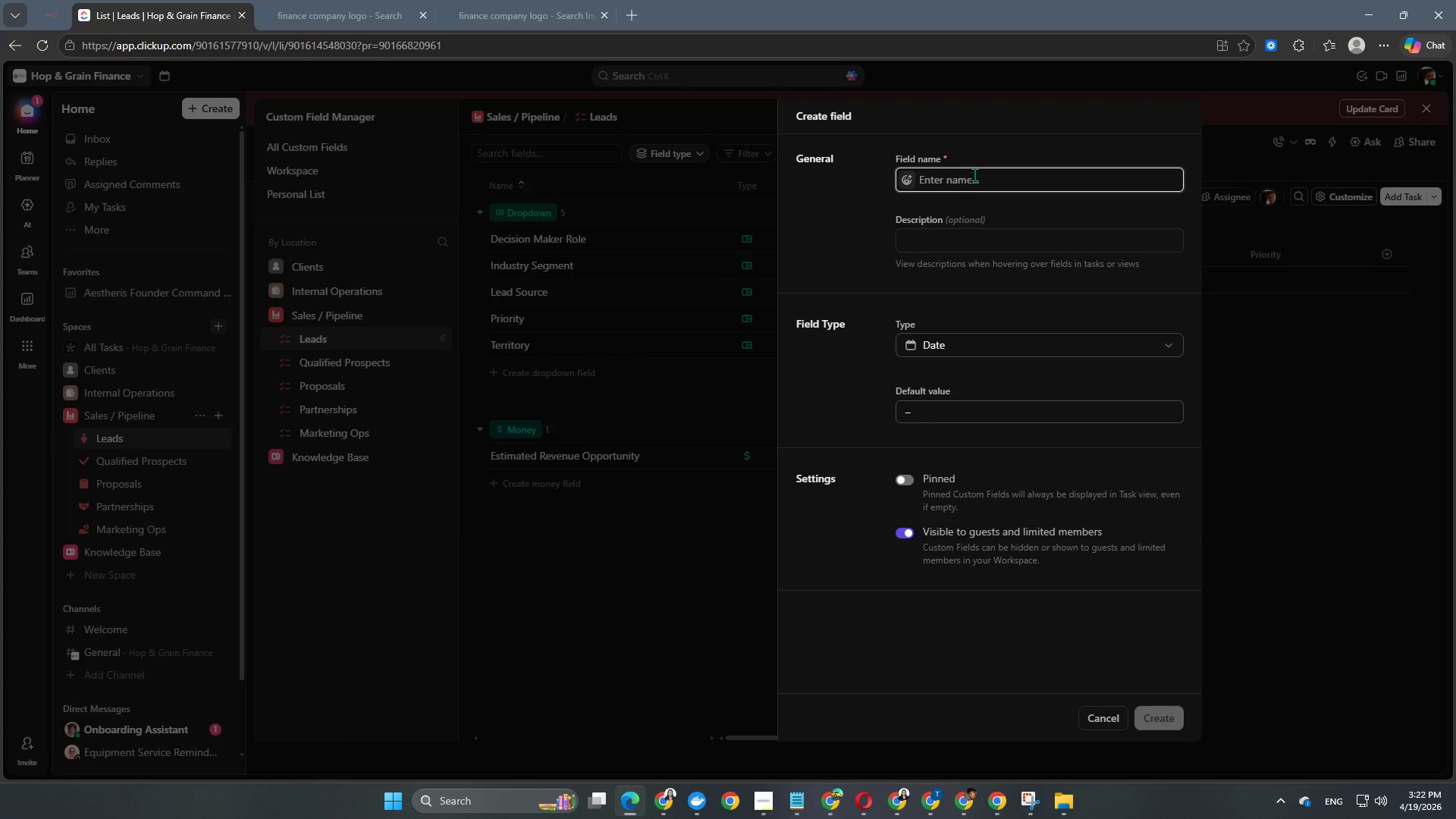 
type(Next Fp;)
key(Backspace)
key(Backspace)
type(ollow Up DAte)
key(Backspace)
key(Backspace)
key(Backspace)
type(ate)
 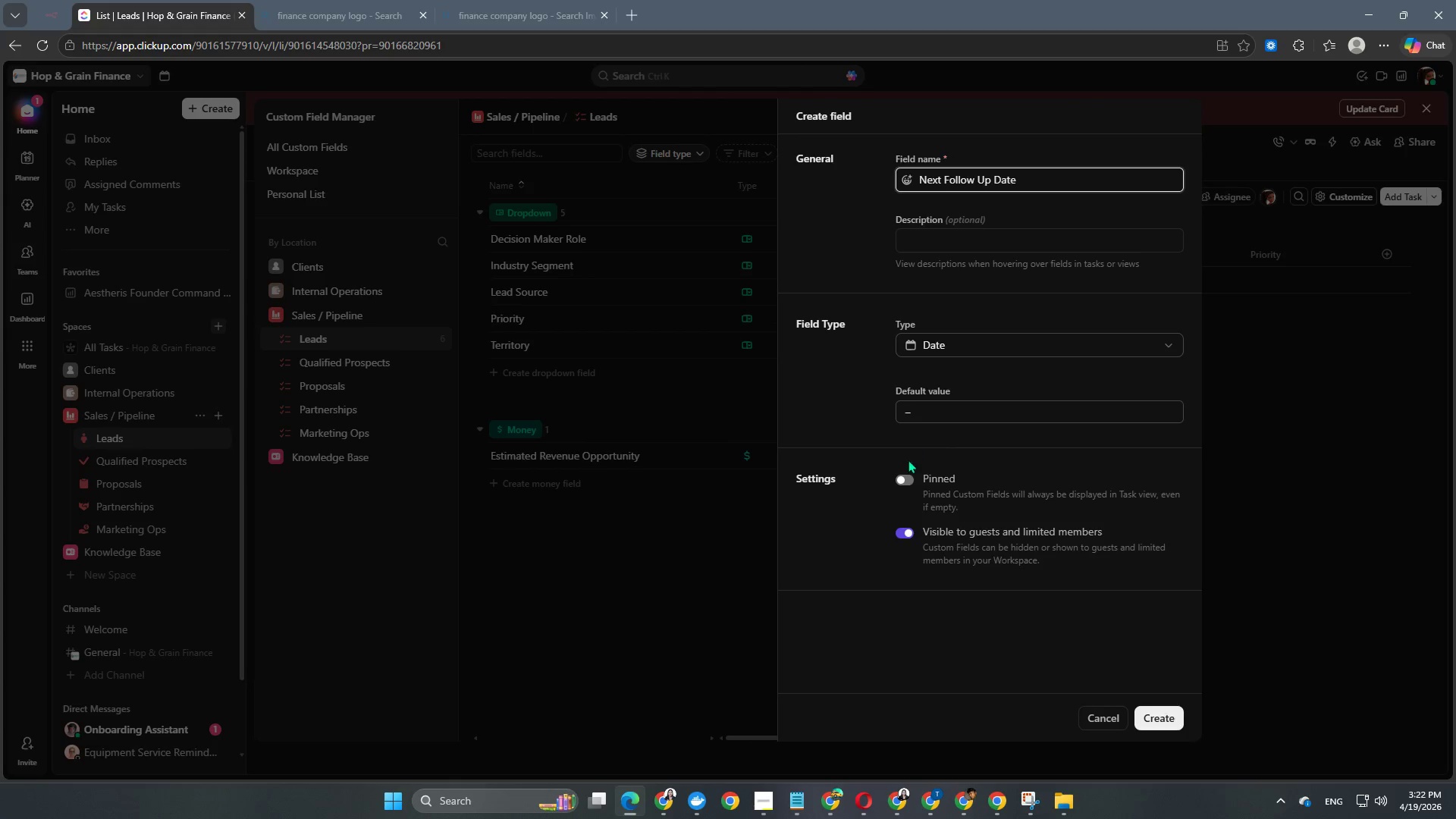 
left_click([905, 479])
 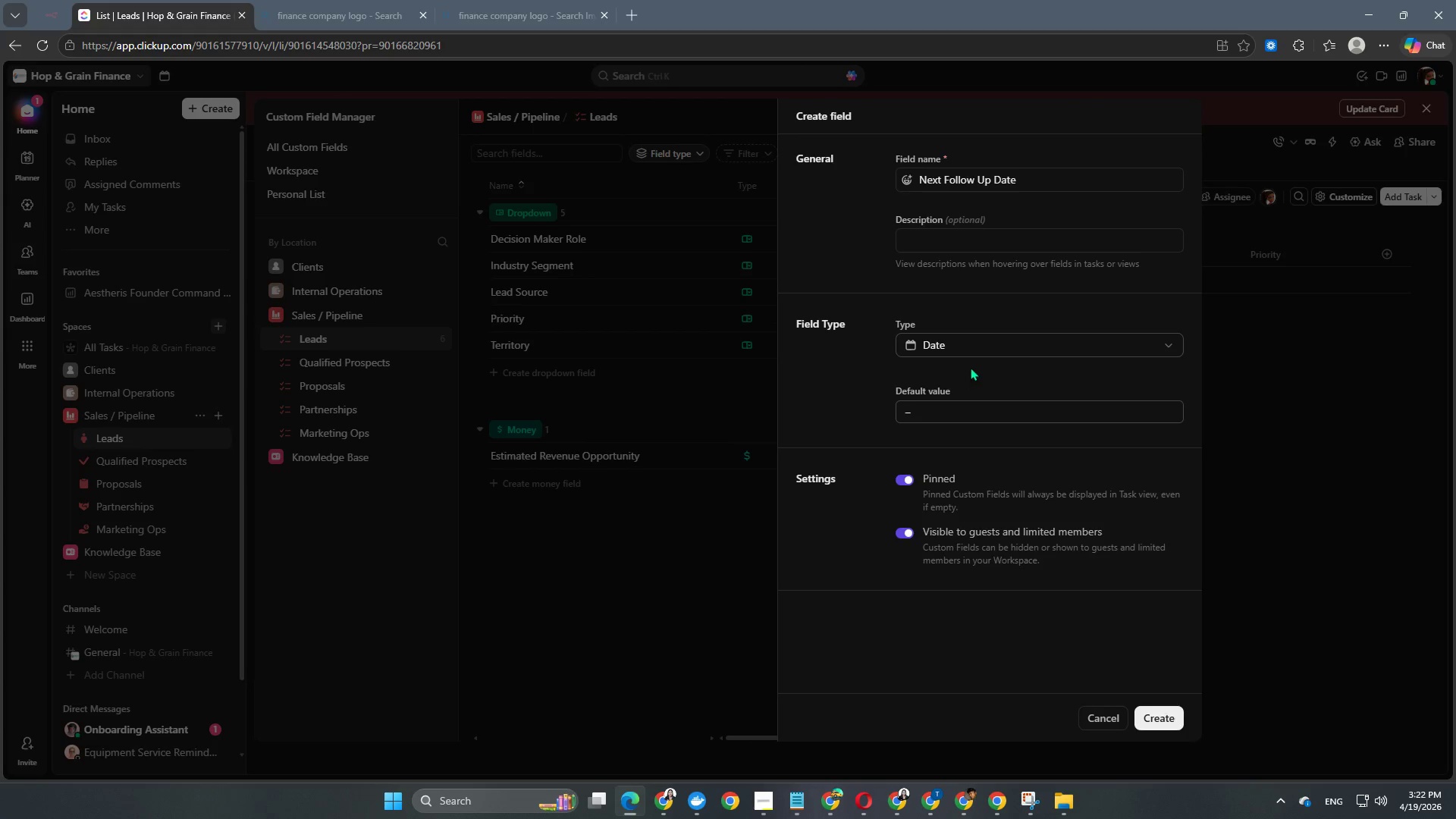 
scroll: coordinate [970, 367], scroll_direction: down, amount: 3.0
 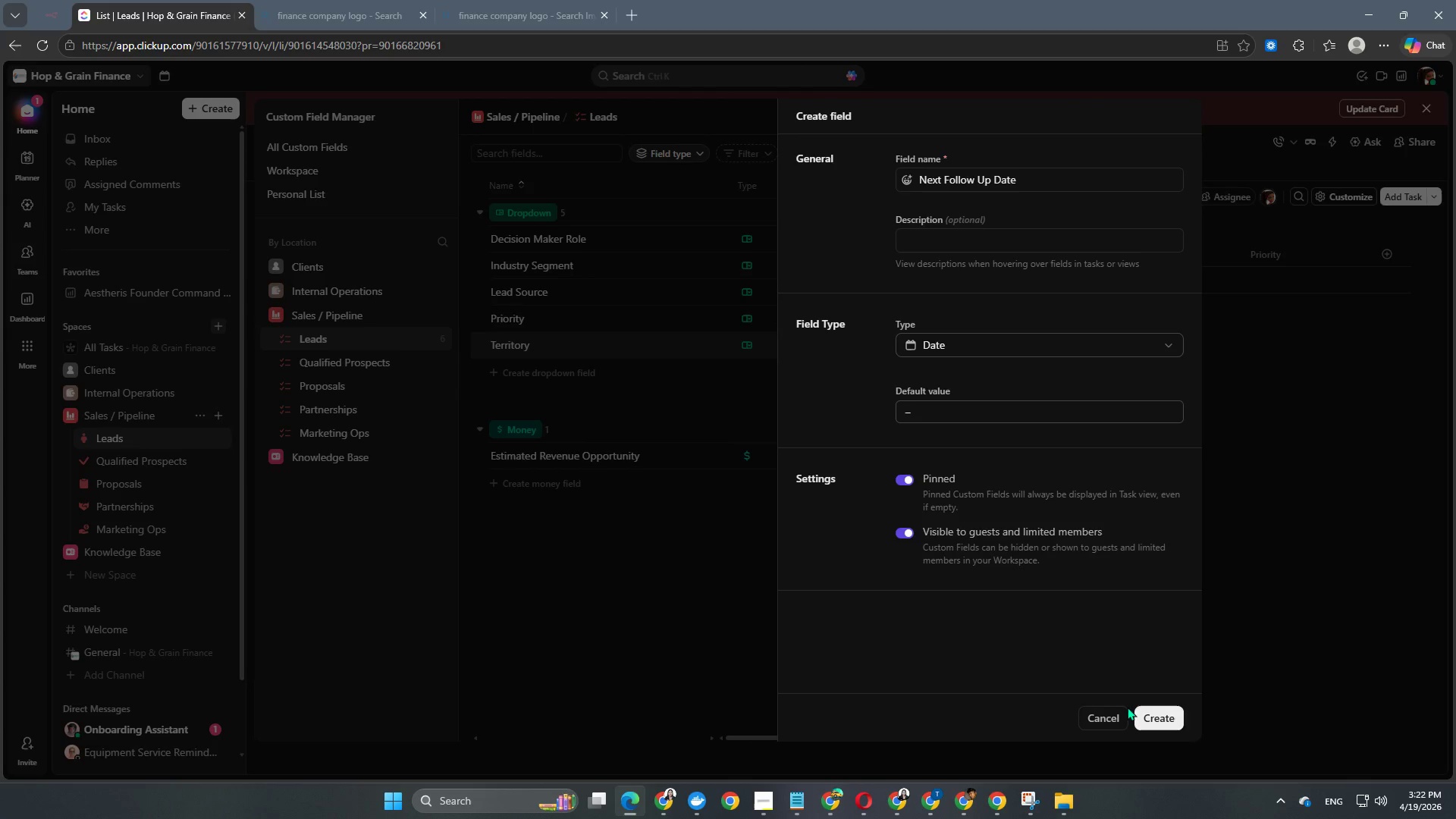 
left_click([1166, 723])
 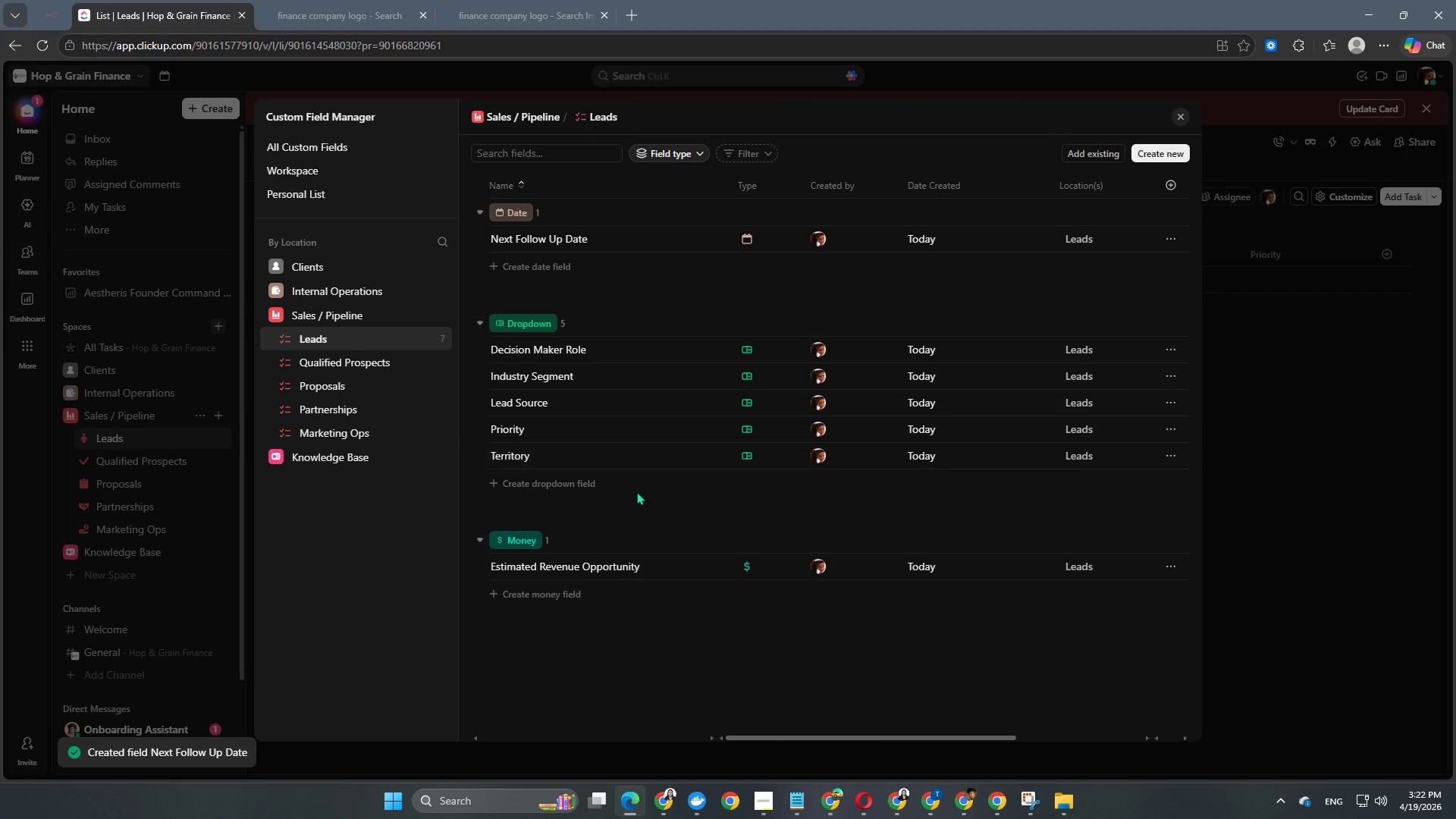 
scroll: coordinate [747, 488], scroll_direction: down, amount: 2.0
 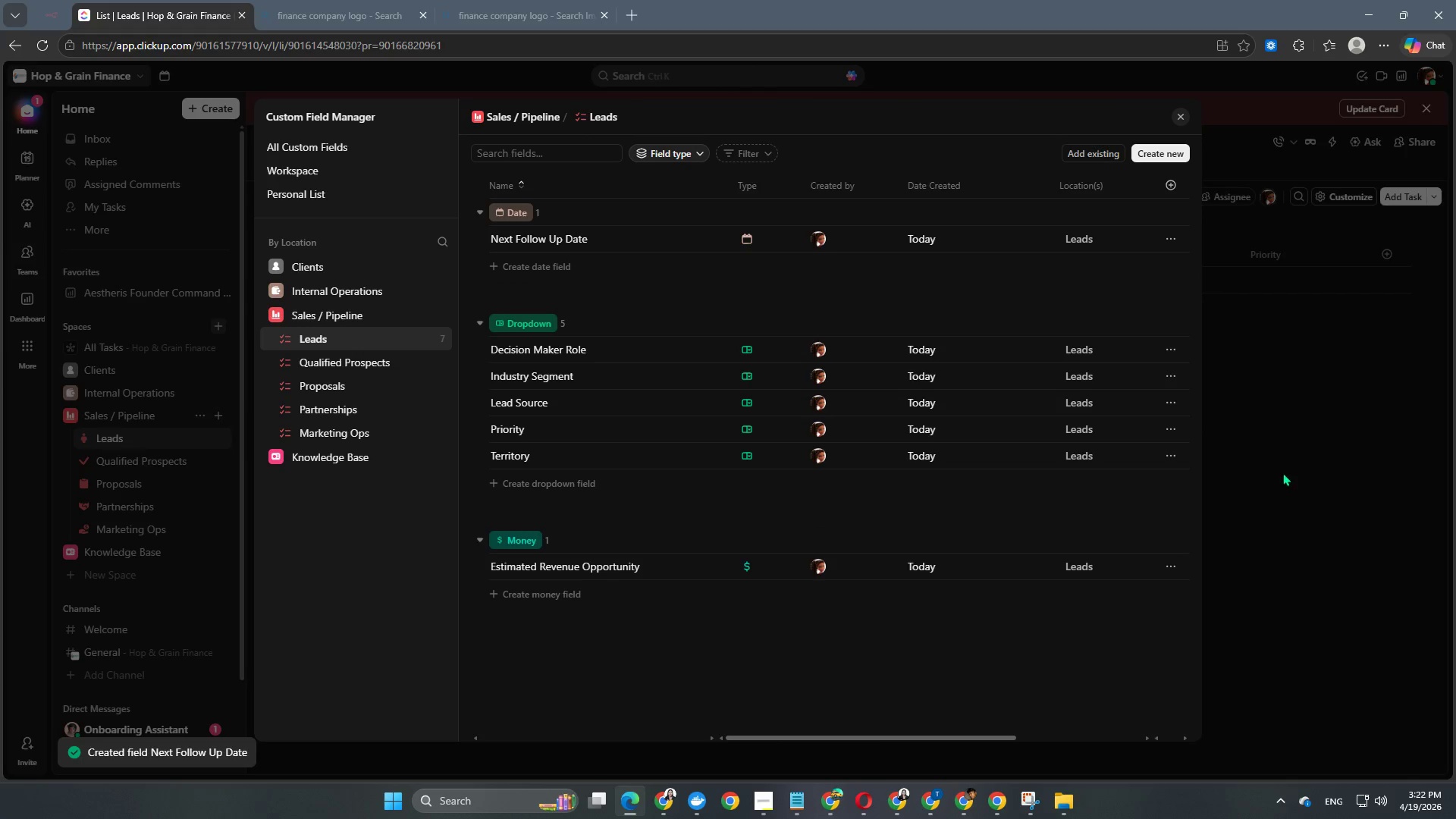 
left_click([1282, 485])
 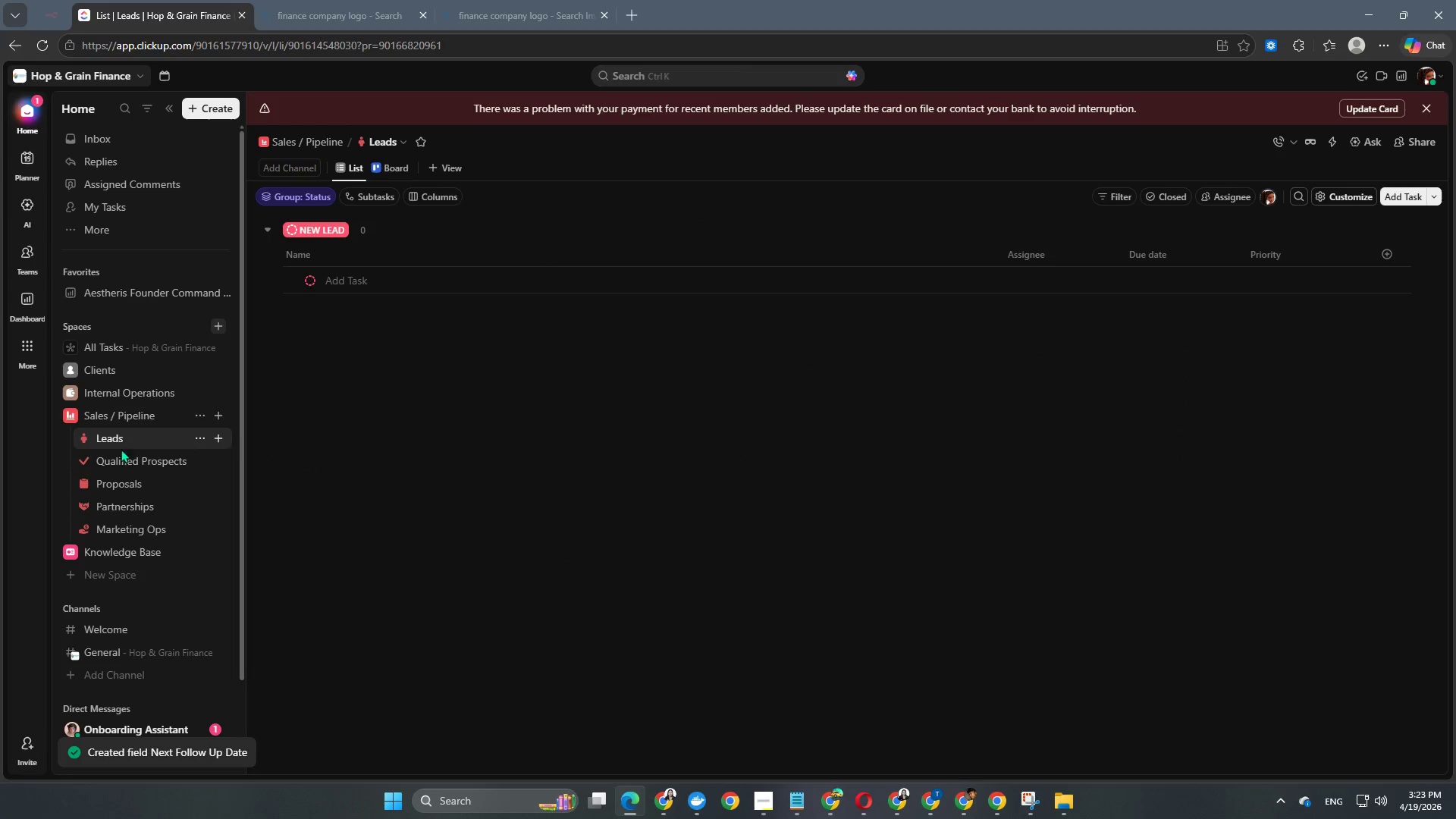 
left_click([124, 457])
 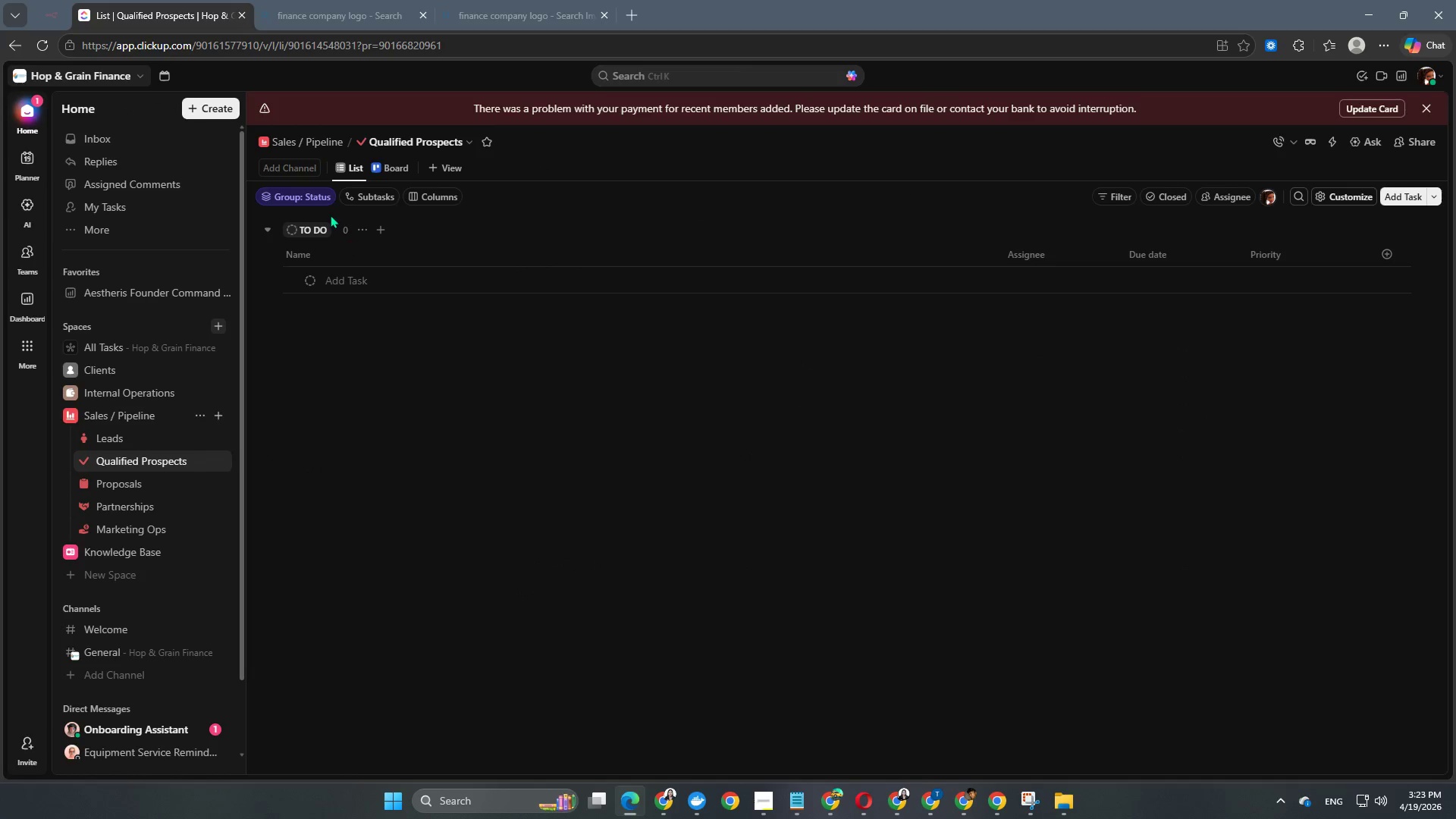 
wait(6.89)
 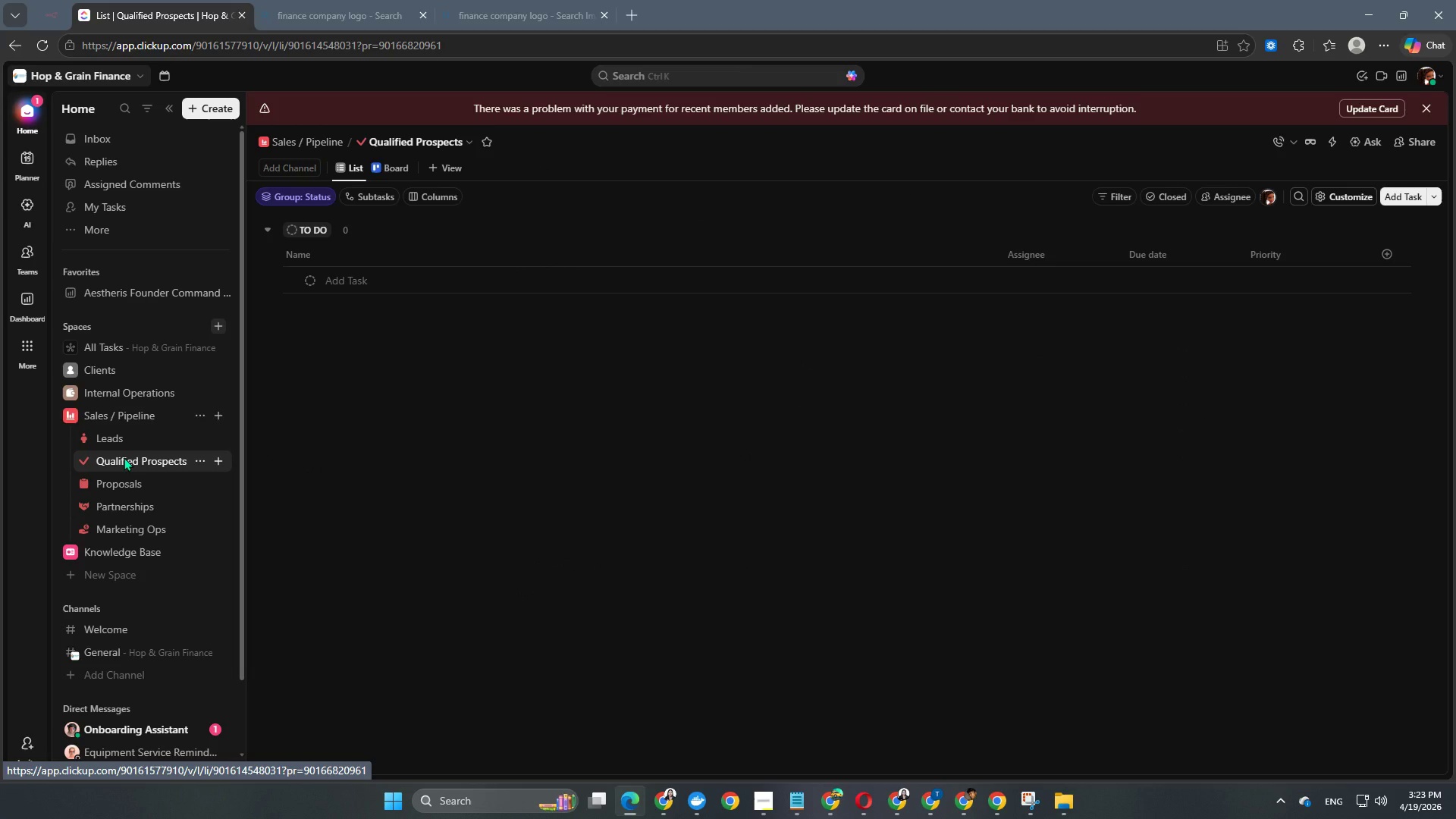 
left_click([196, 463])
 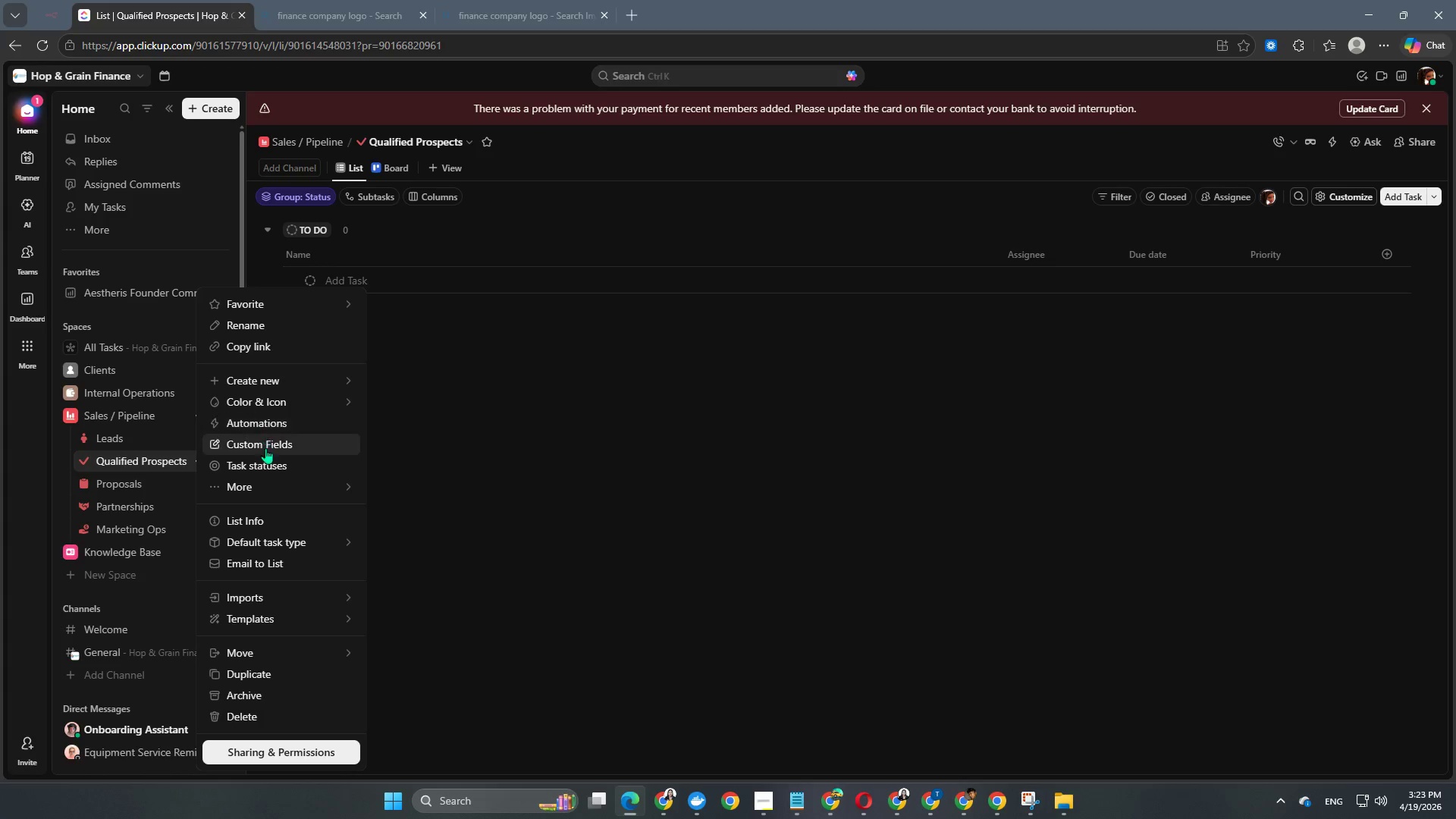 
left_click([265, 462])
 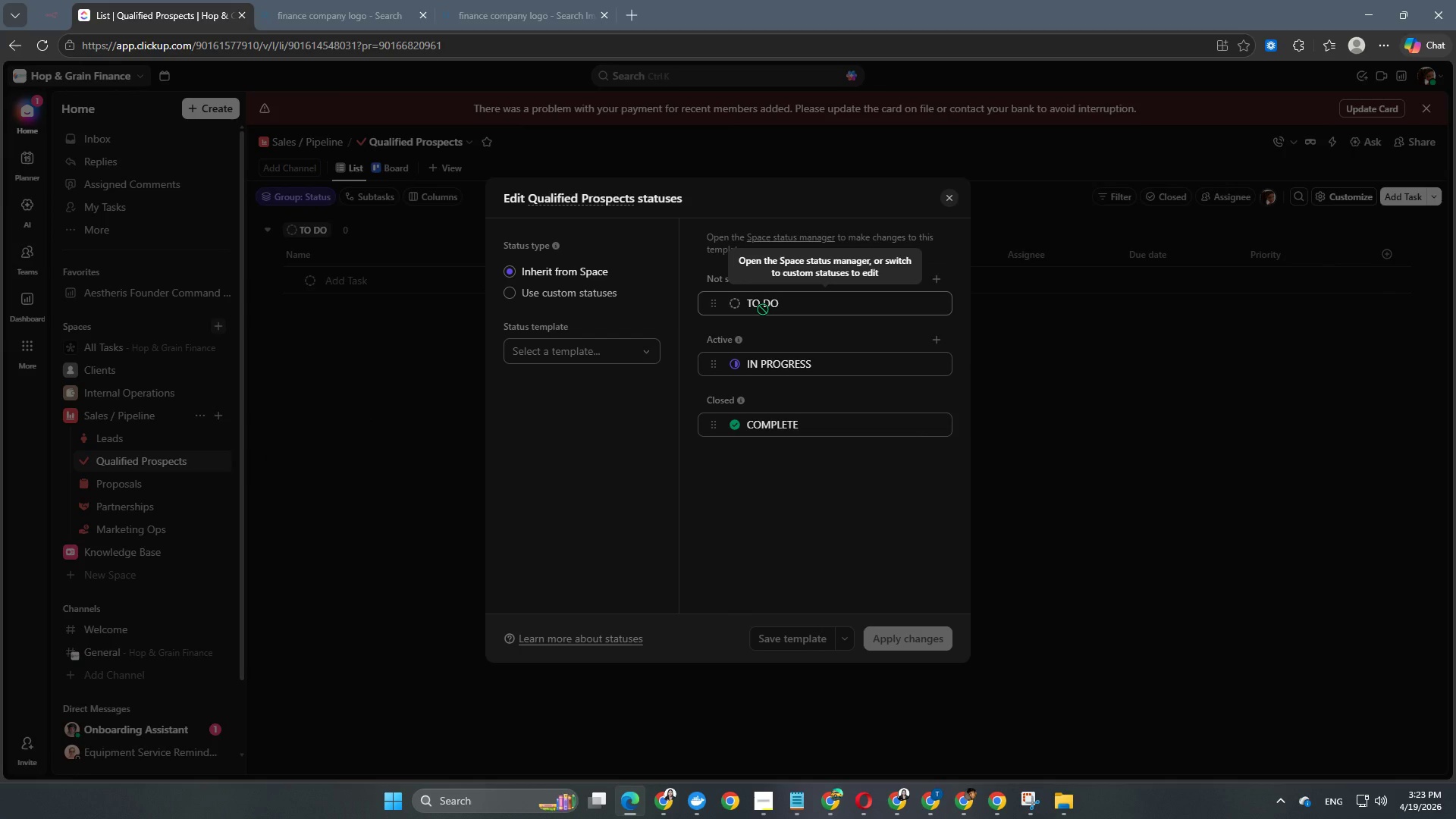 
wait(7.23)
 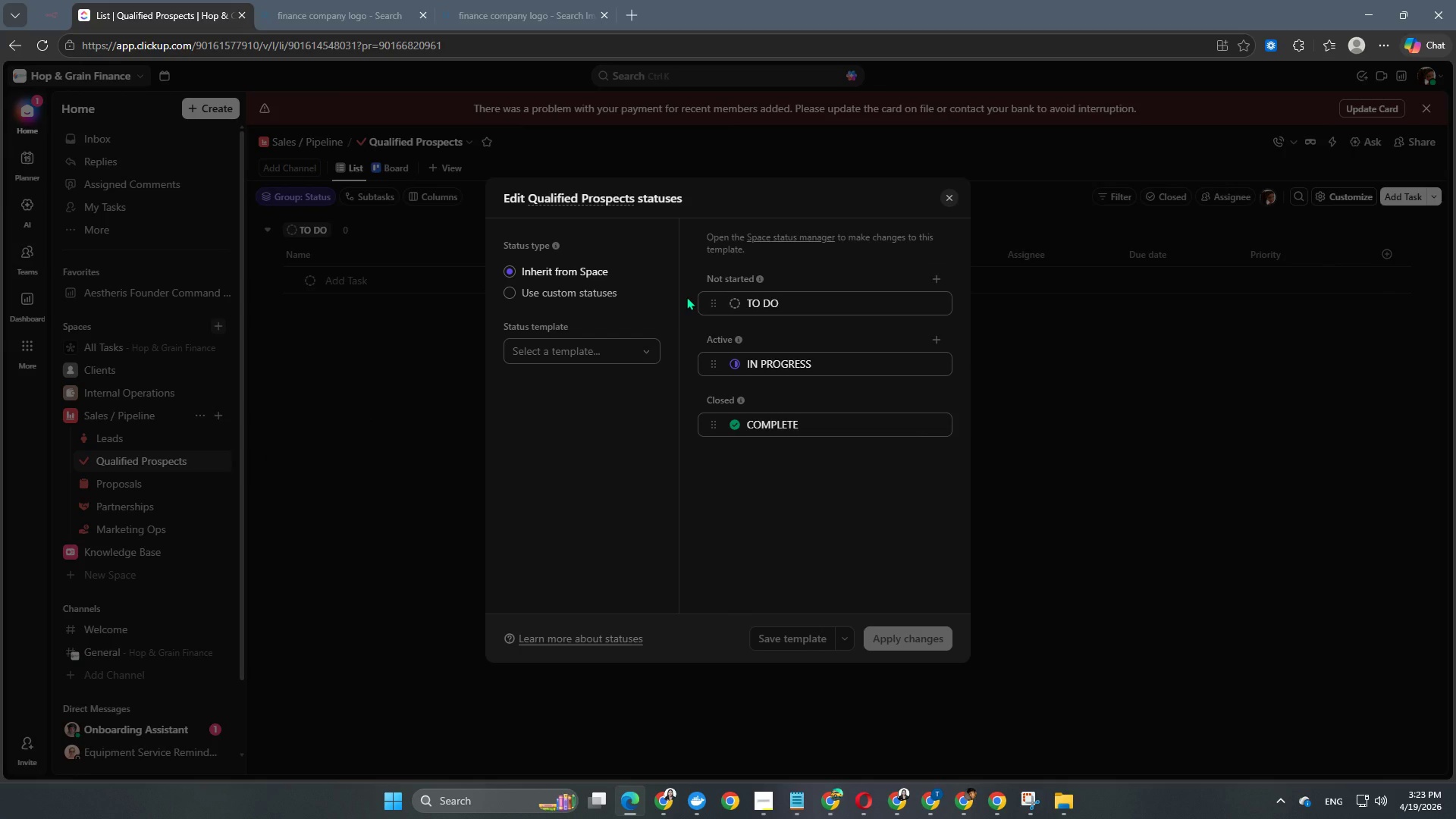 
left_click([763, 309])
 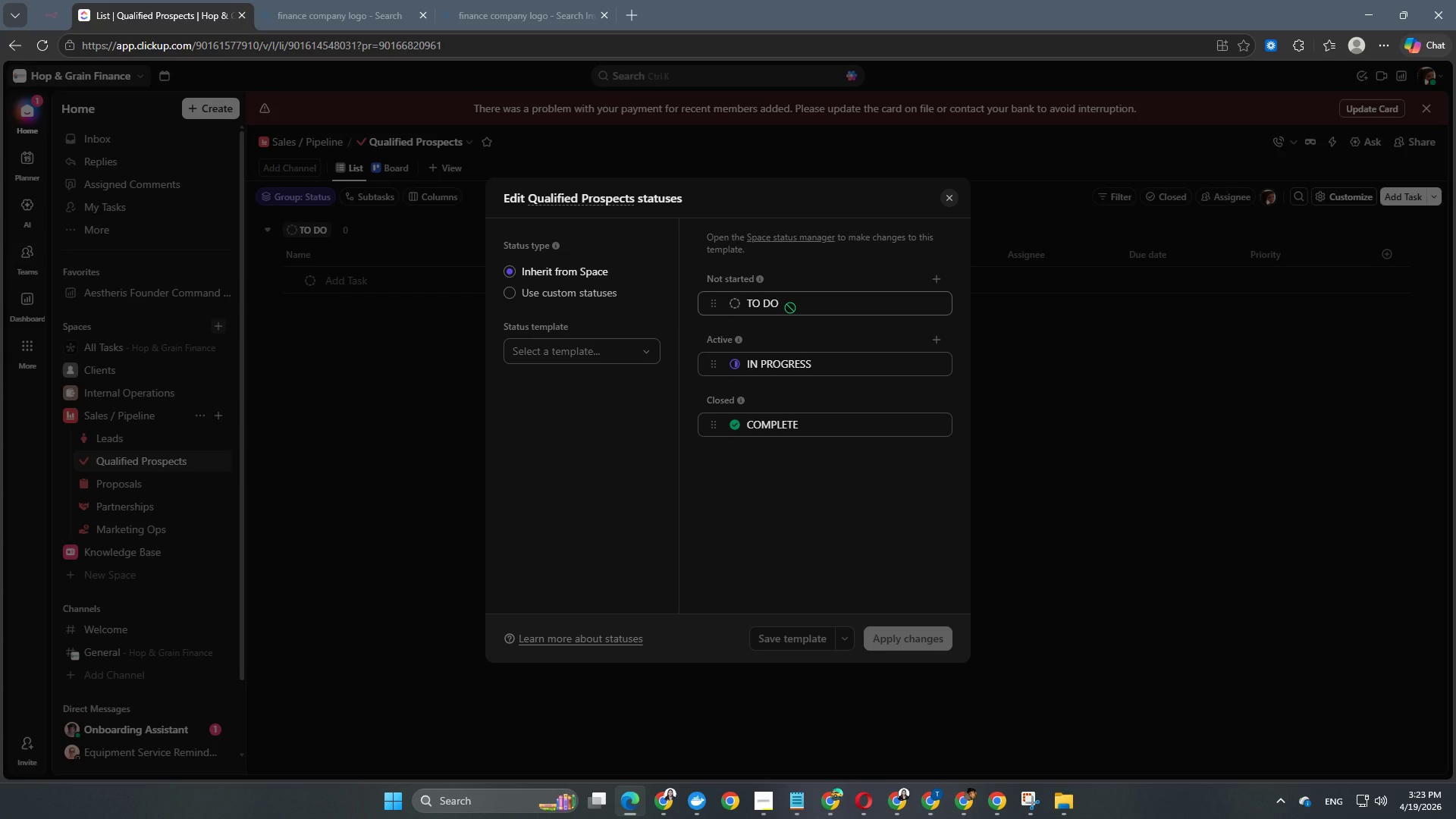 
double_click([792, 303])
 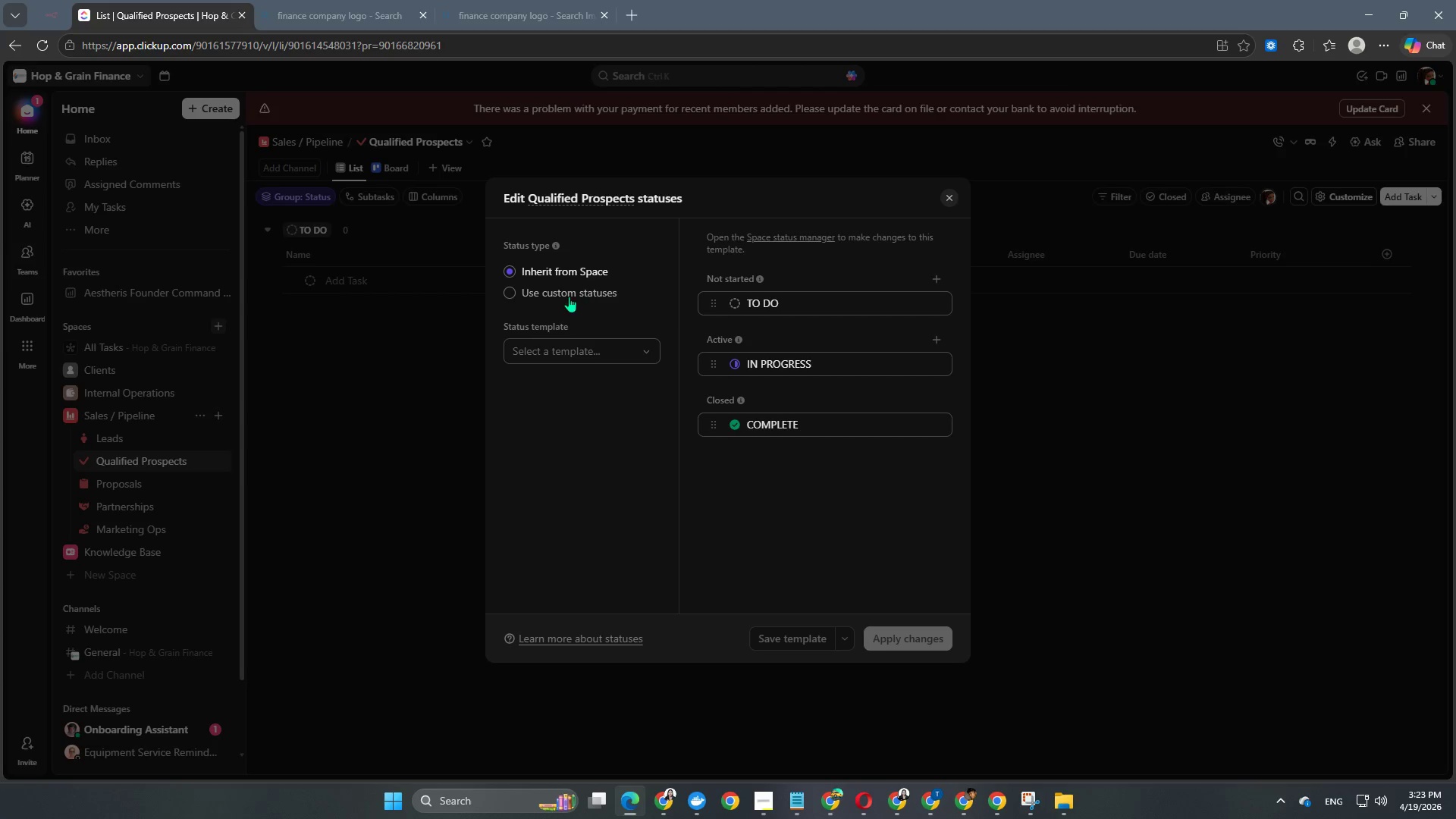 
left_click([549, 292])
 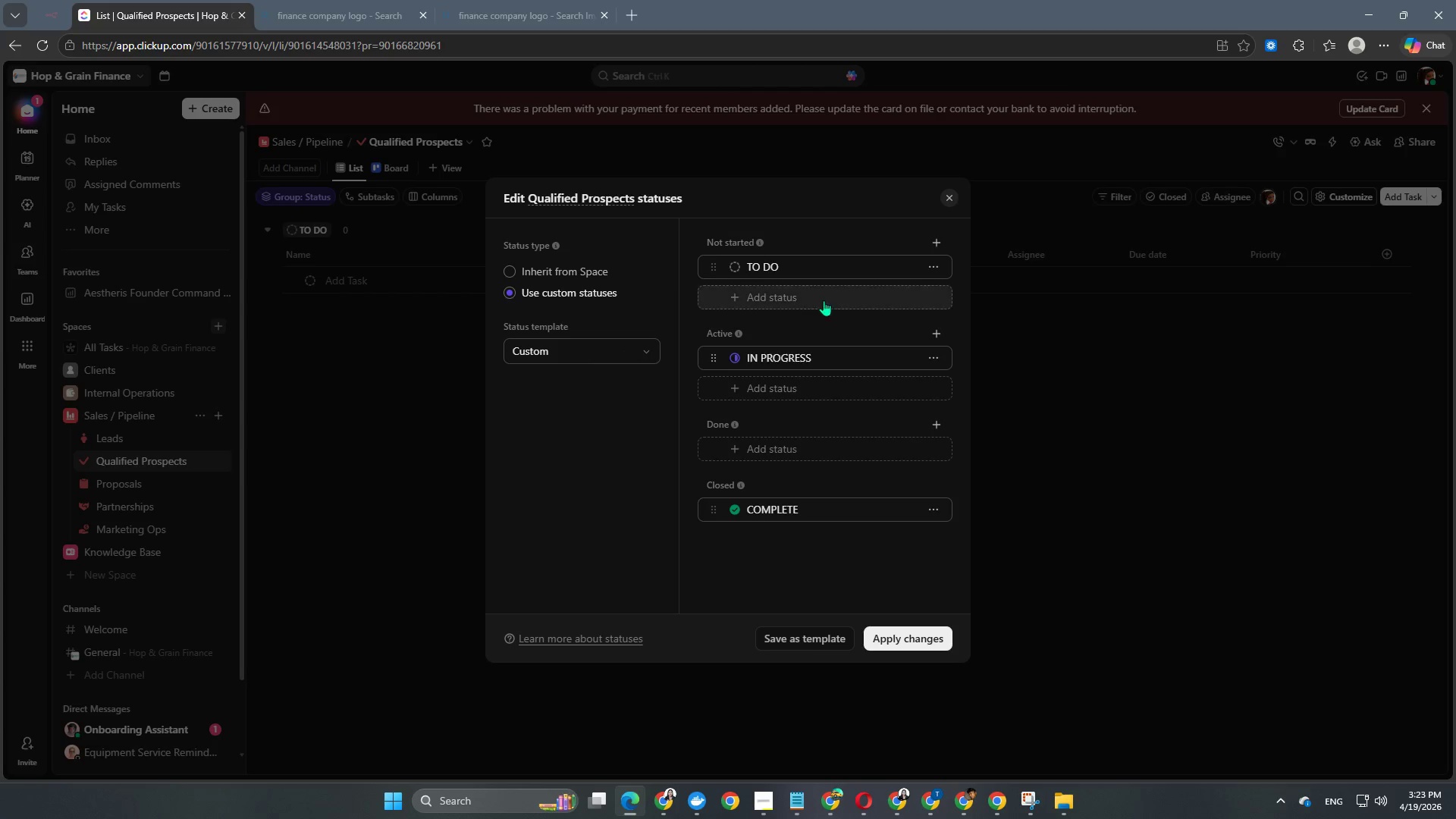 
left_click([817, 265])
 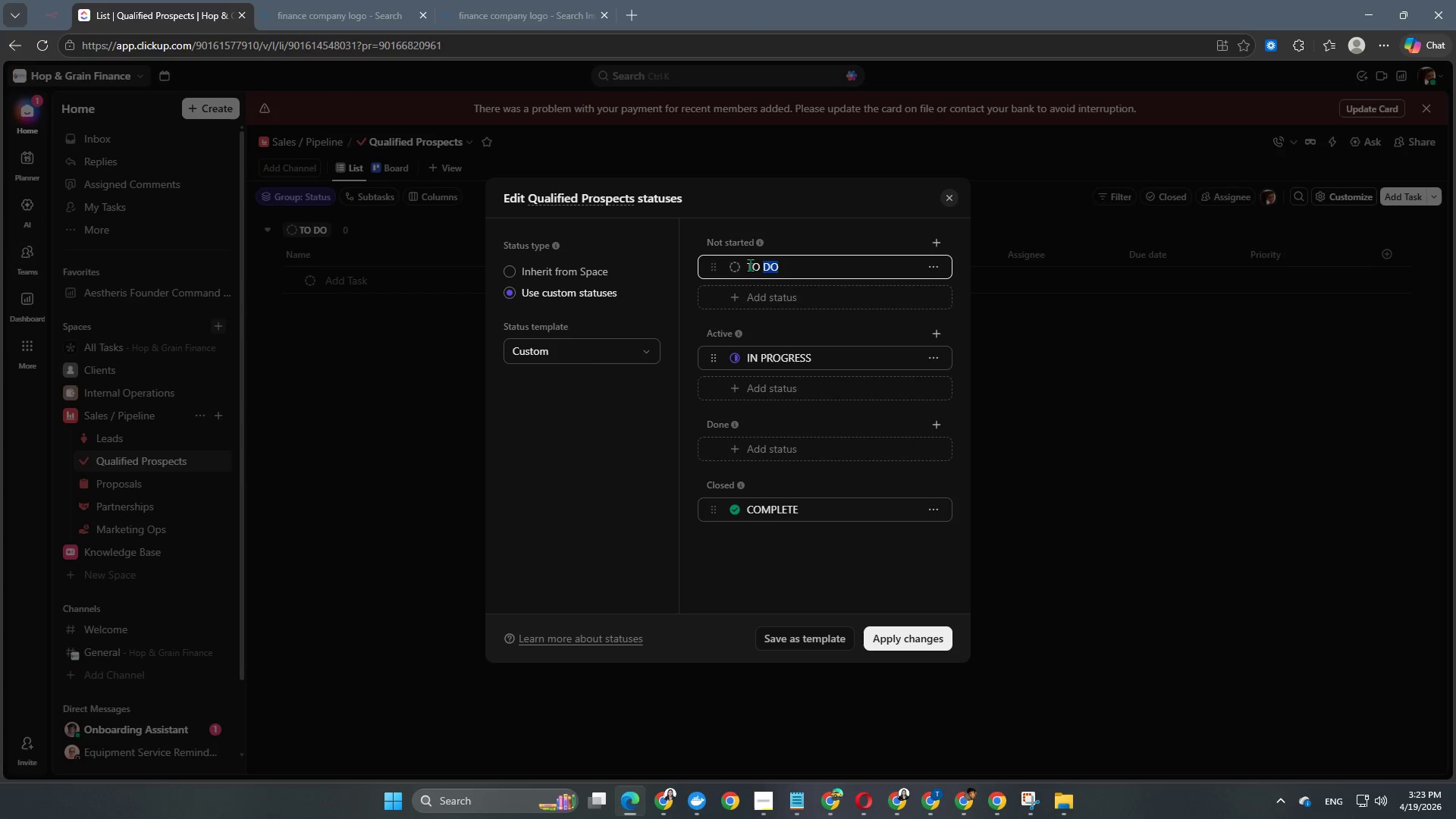 
left_click_drag(start_coordinate=[817, 265], to_coordinate=[706, 265])
 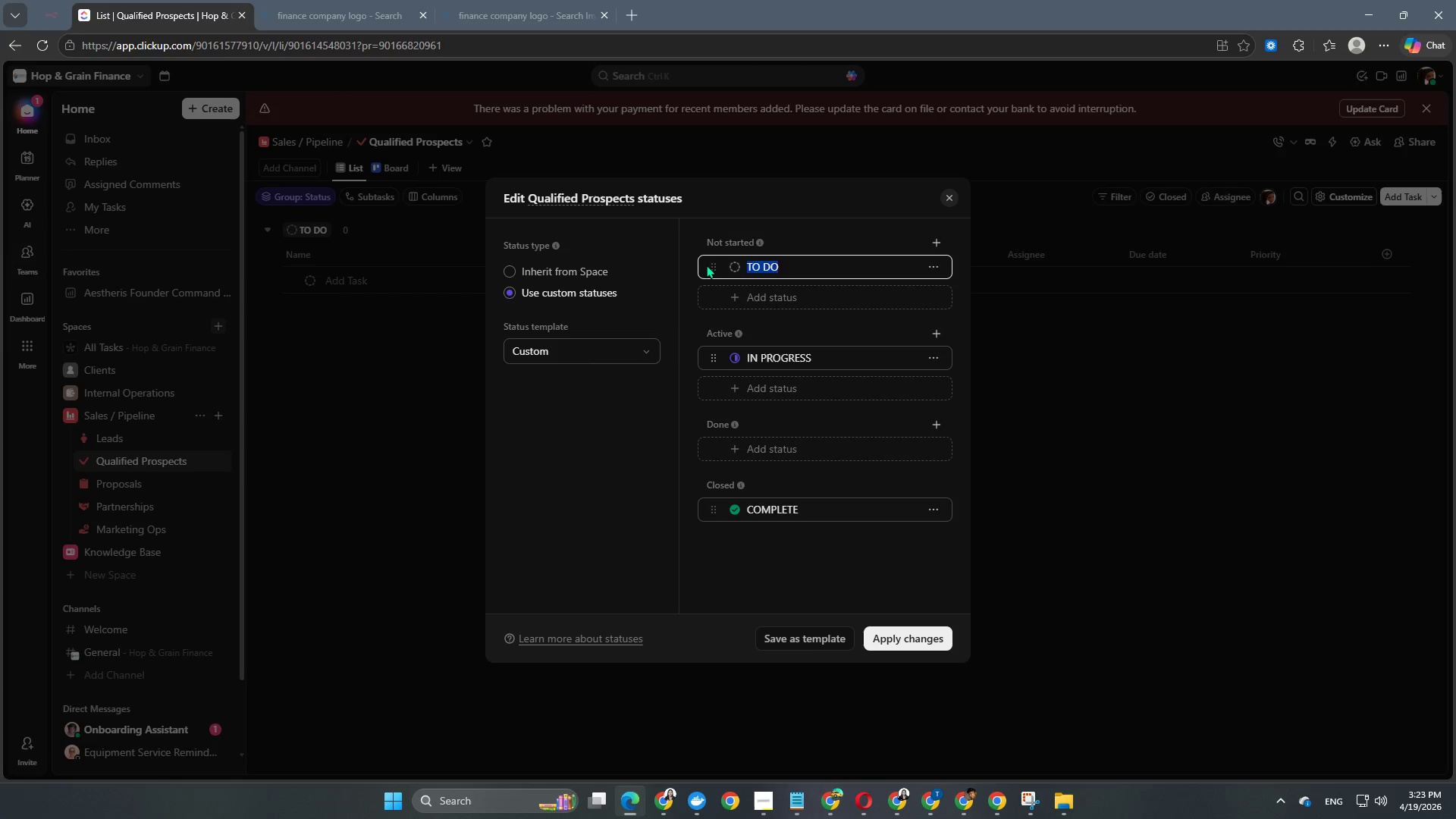 
type(on hold)
 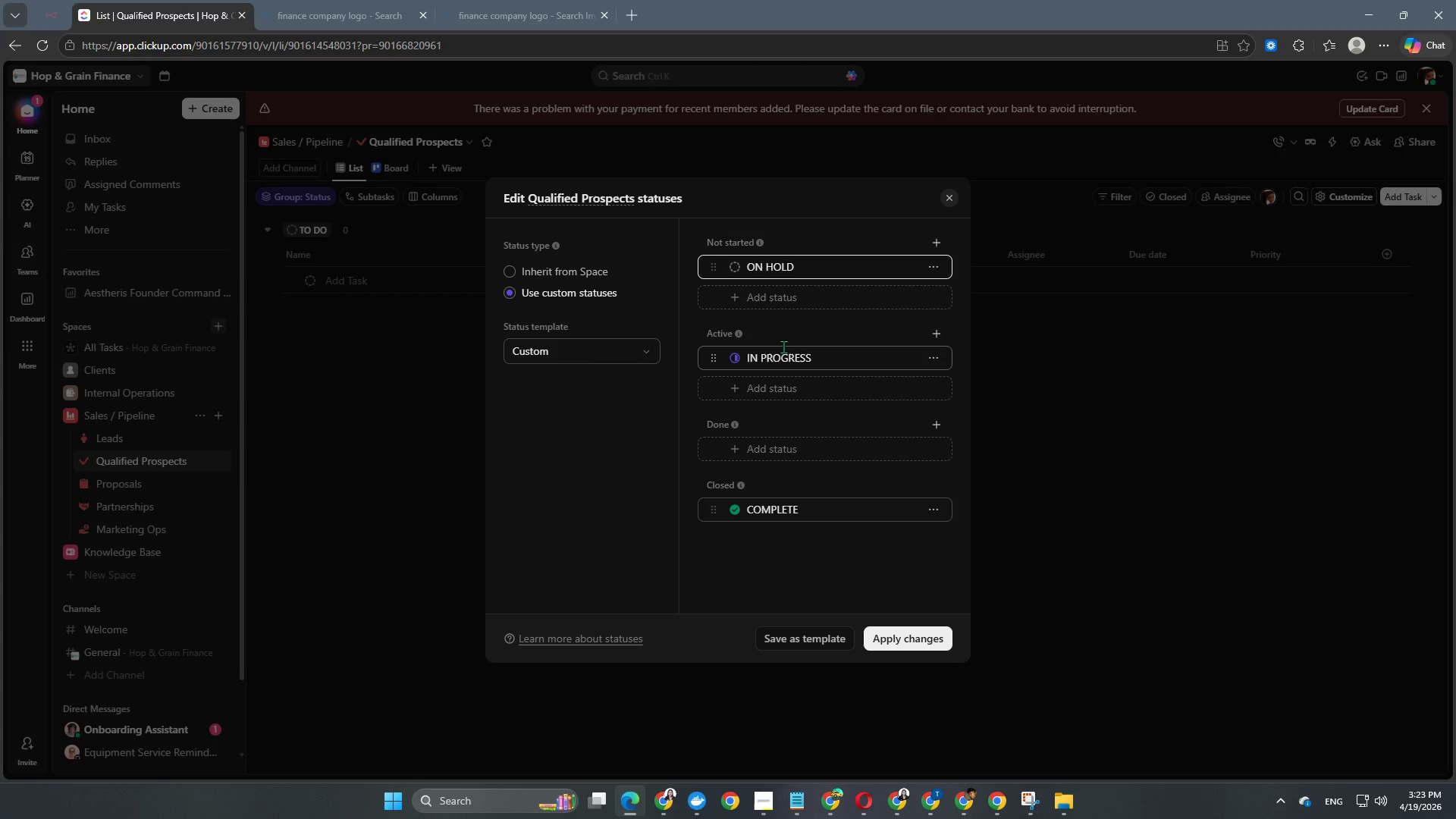 
left_click([786, 359])
 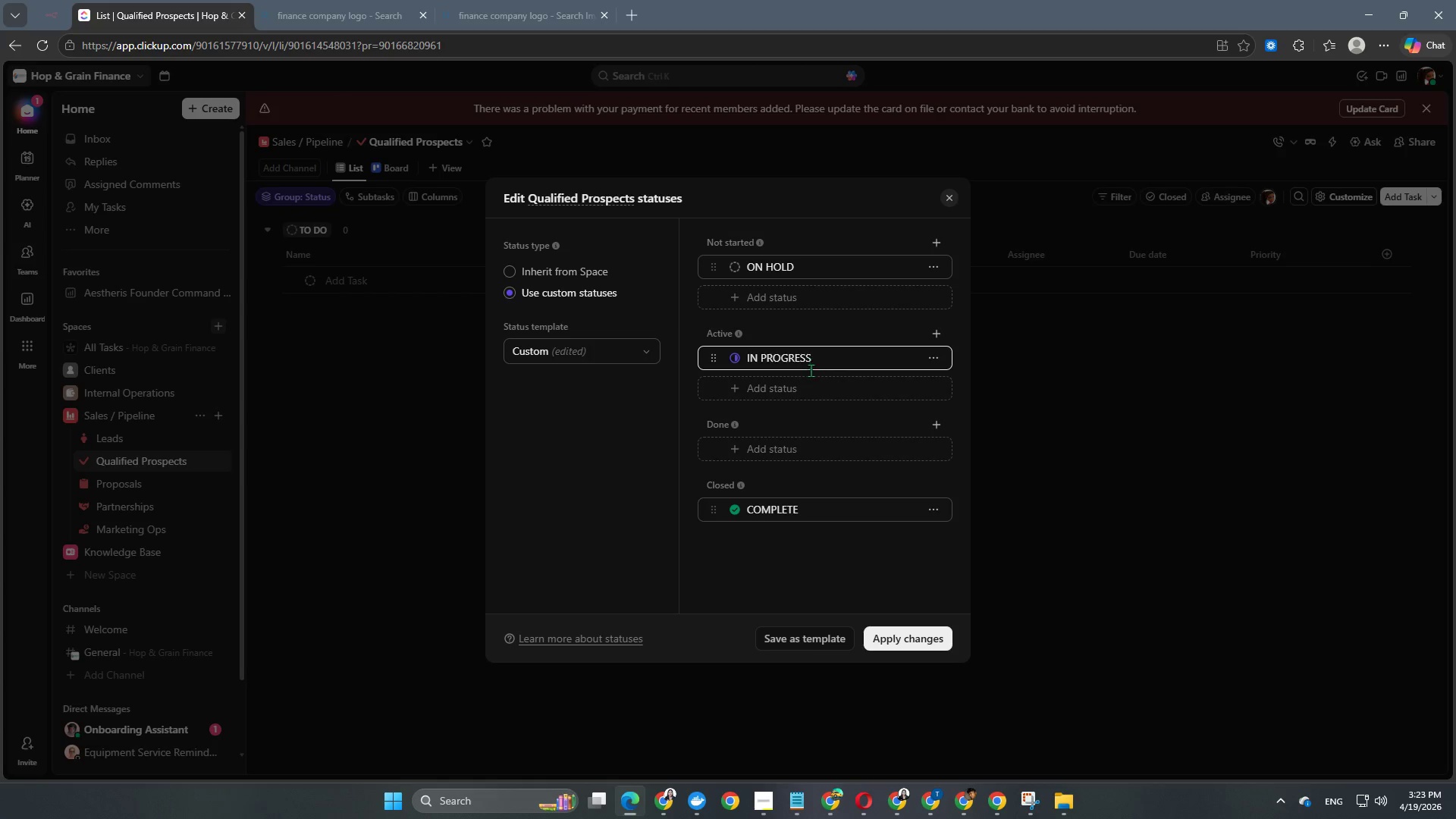 
left_click([826, 287])
 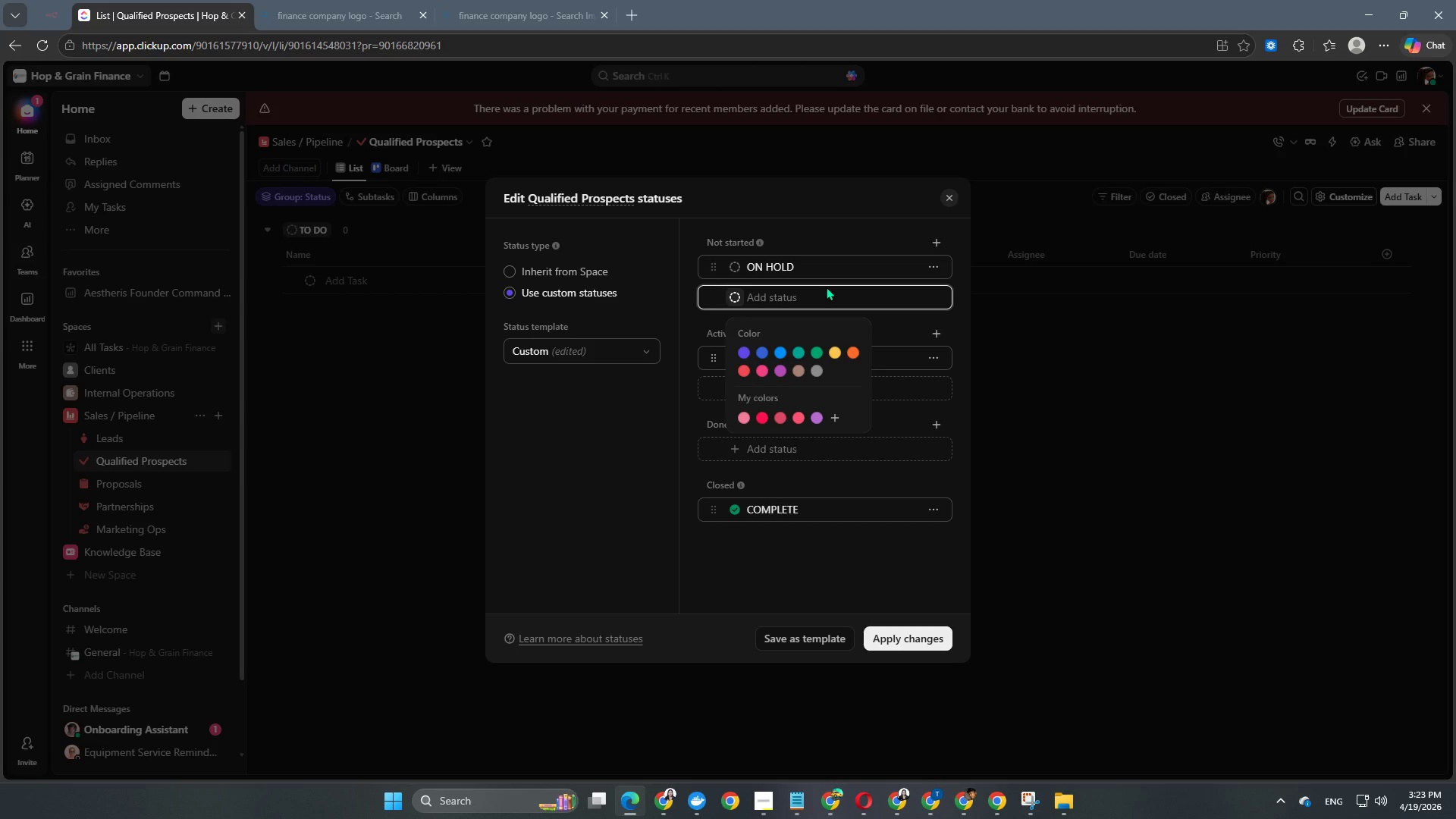 
type(needs assessment)
 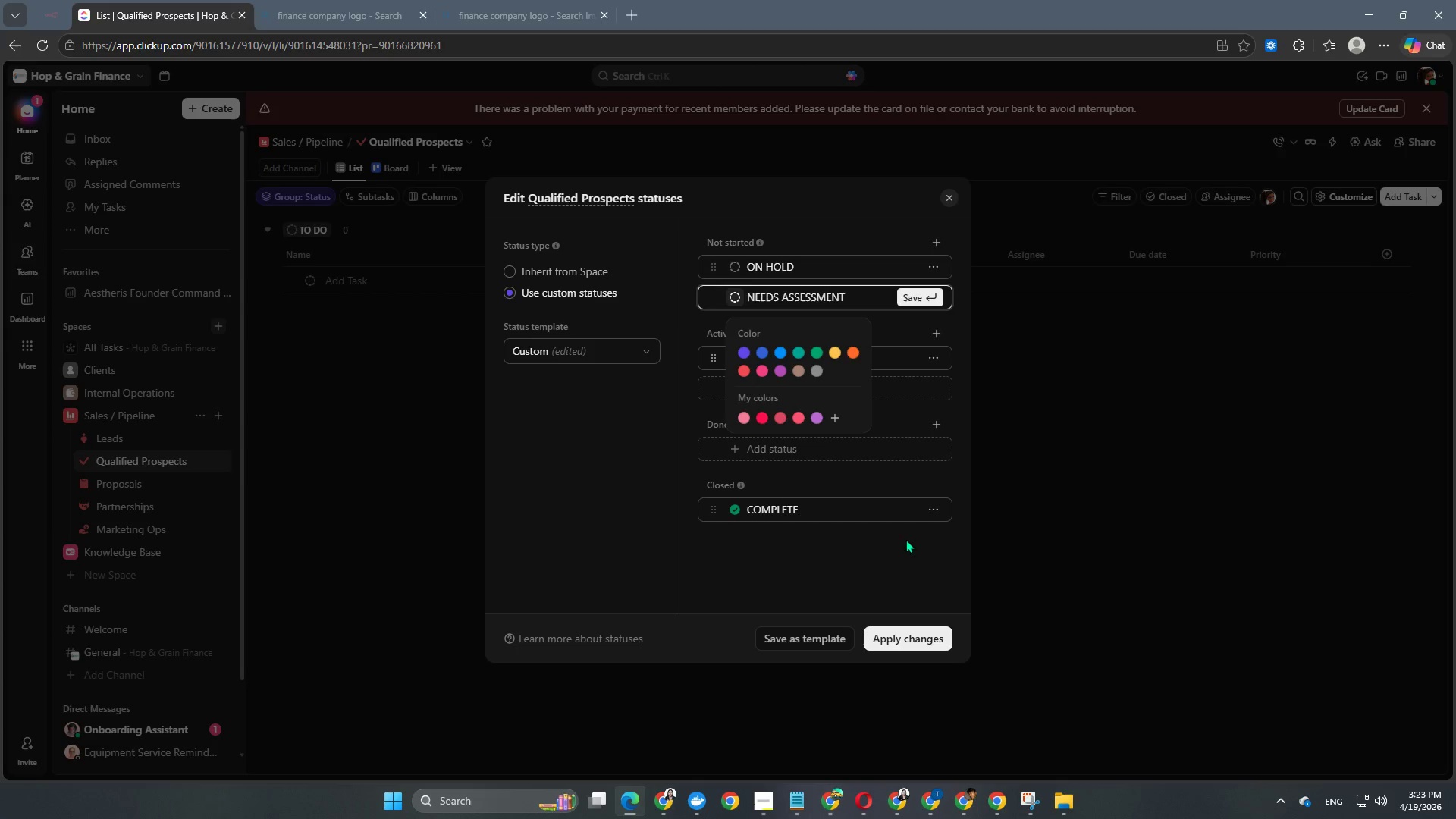 
left_click([867, 563])
 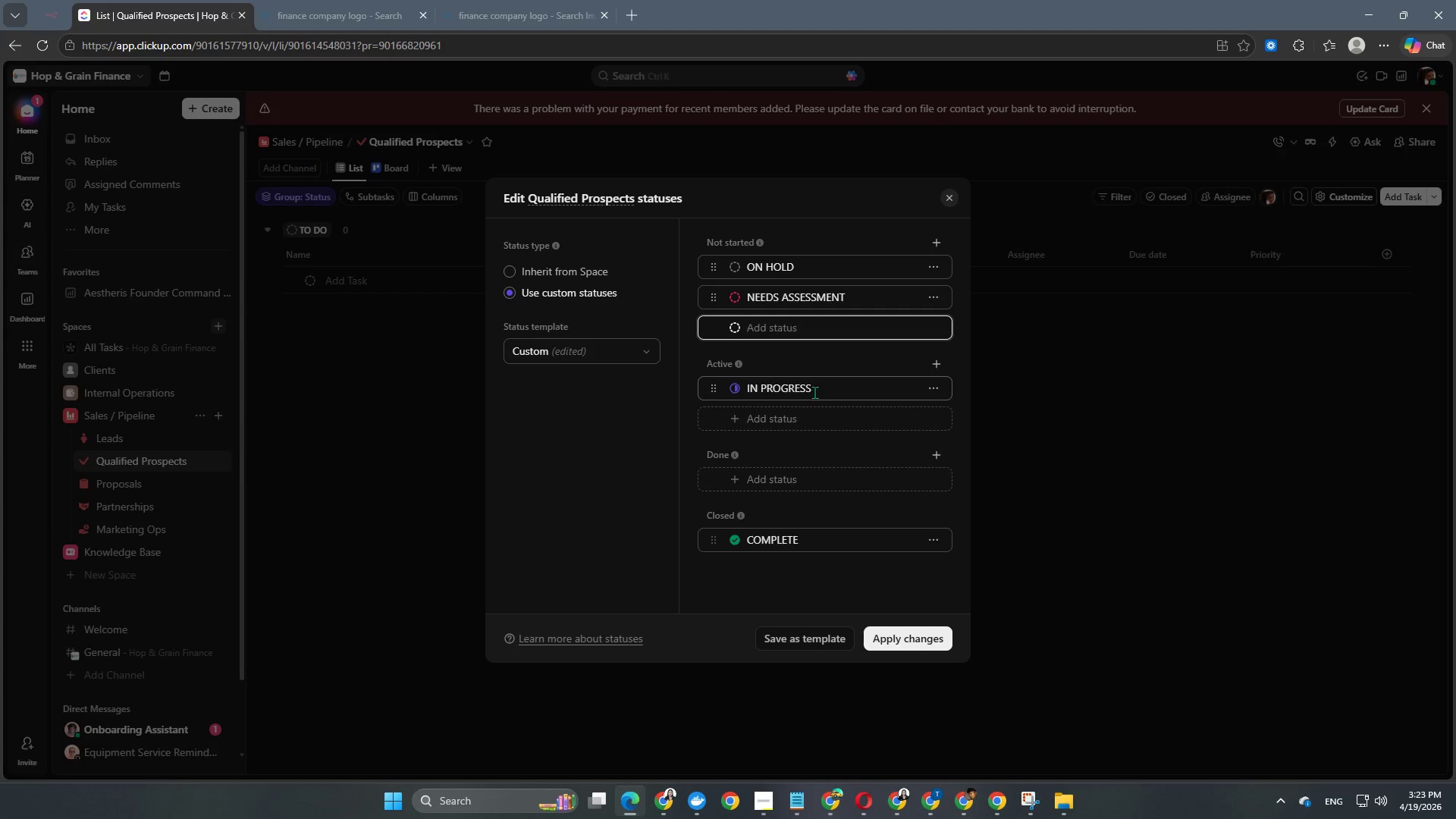 
left_click([814, 391])
 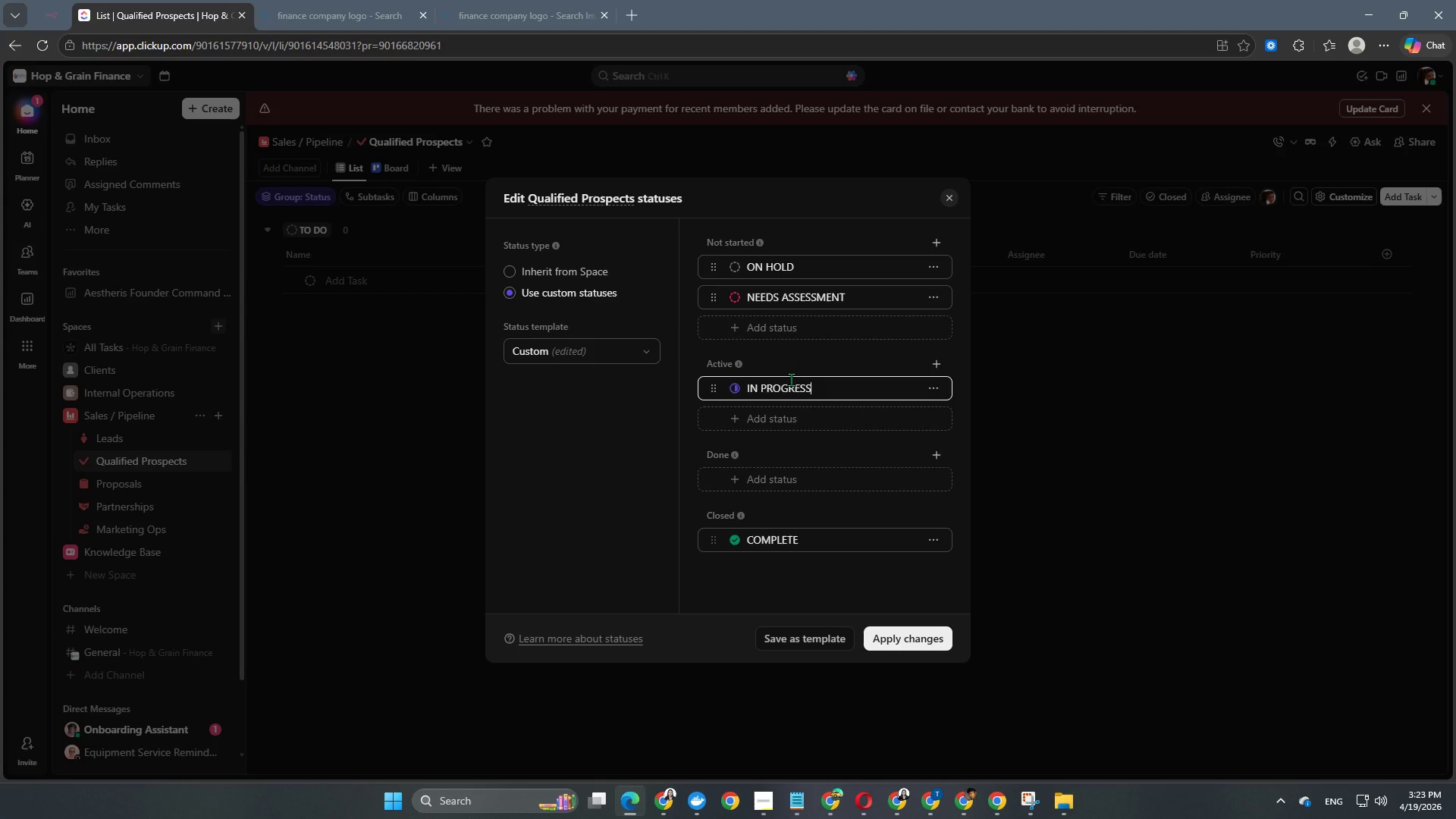 
left_click_drag(start_coordinate=[830, 383], to_coordinate=[710, 377])
 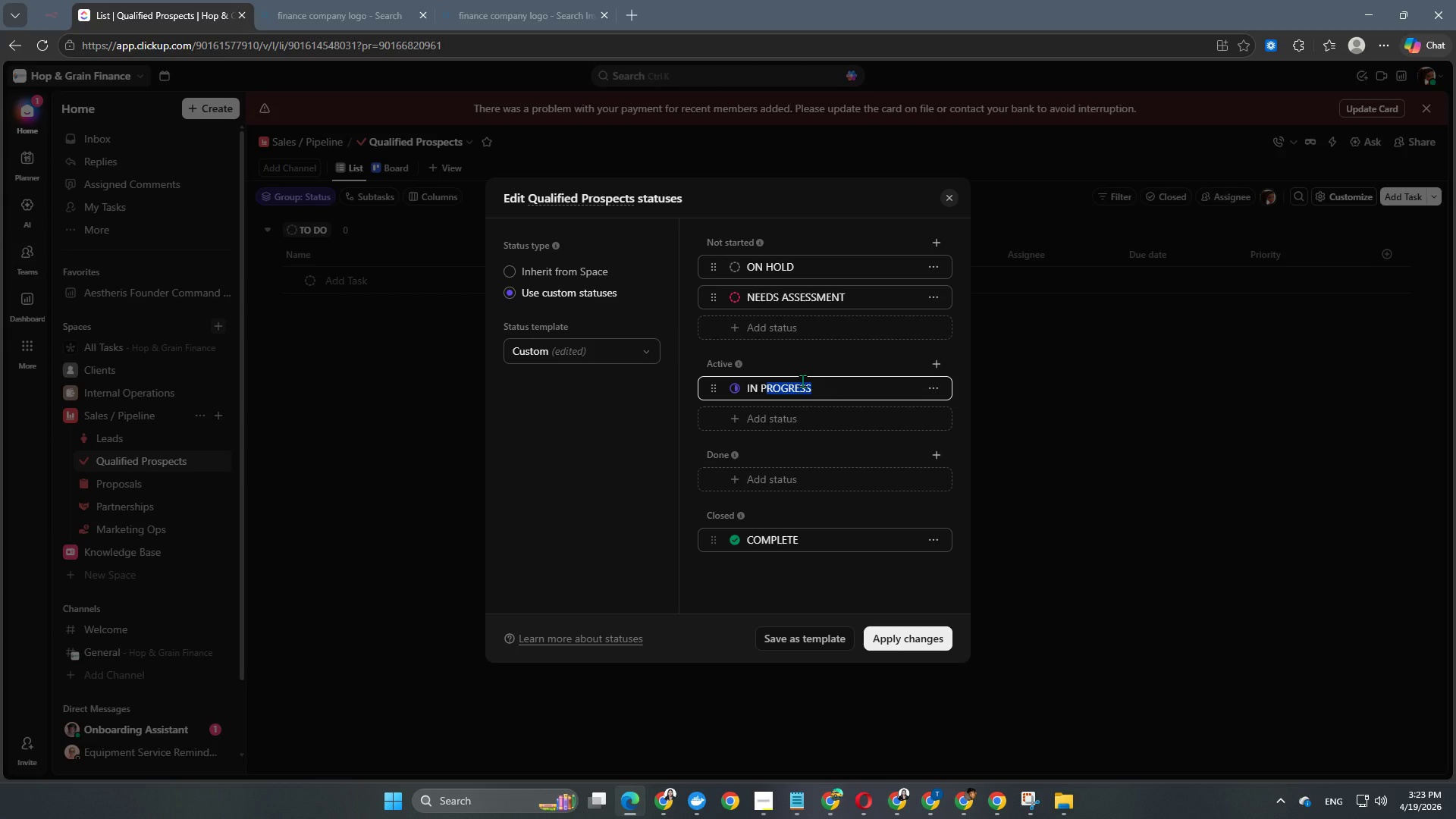 
key(Backspace)
 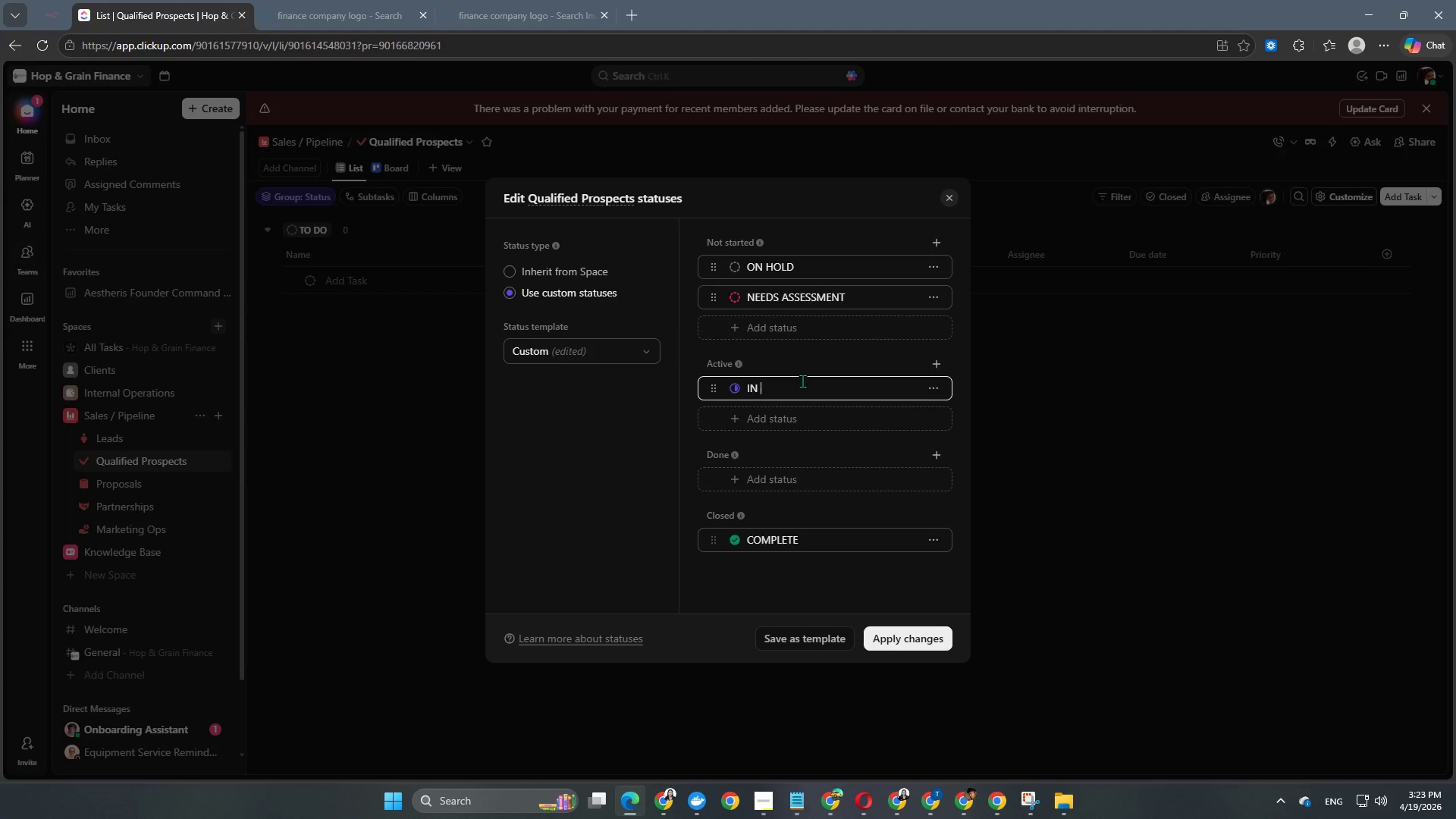 
key(Backspace)
 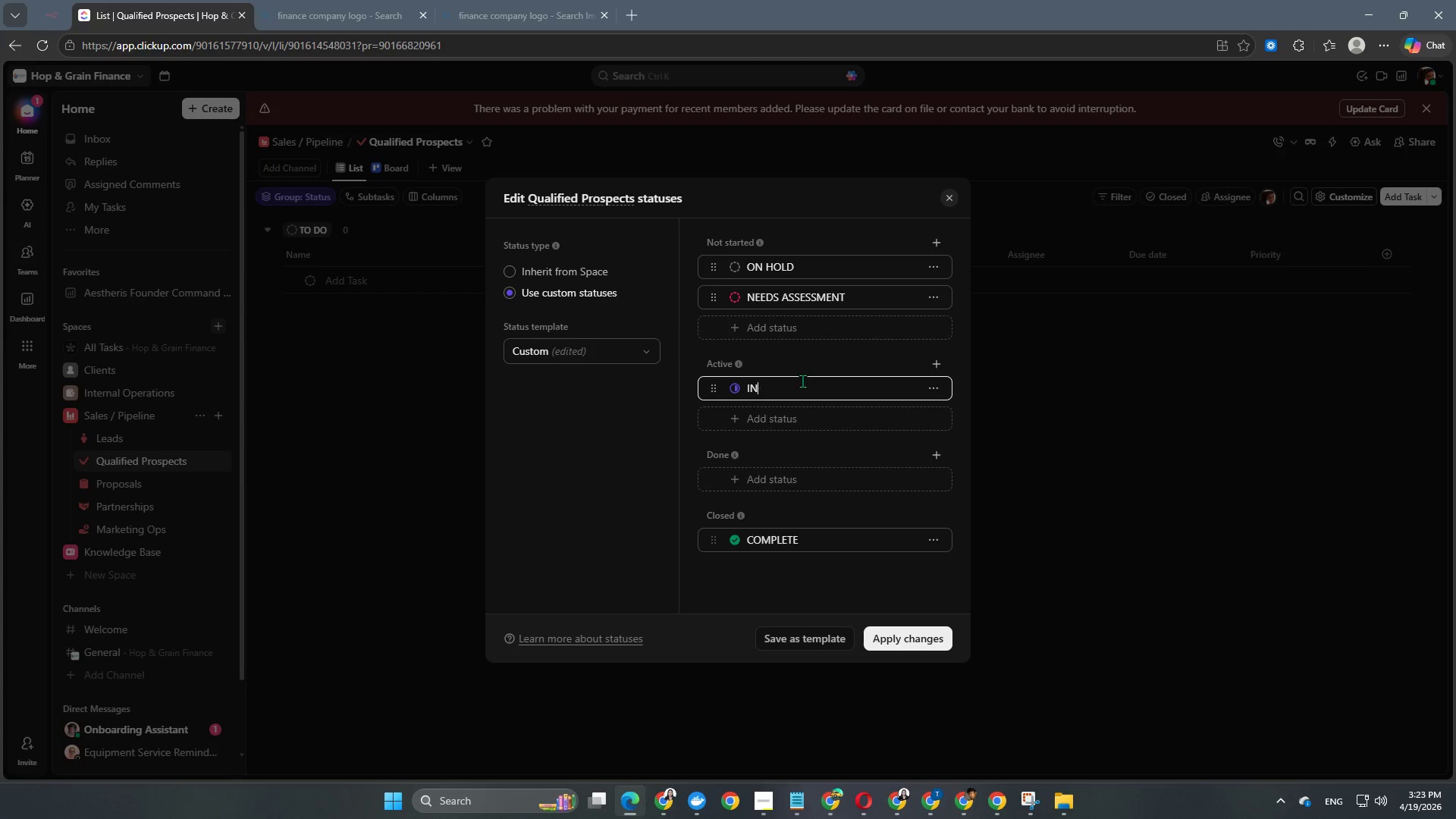 
key(Backspace)
 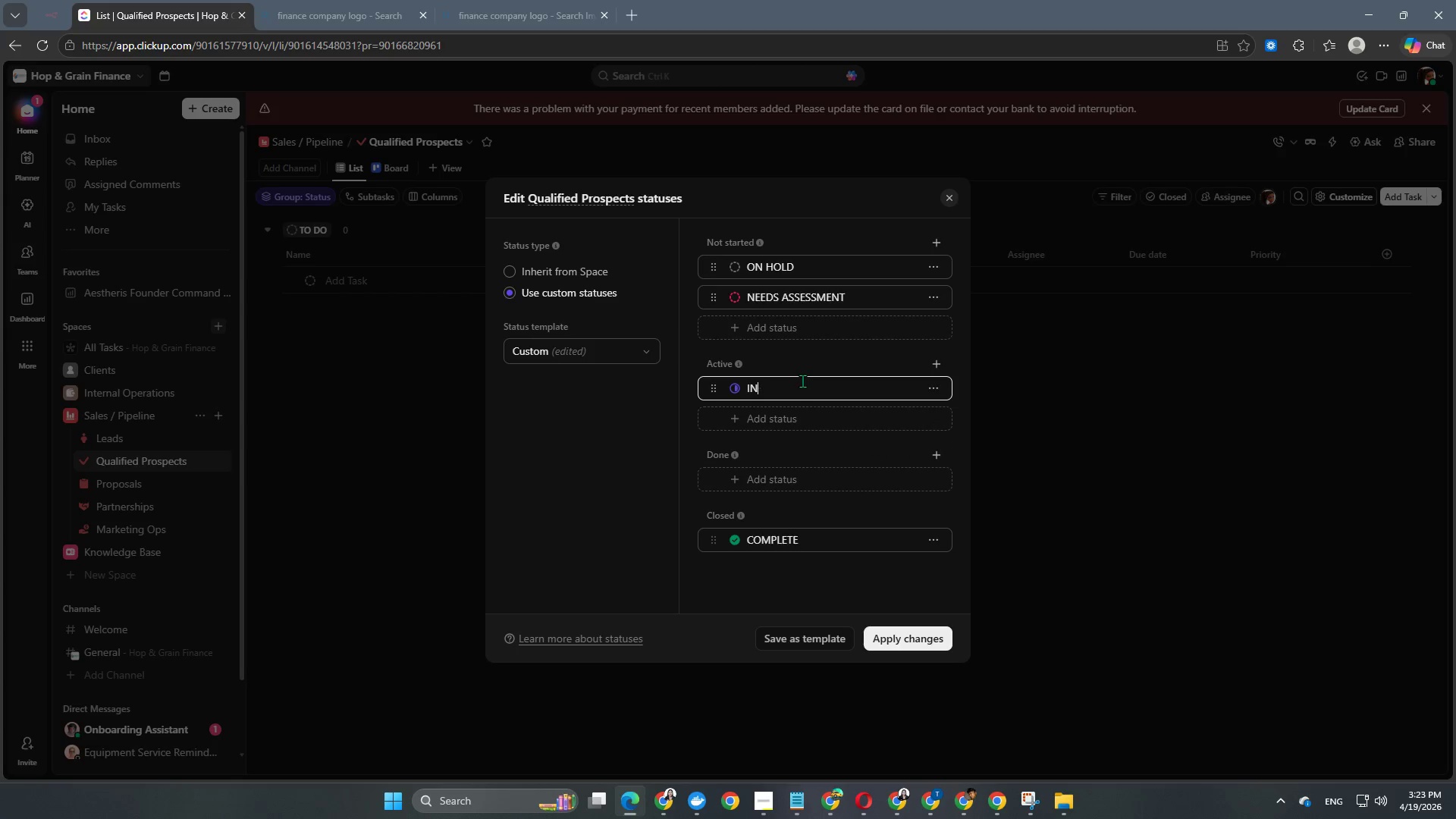 
key(Backspace)
 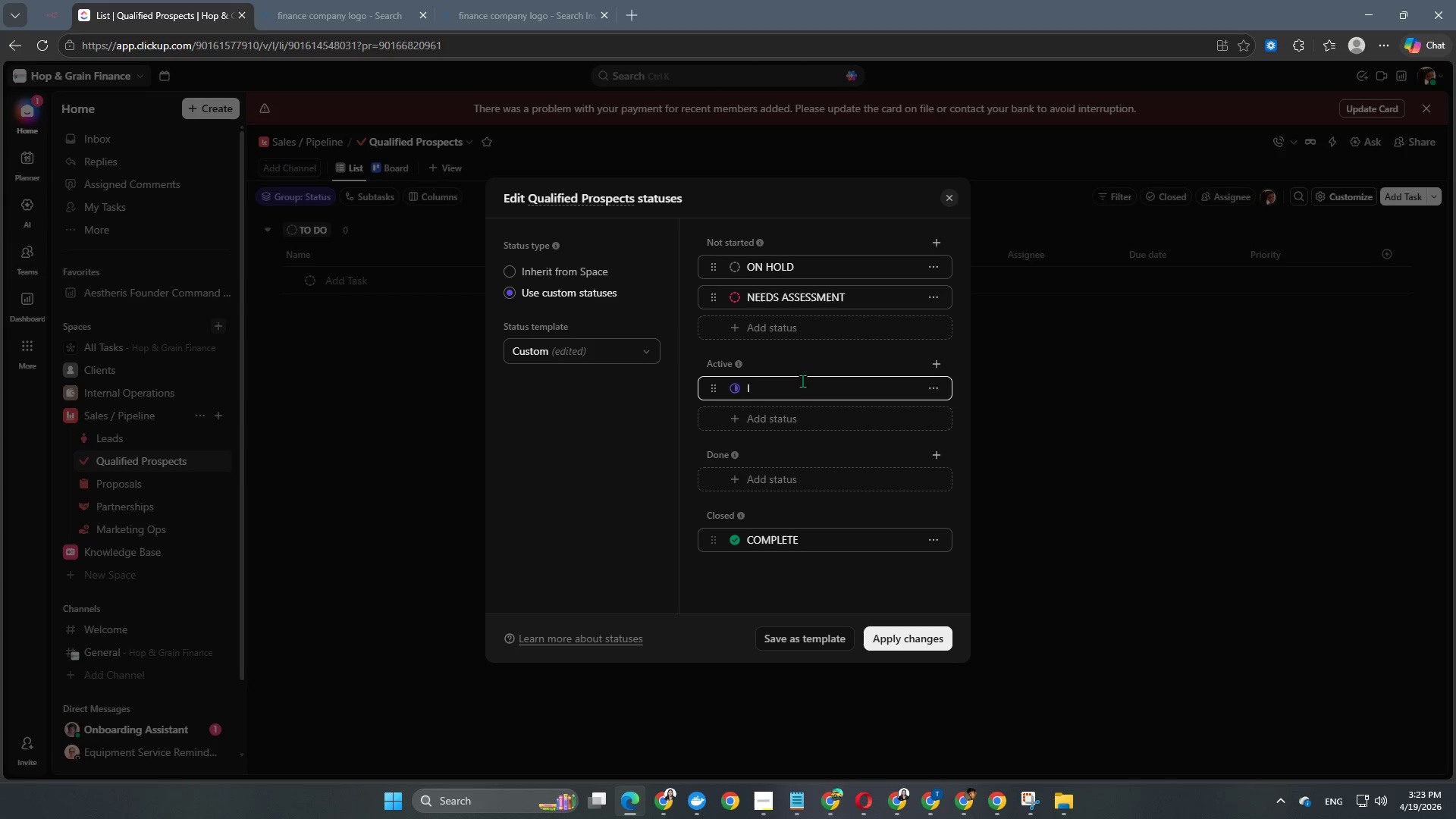 
key(Backspace)
 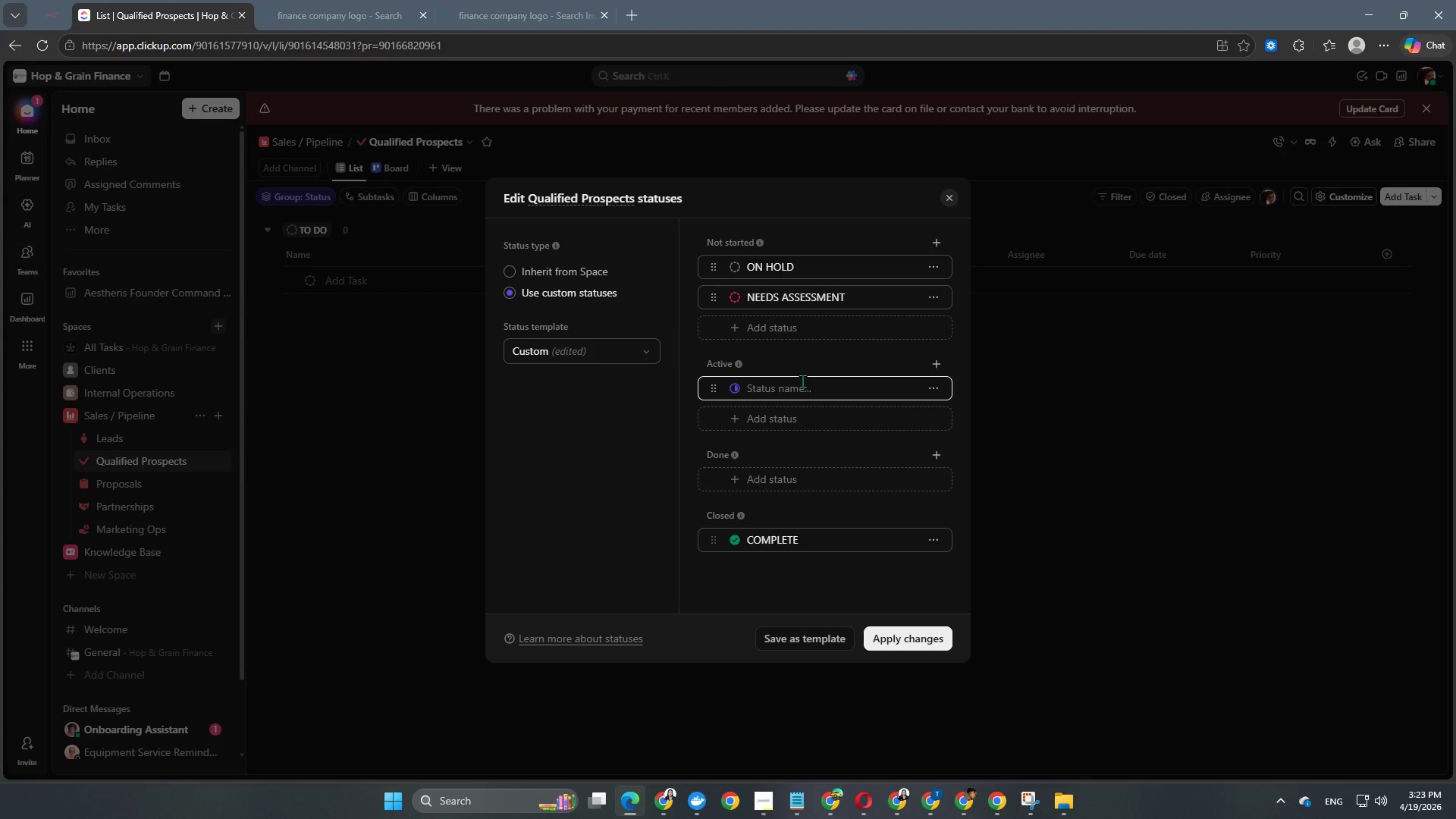 
key(Backspace)
 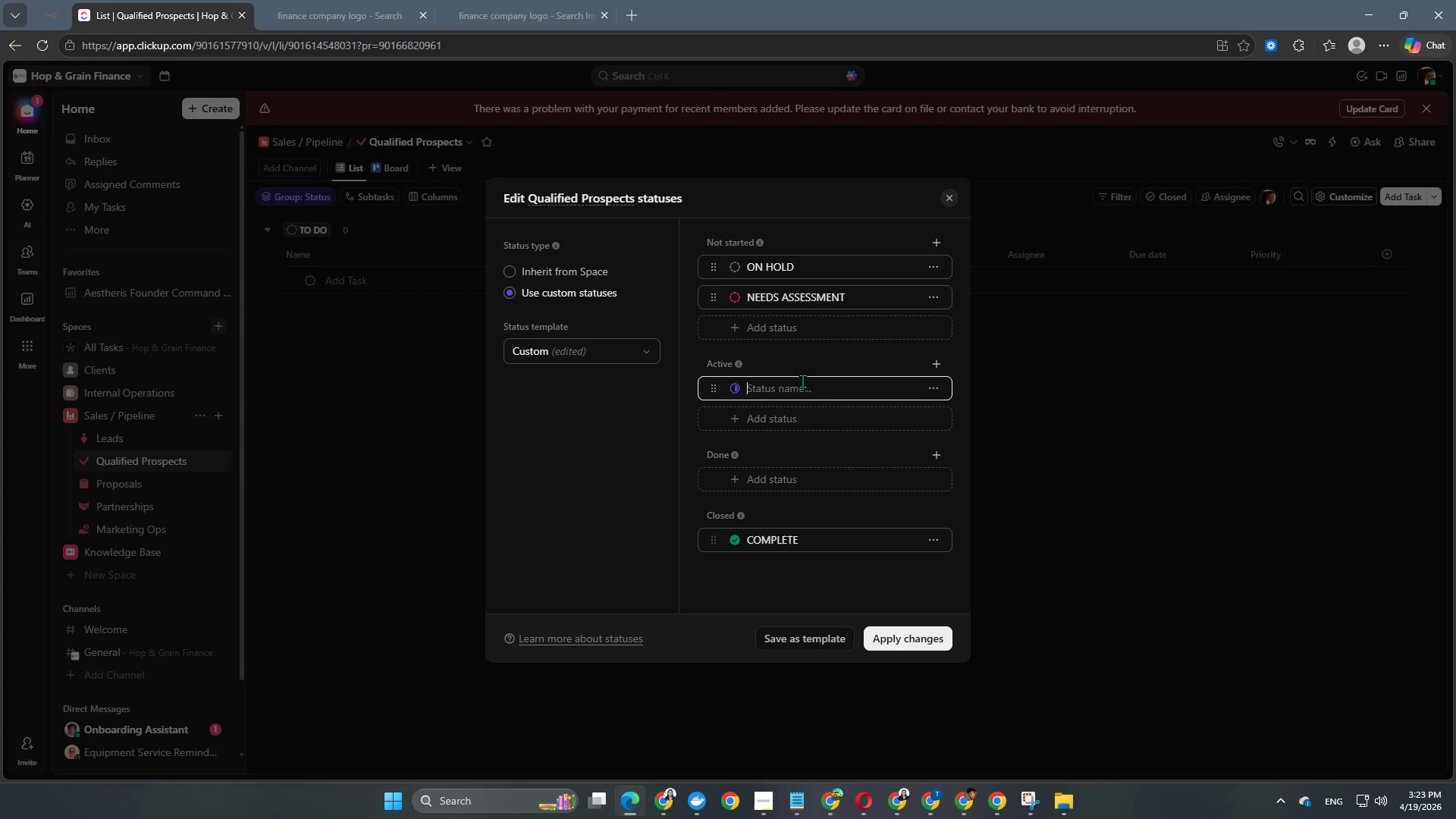 
wait(9.66)
 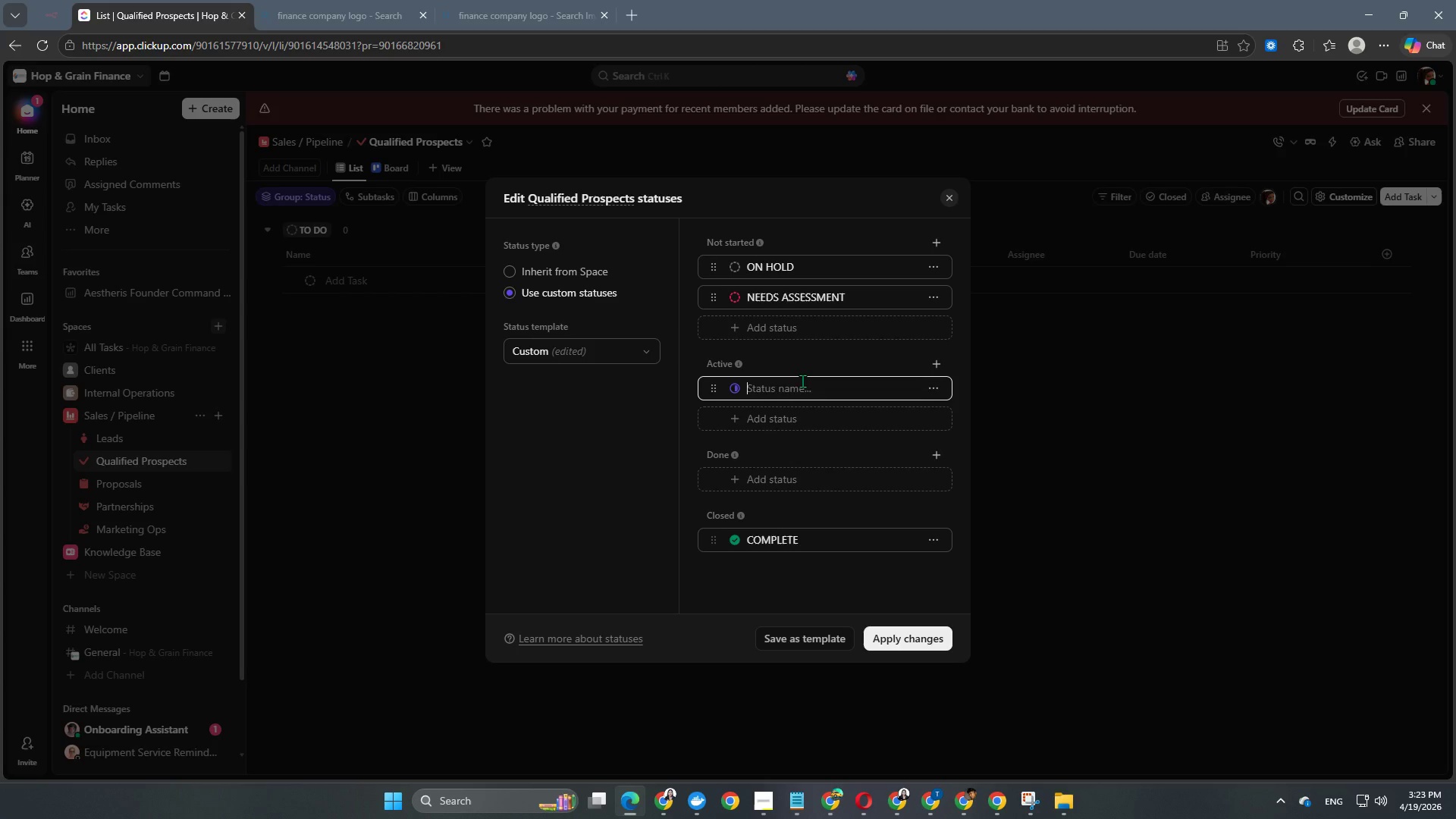 
type(sco)
key(Backspace)
key(Backspace)
key(Backspace)
type(scope defined)
 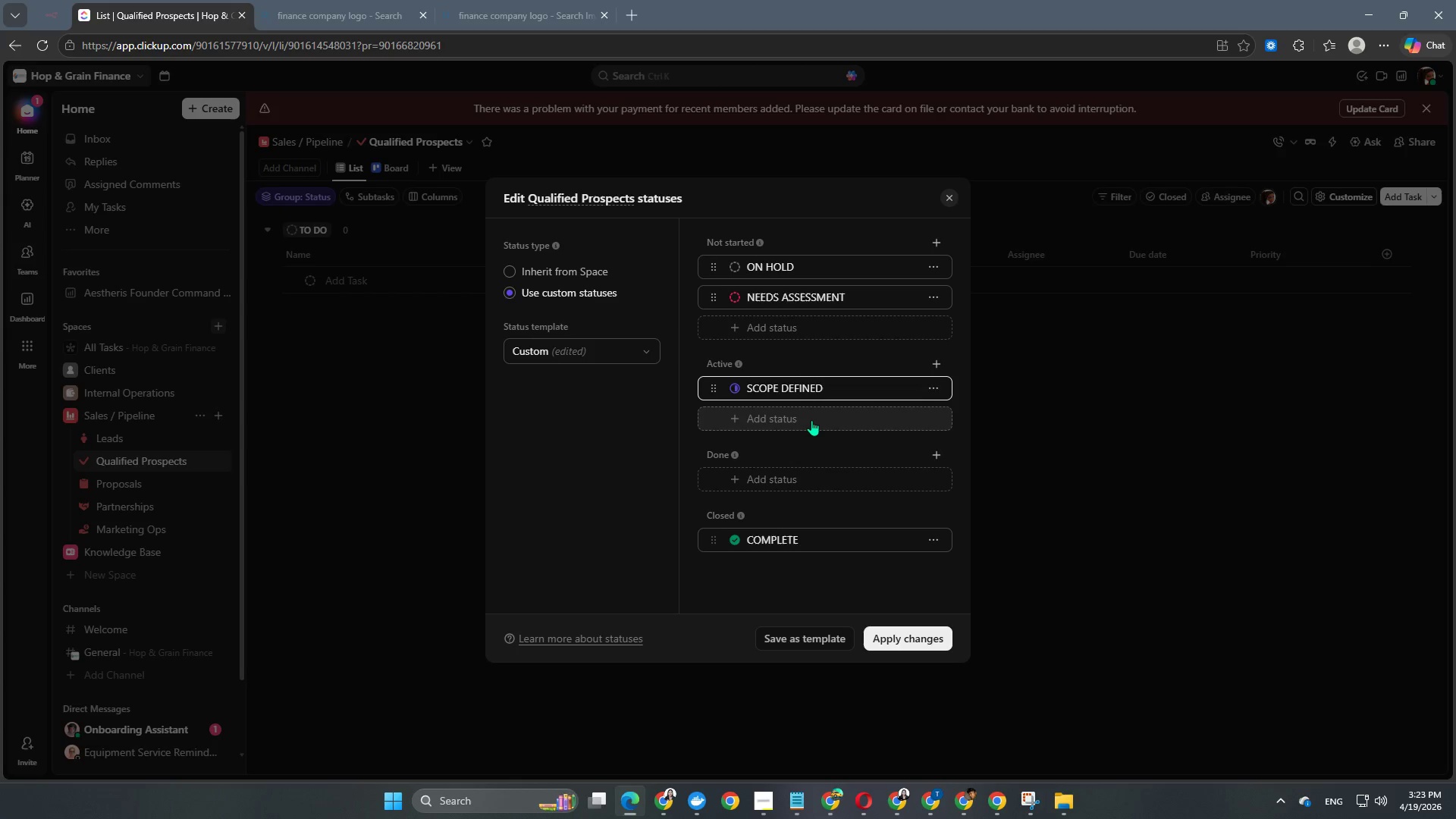 
key(NumpadEnter)
 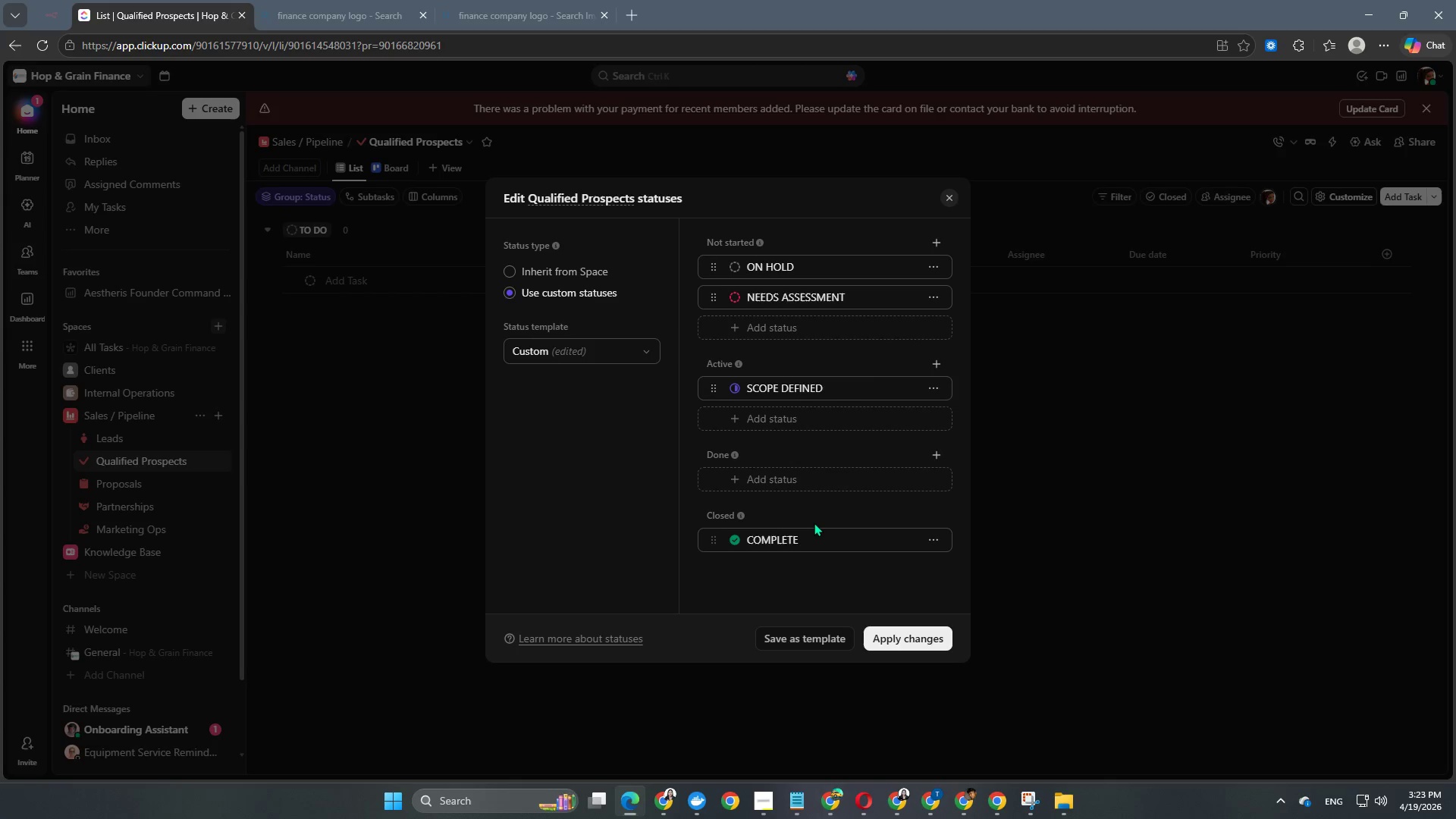 
left_click([809, 482])
 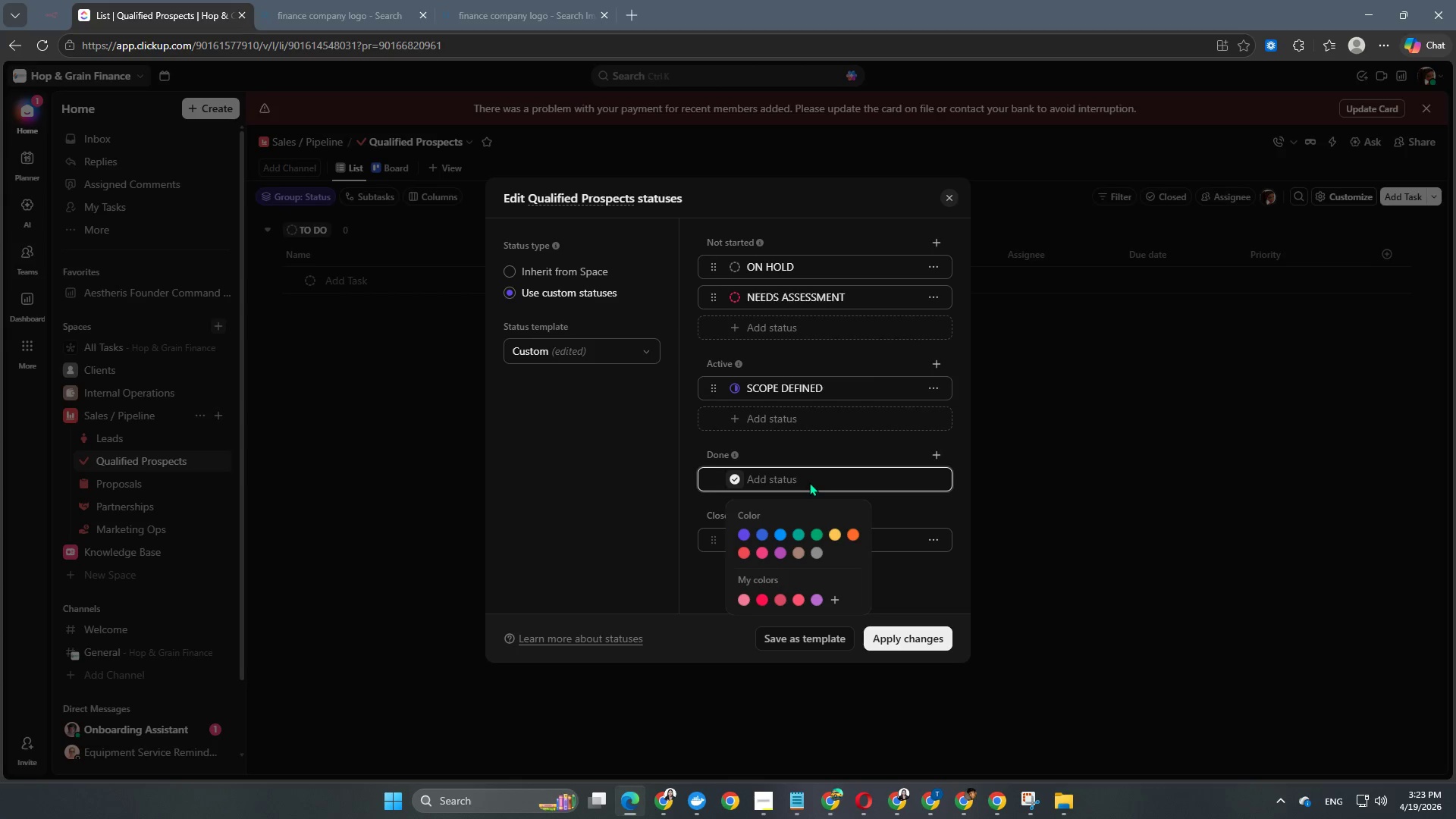 
type(ready for pros)
key(Backspace)
type(posal)
 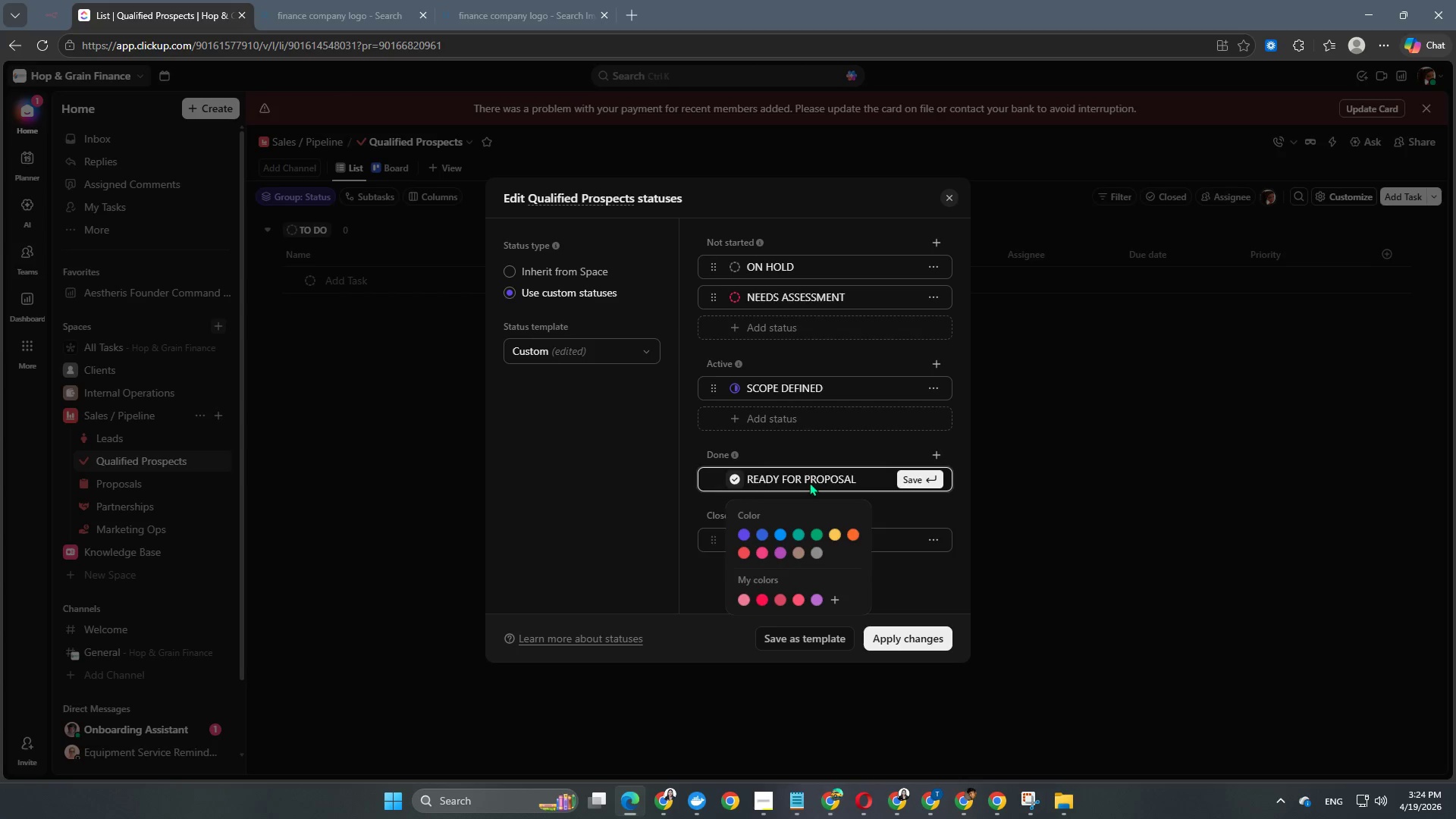 
key(Enter)
 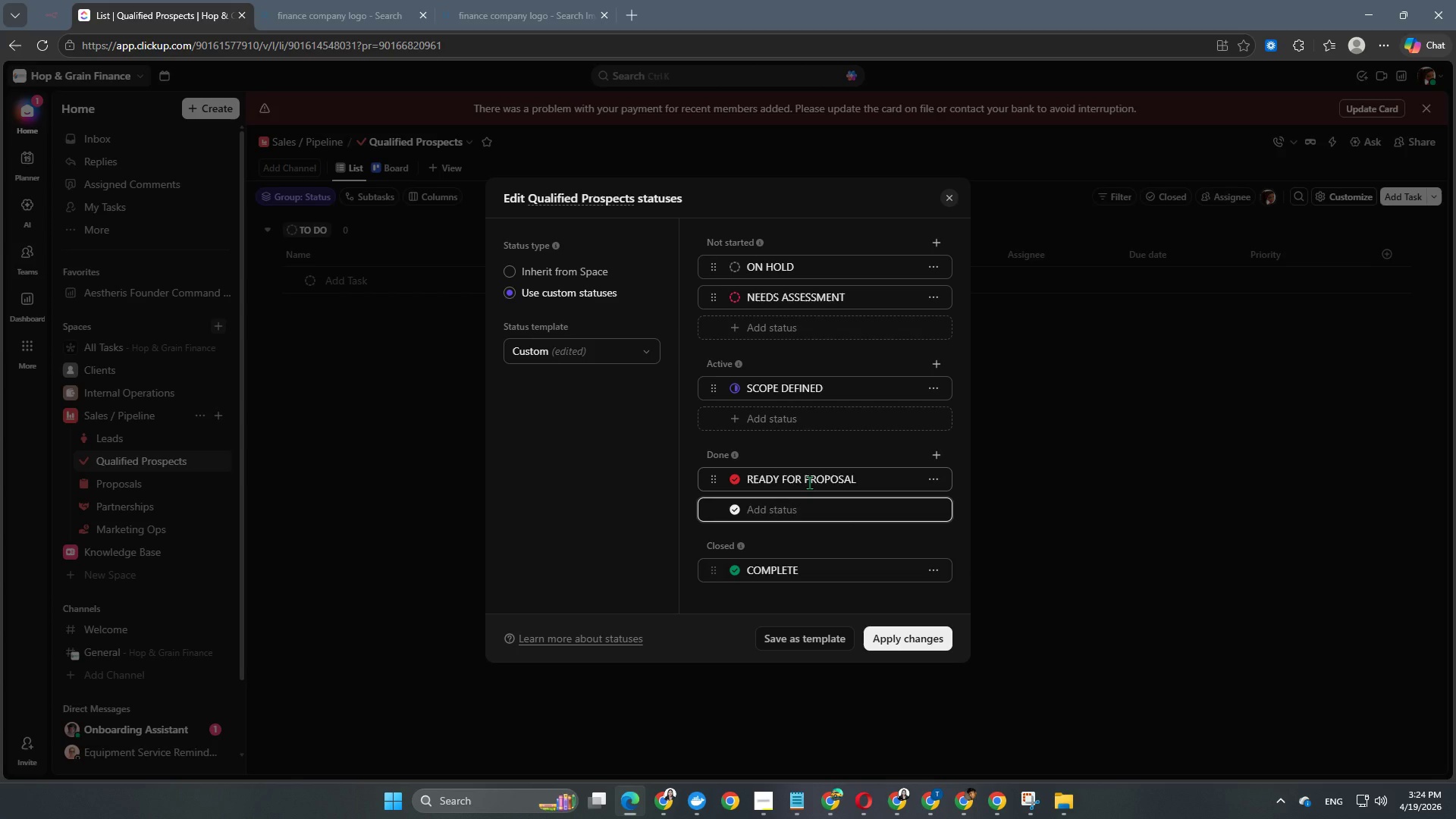 
type(closed lost)
 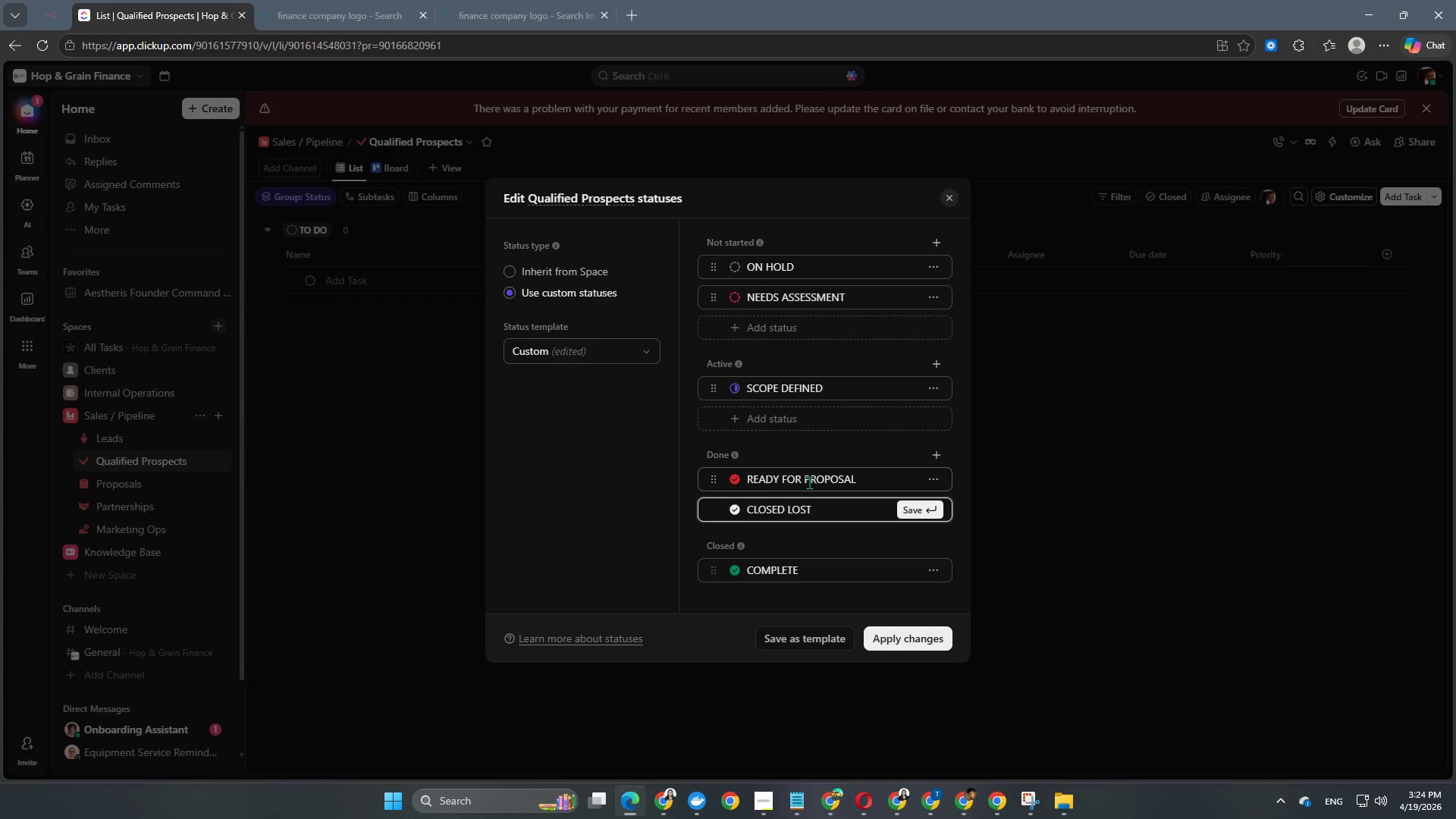 
key(Enter)
 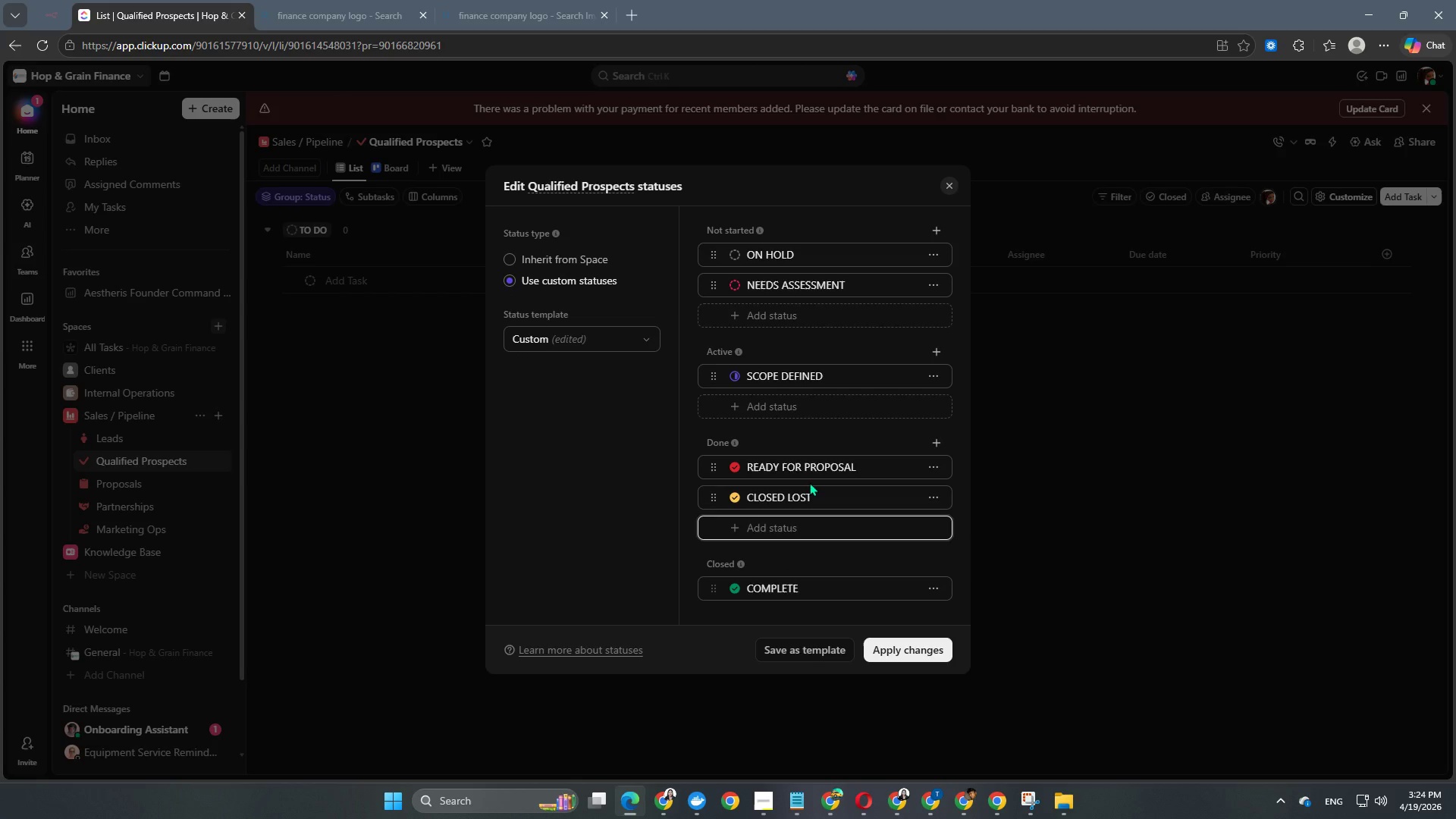 
type(qualified)
 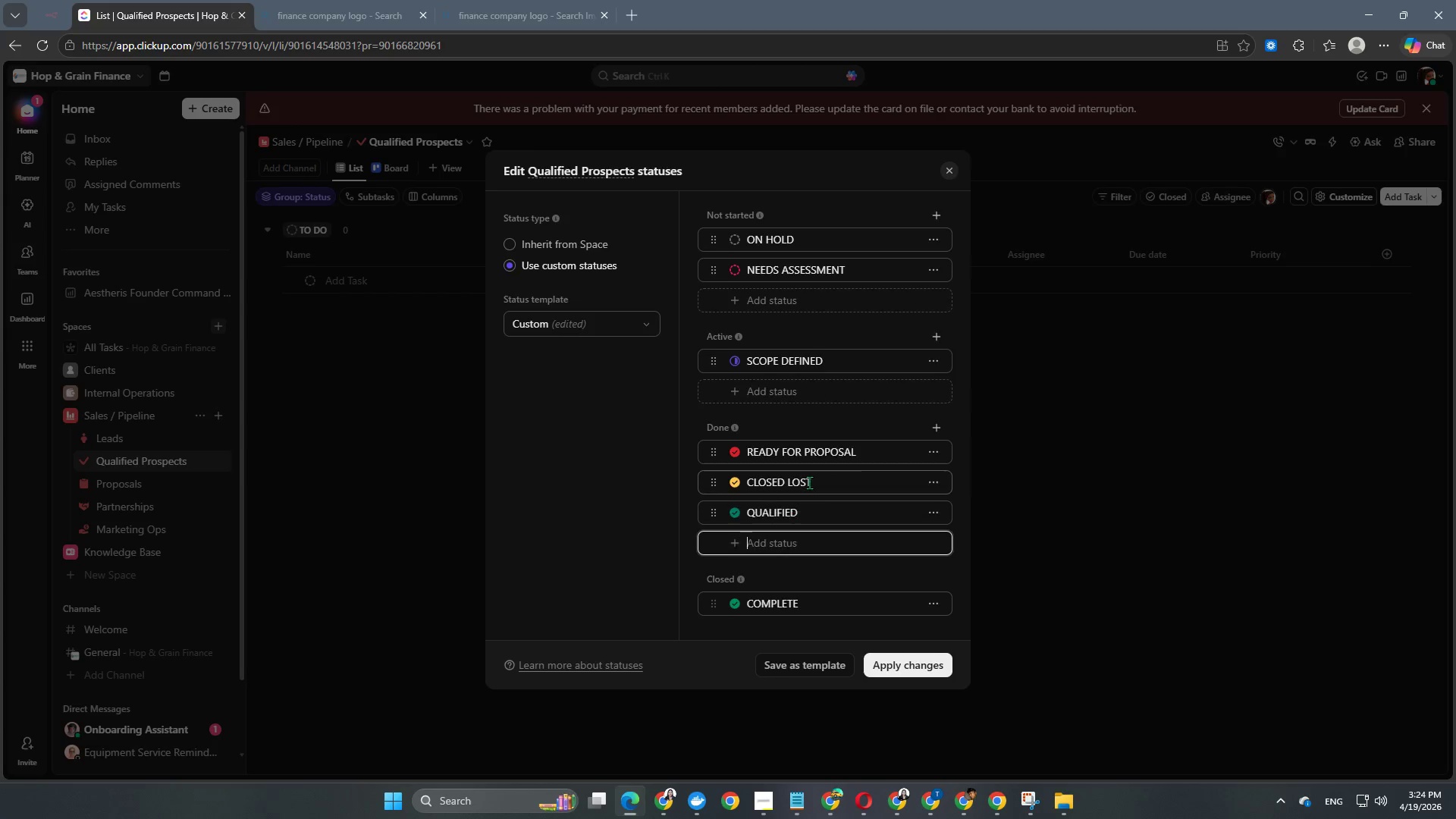 
key(Enter)
 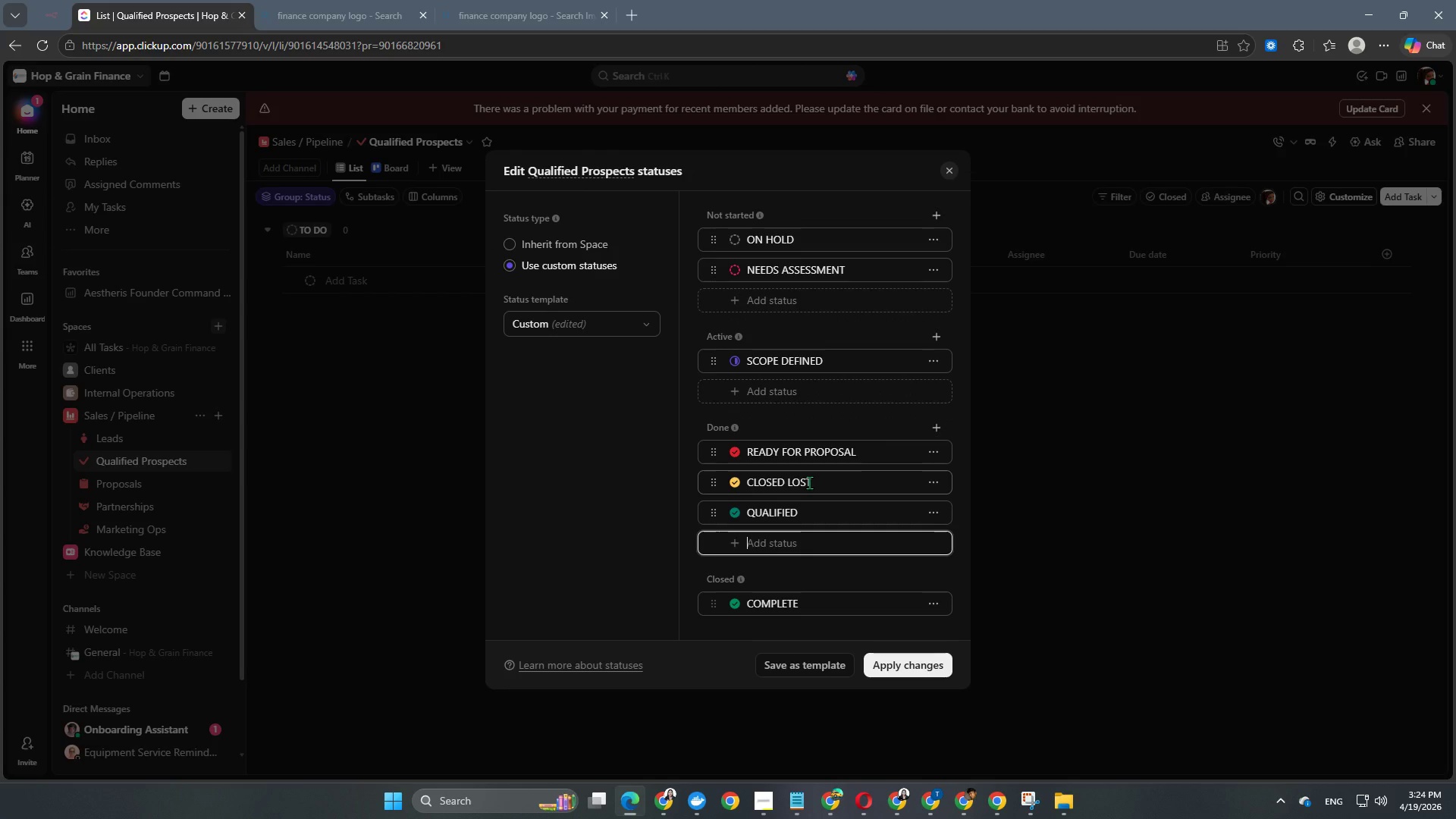 
wait(6.61)
 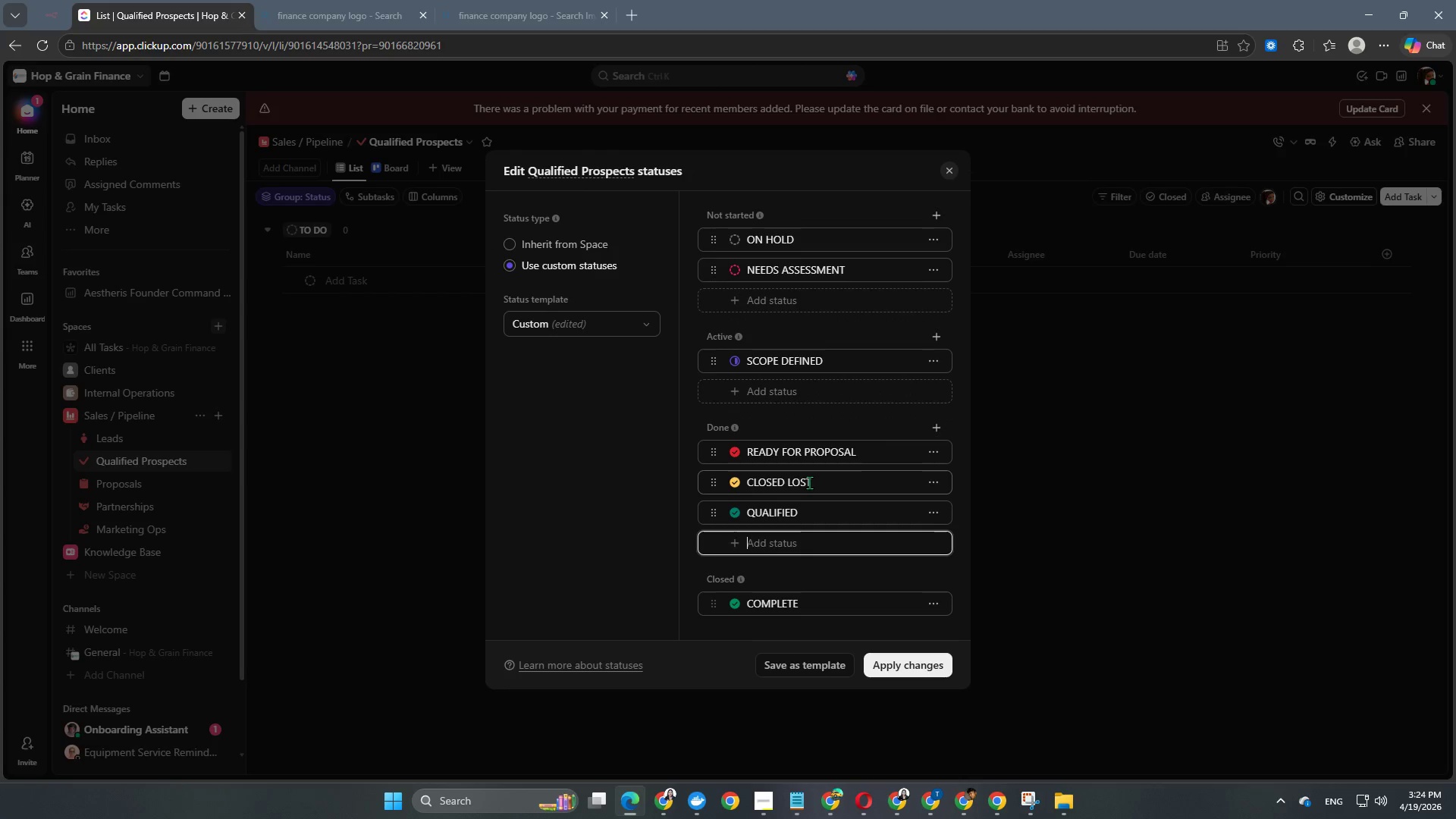 
type(discovery com[p)
key(Backspace)
type(lete)
 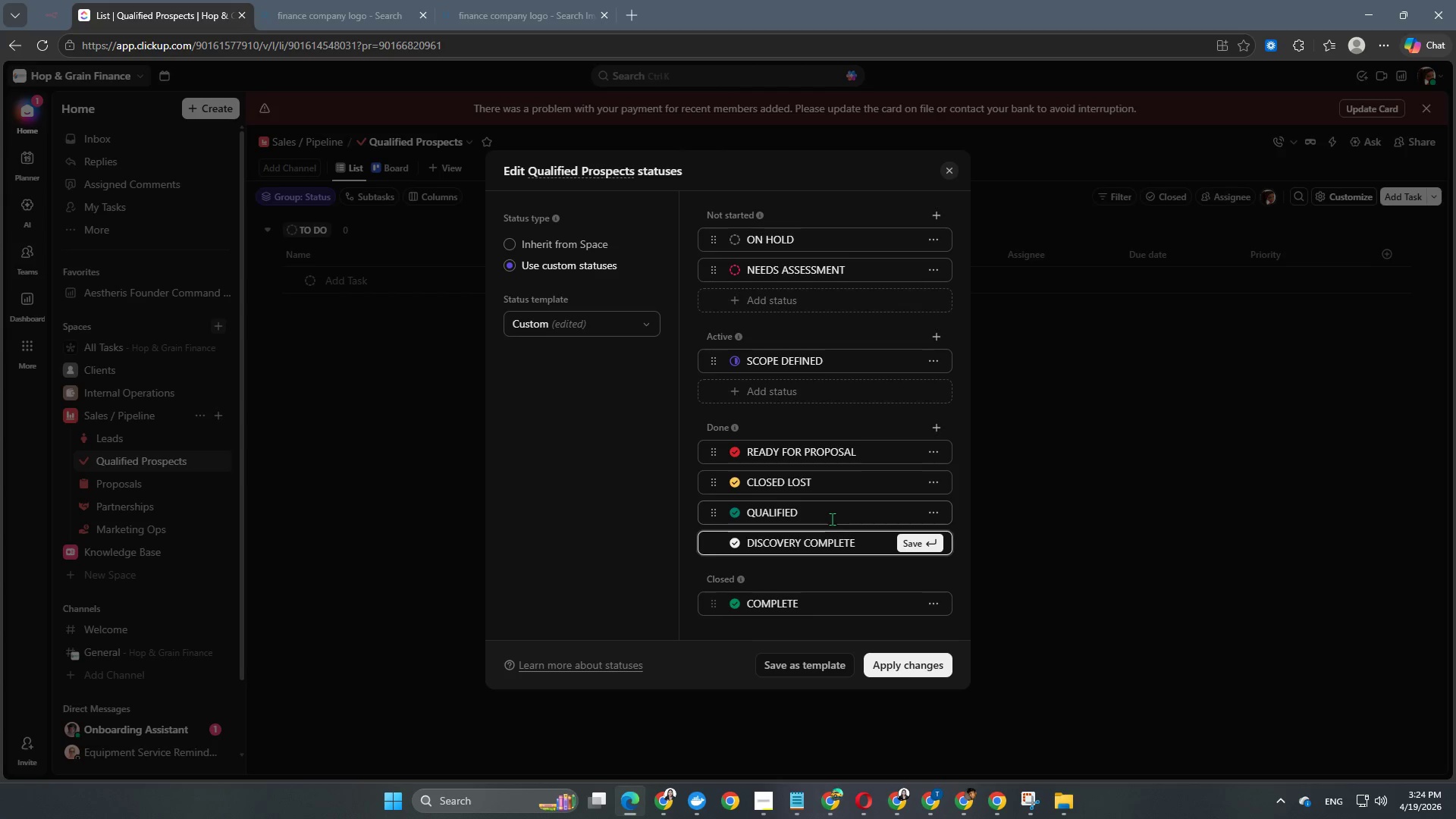 
wait(7.84)
 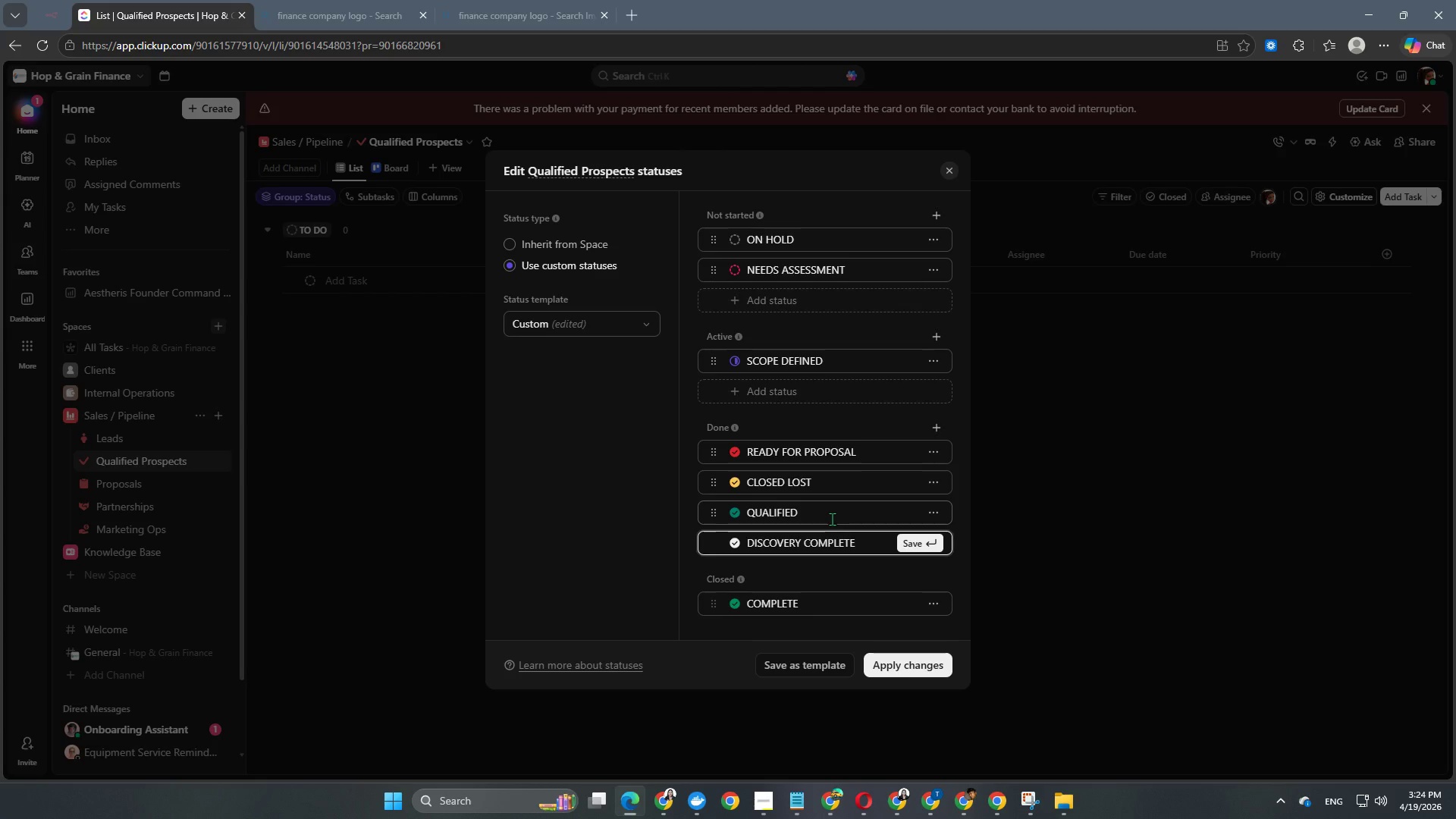 
key(Enter)
 